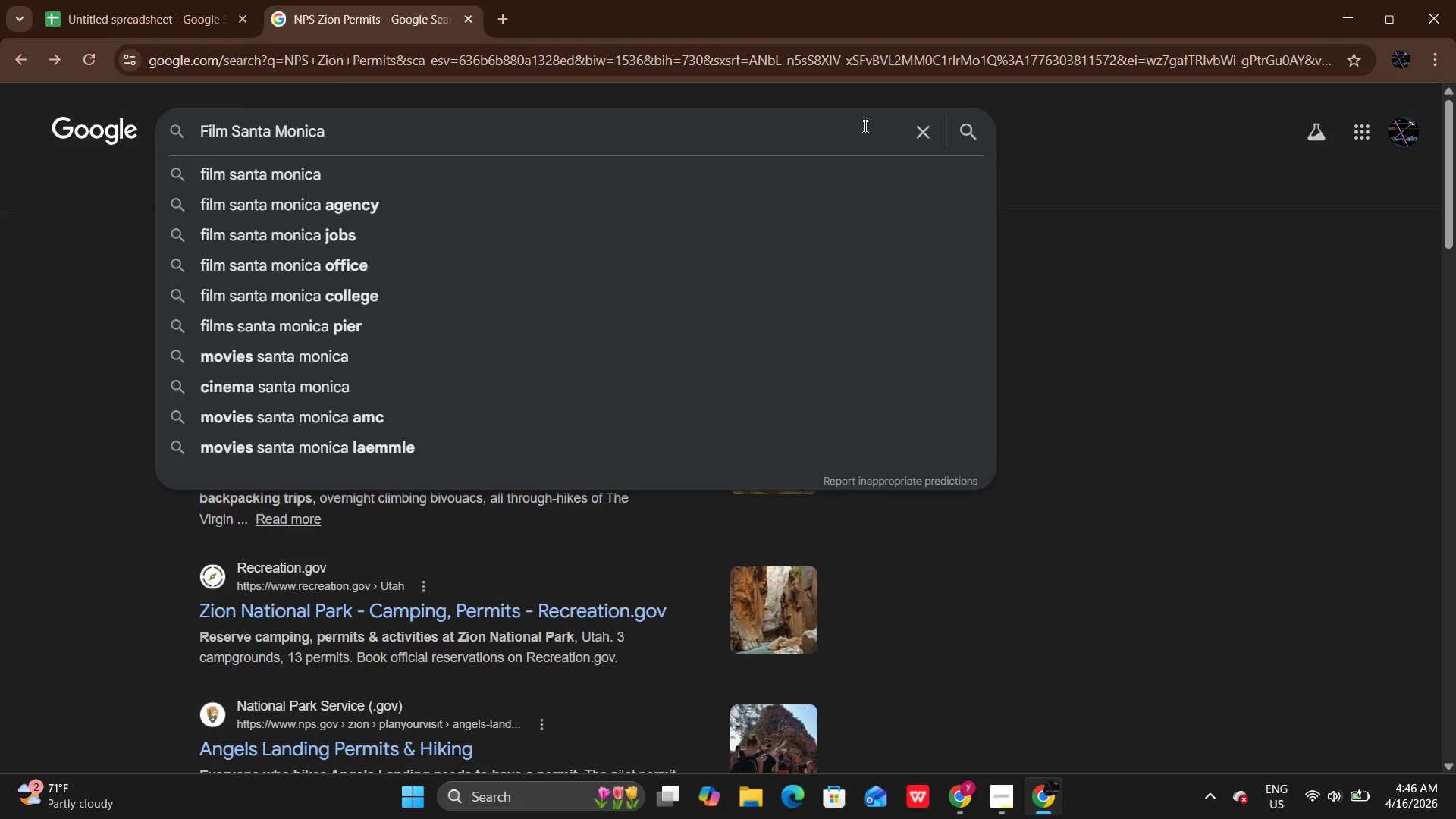 
key(Enter)
 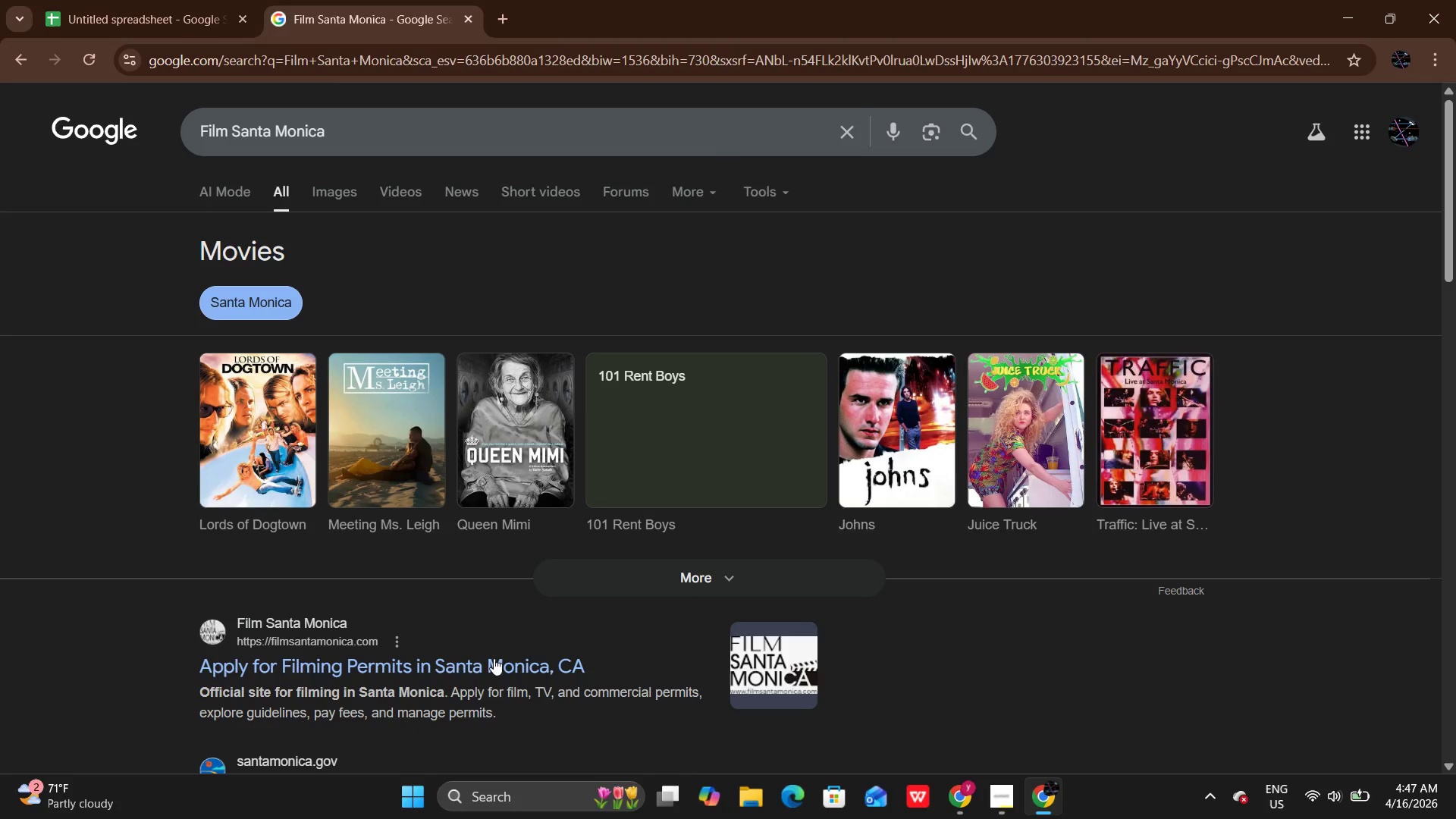 
left_click([478, 664])
 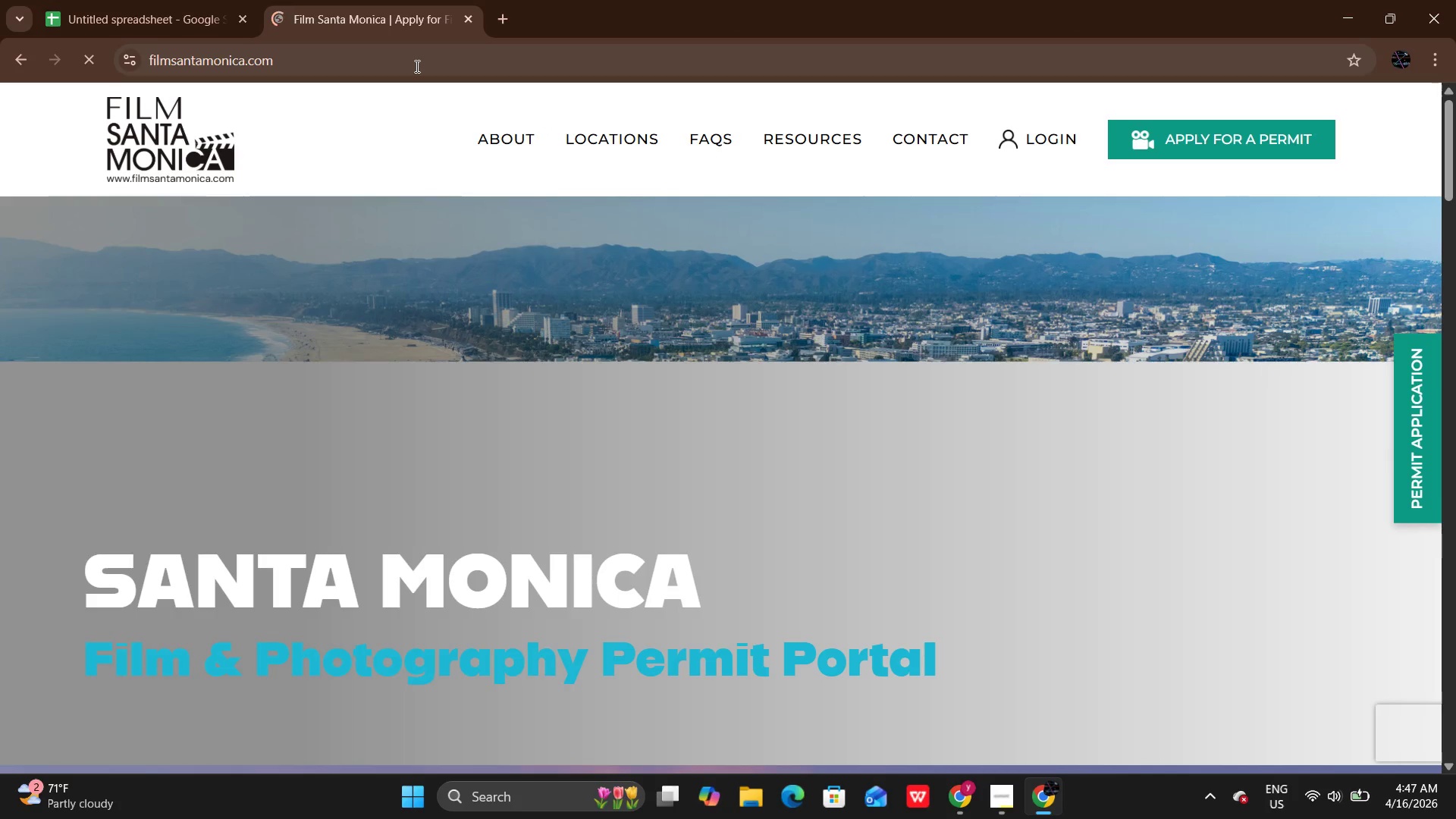 
wait(6.7)
 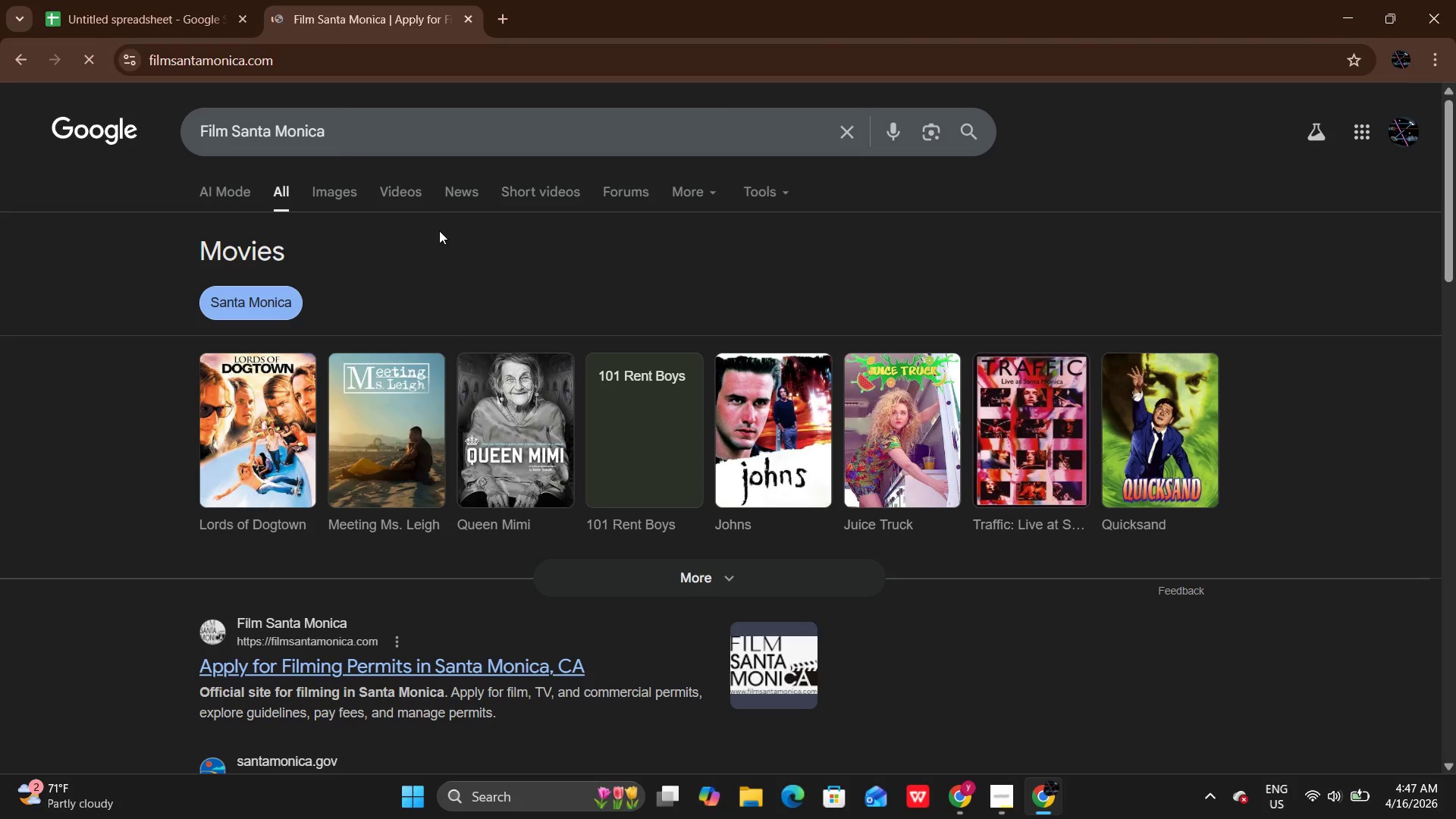 
left_click([416, 66])
 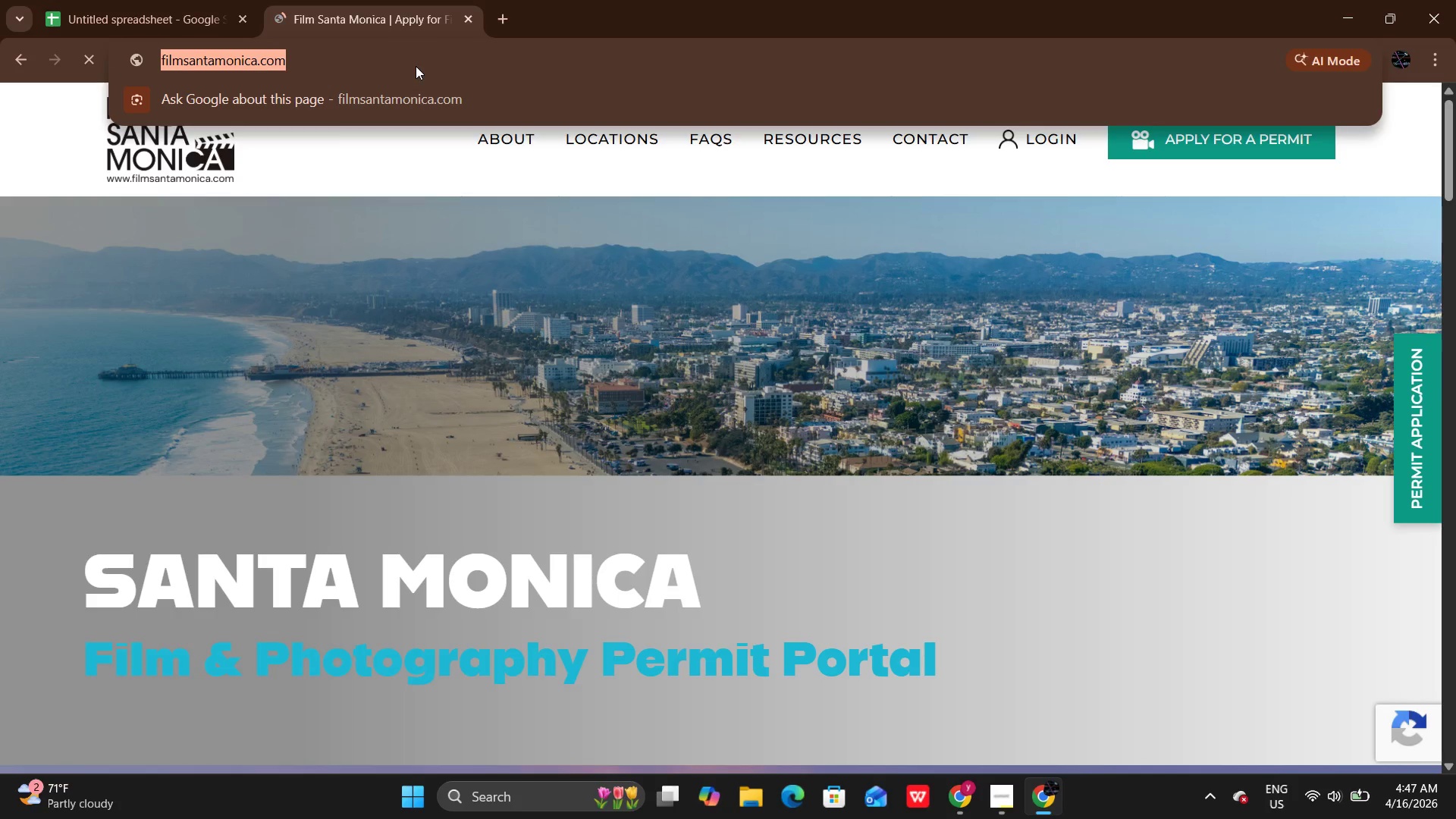 
key(Control+C)
 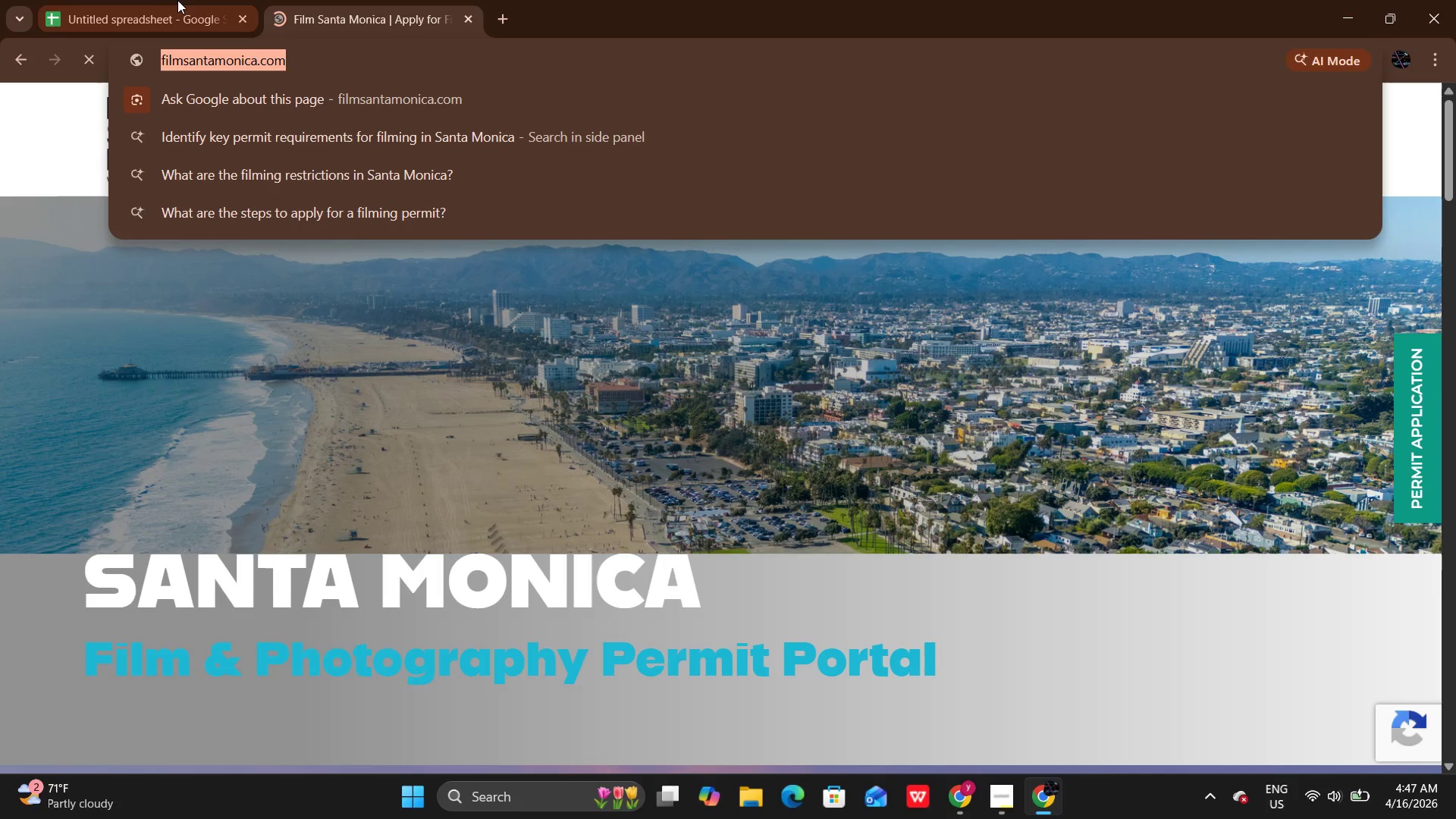 
left_click([174, 0])
 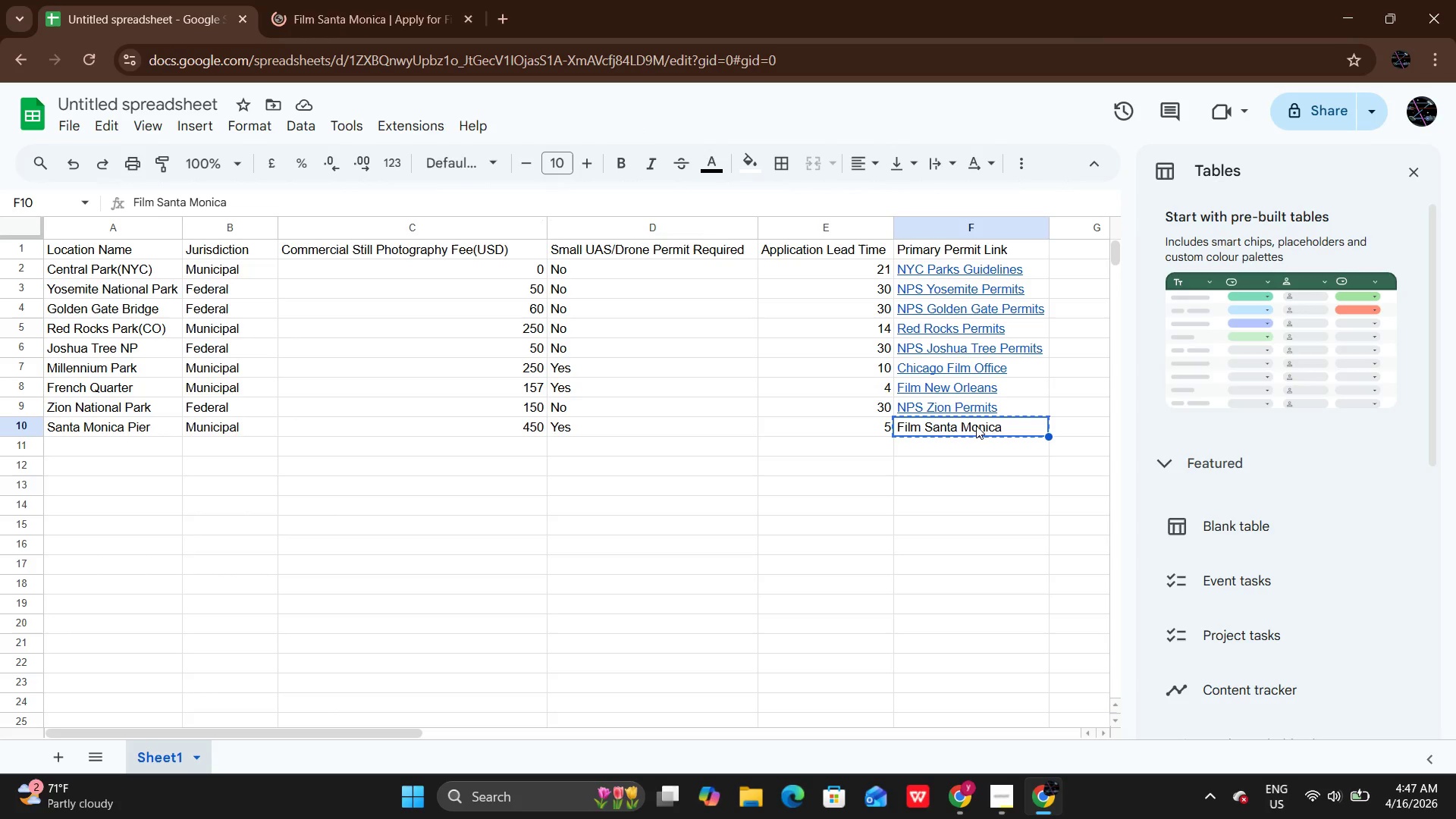 
key(Control+K)
 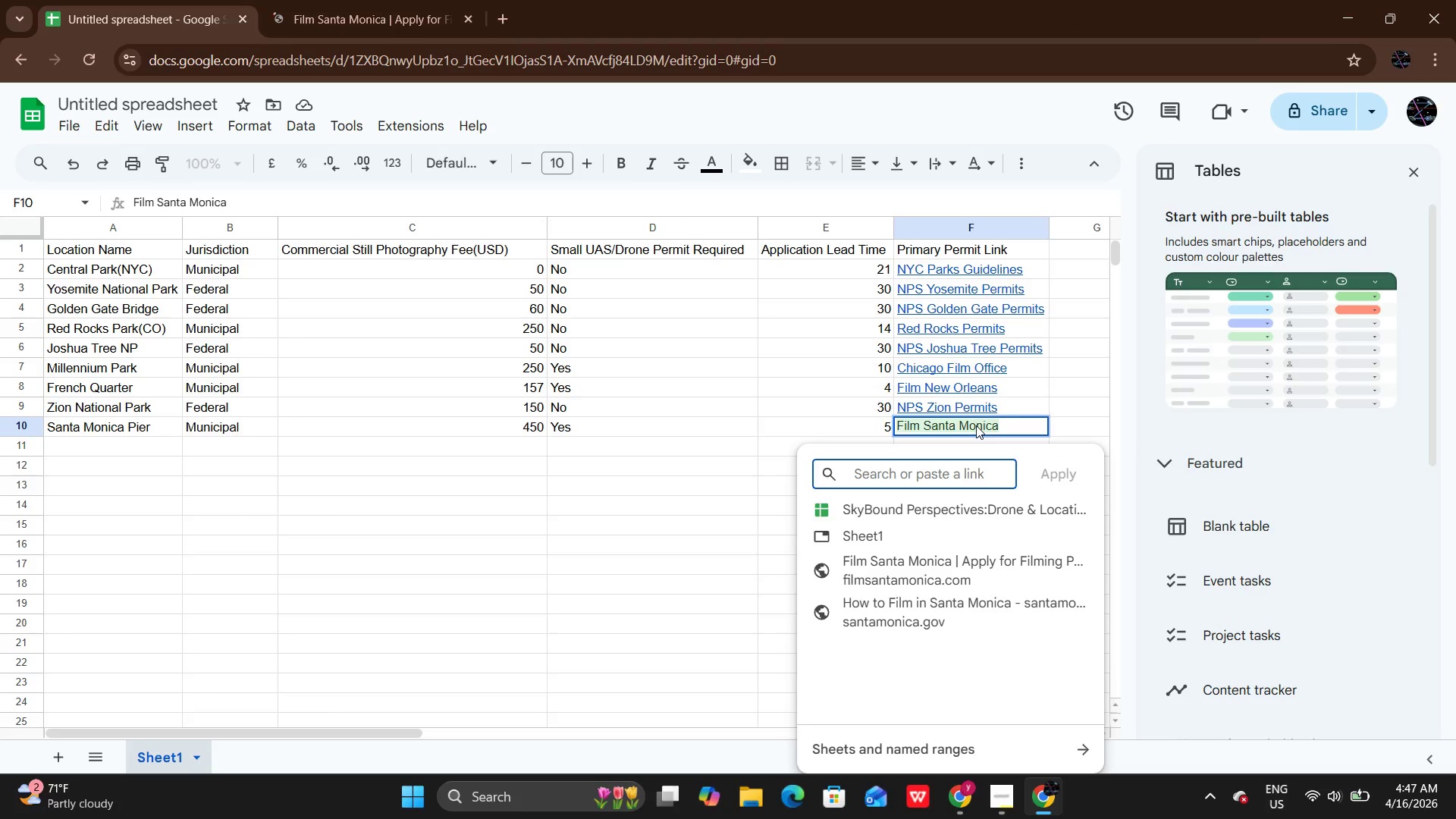 
key(Control+V)
 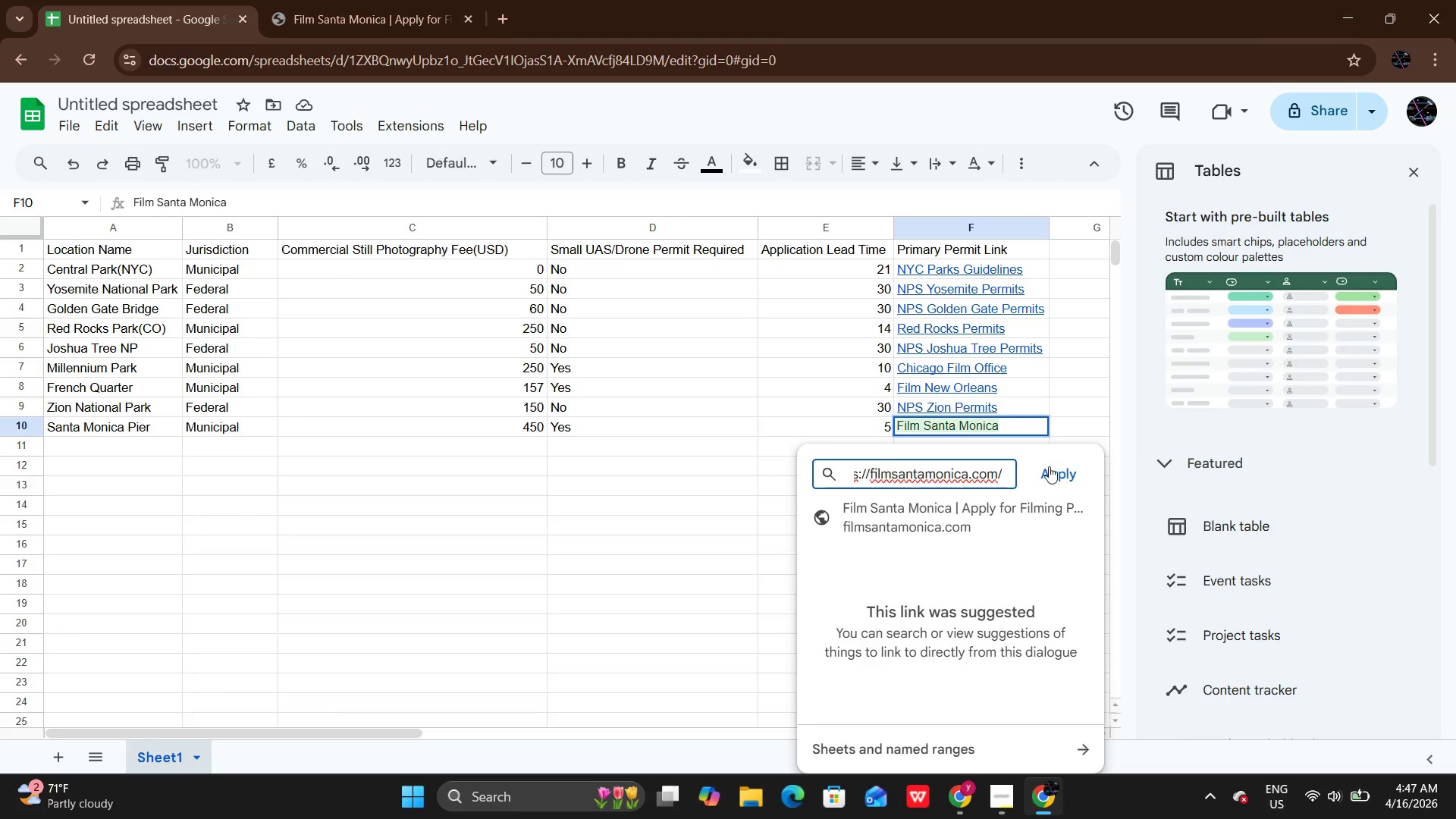 
left_click([1049, 466])
 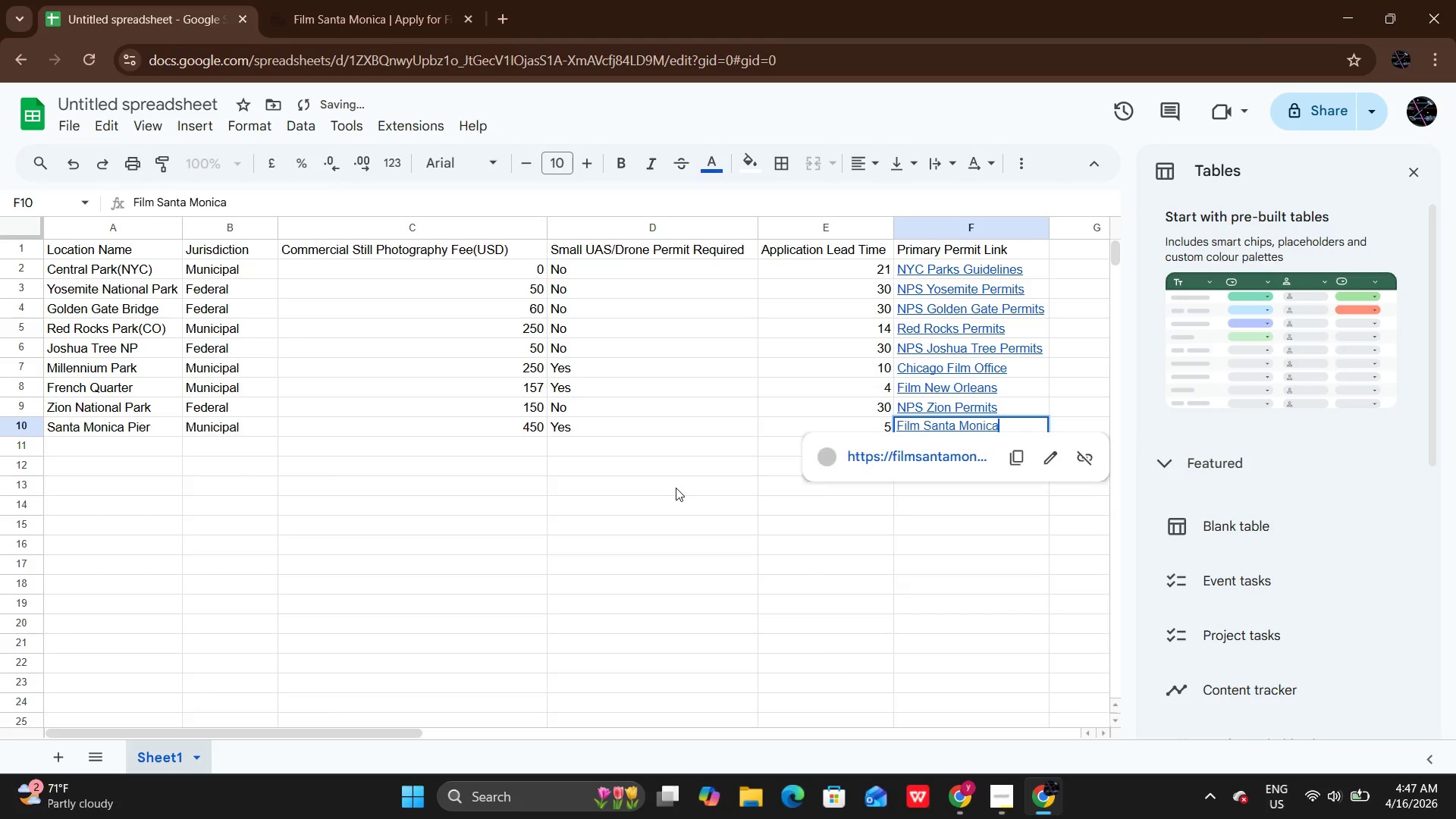 
left_click([676, 488])
 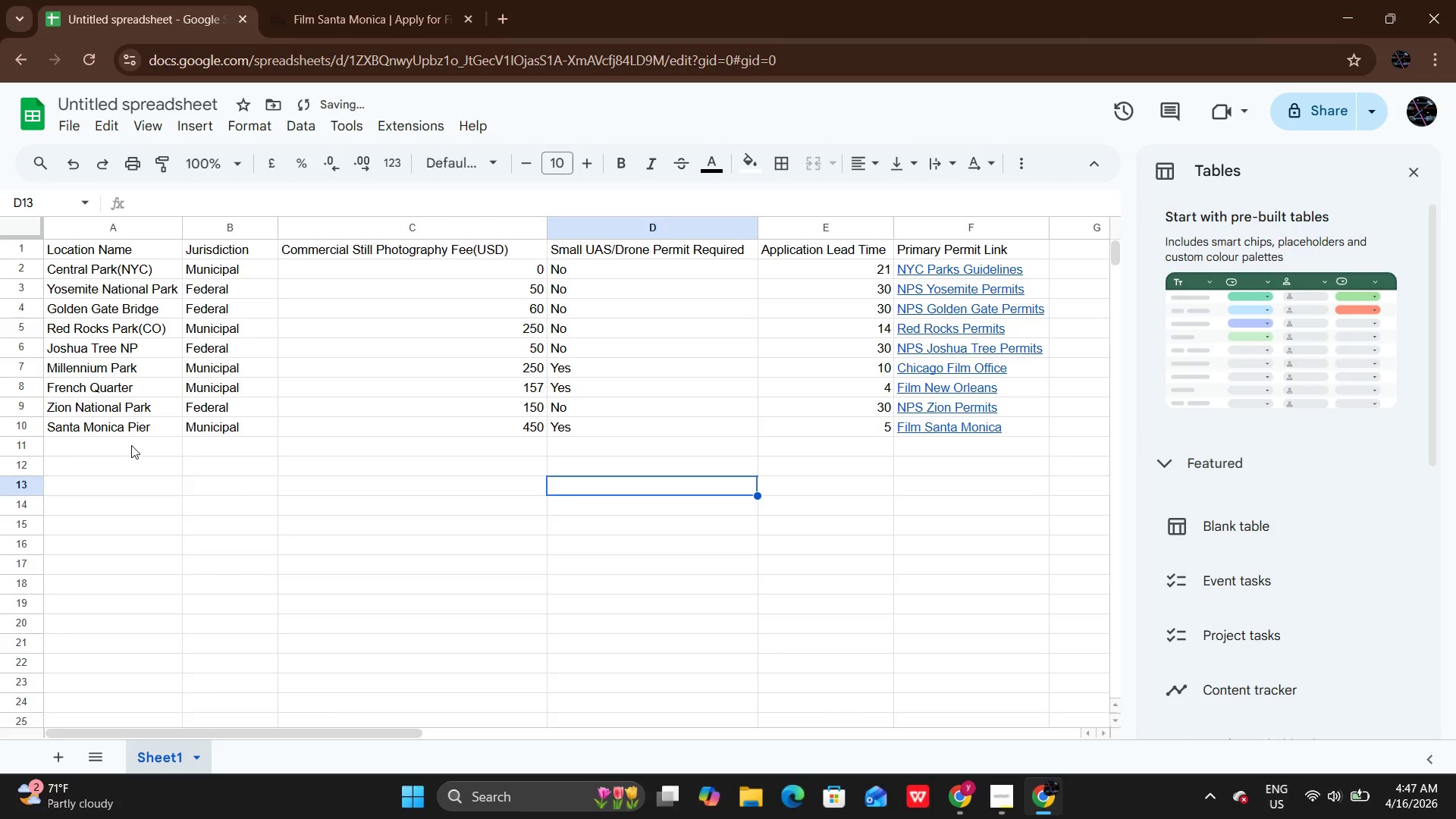 
double_click([131, 445])
 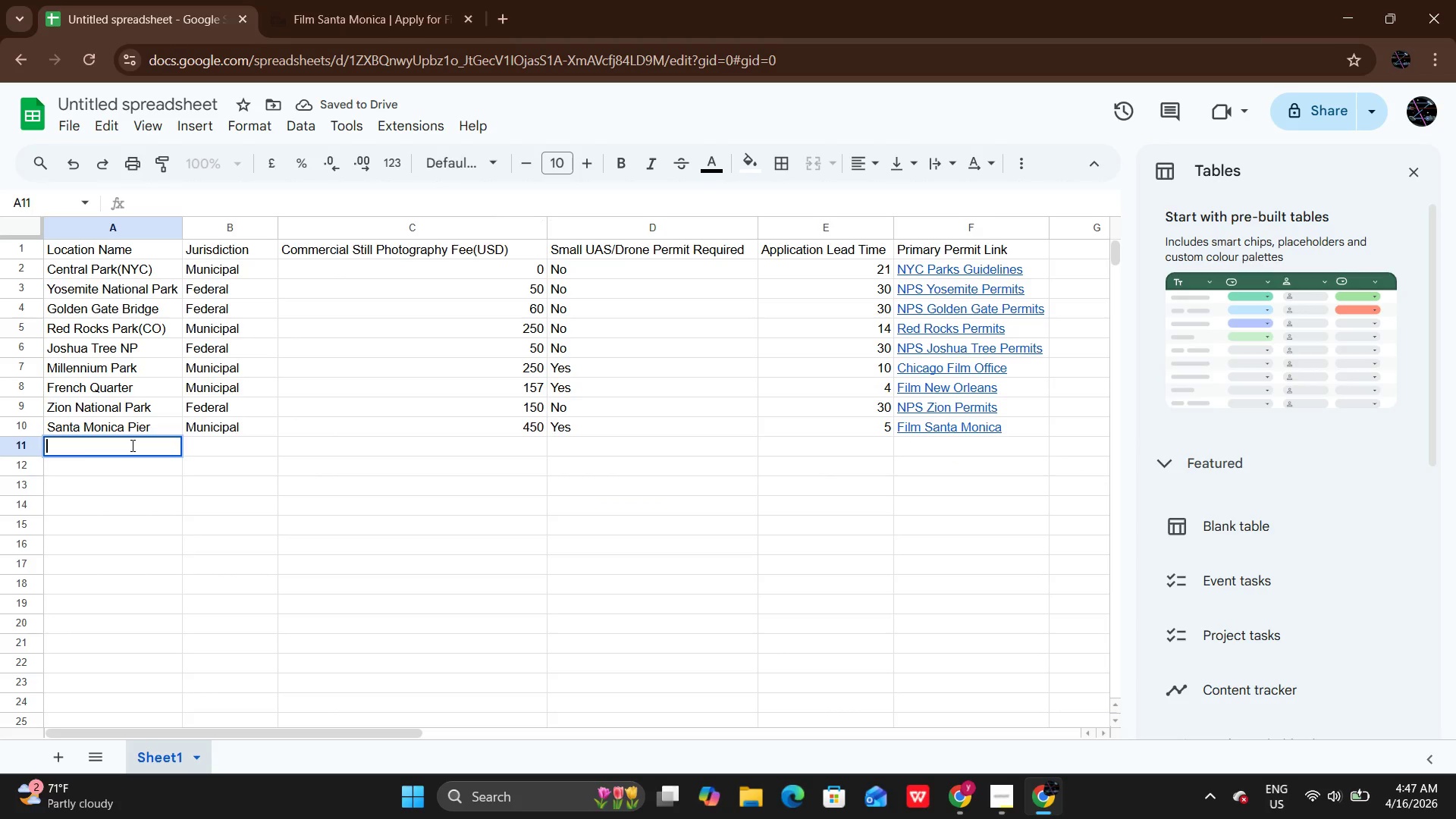 
type(Boston Public Gars=d)
key(Backspace)
key(Backspace)
key(Backspace)
type(den)
 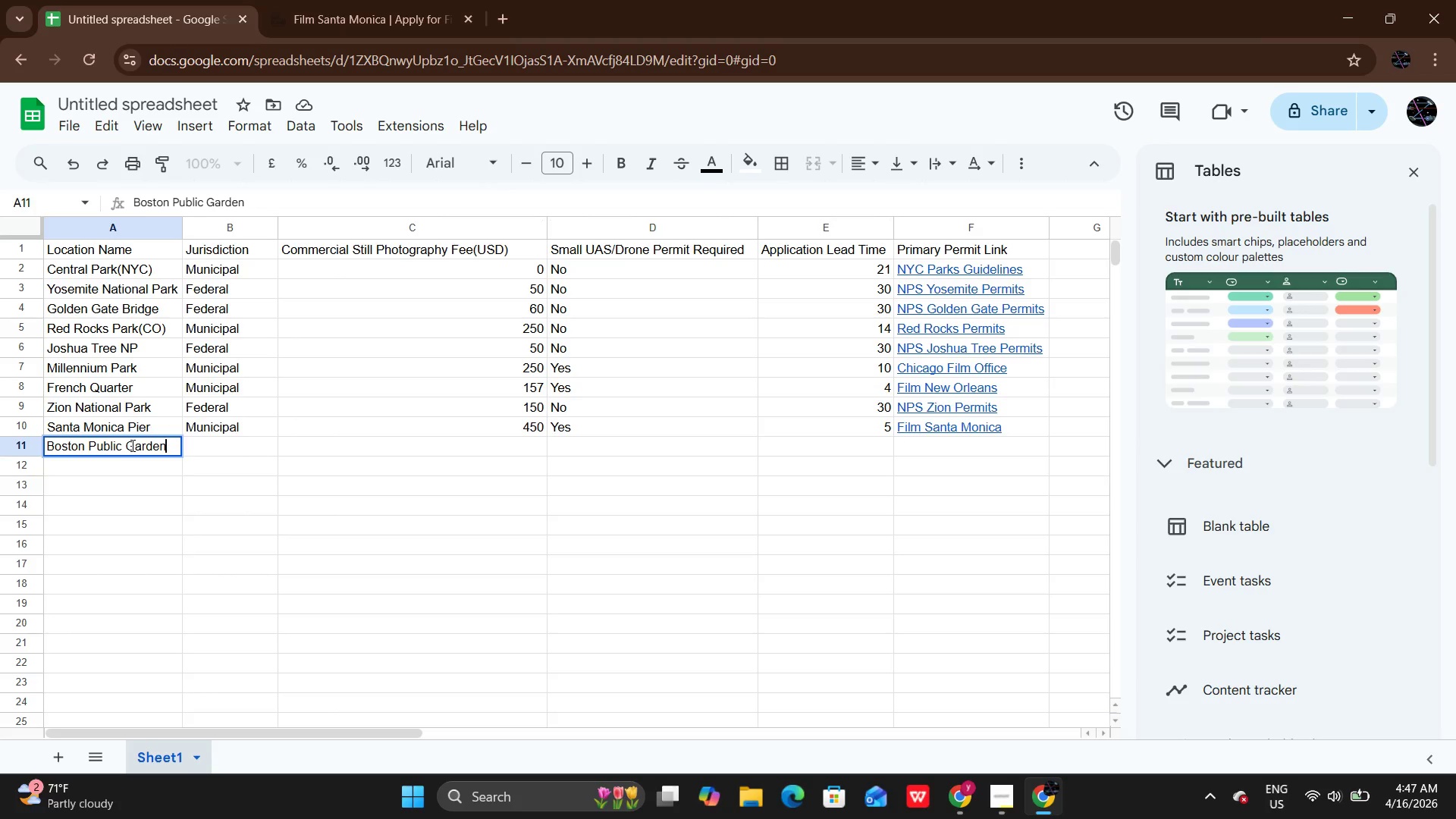 
key(ArrowRight)
 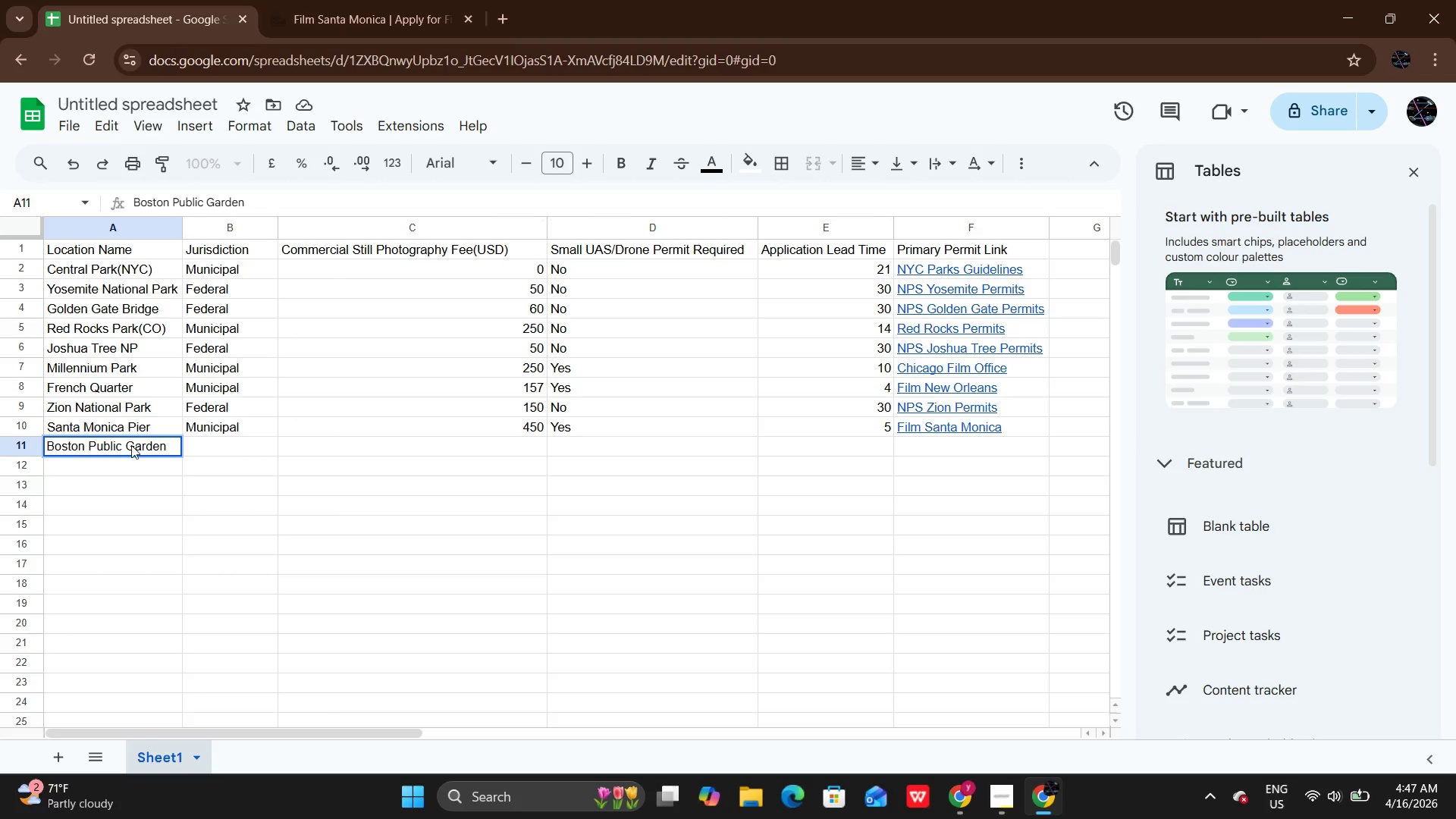 
key(Enter)
 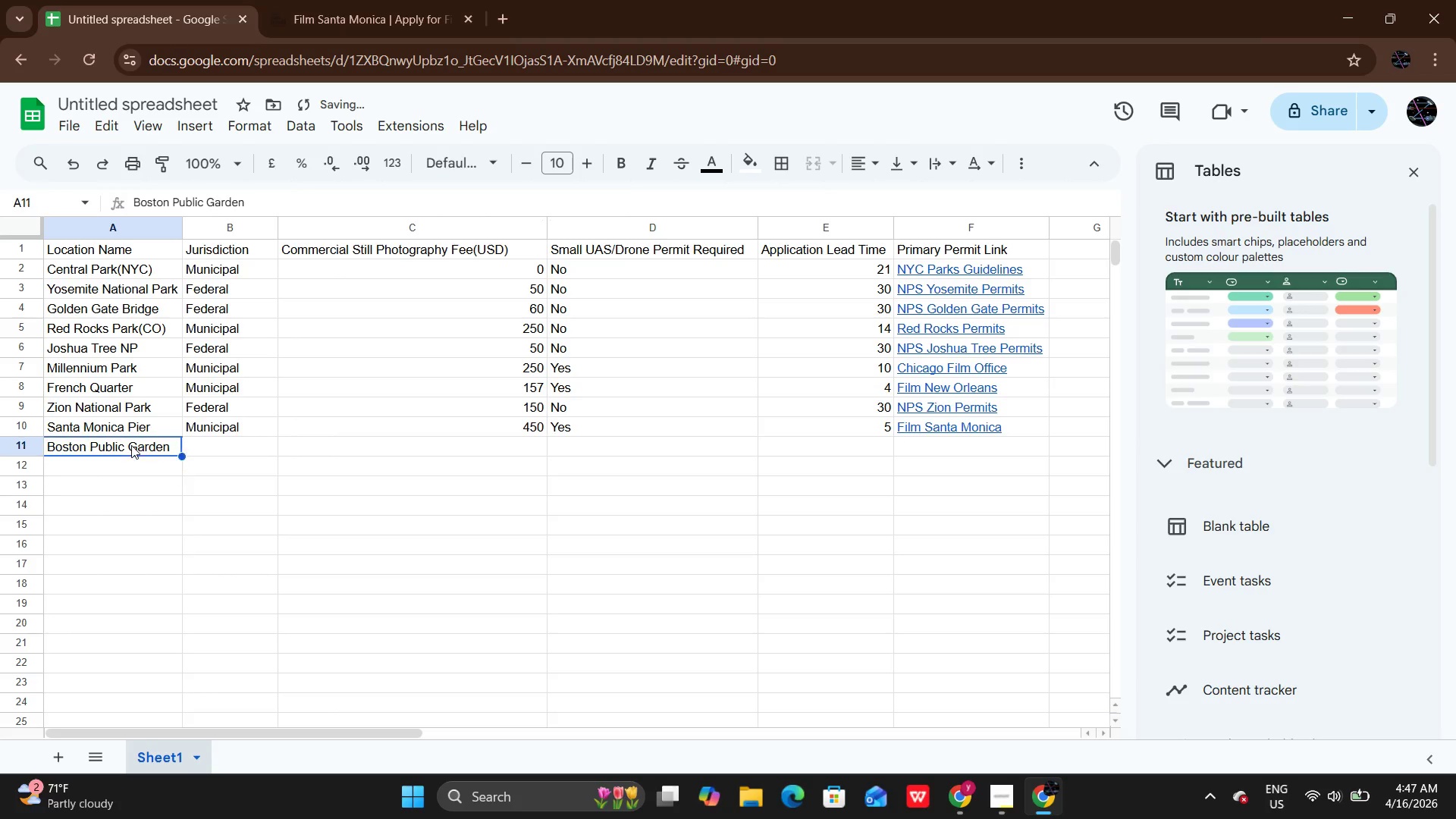 
key(ArrowUp)
 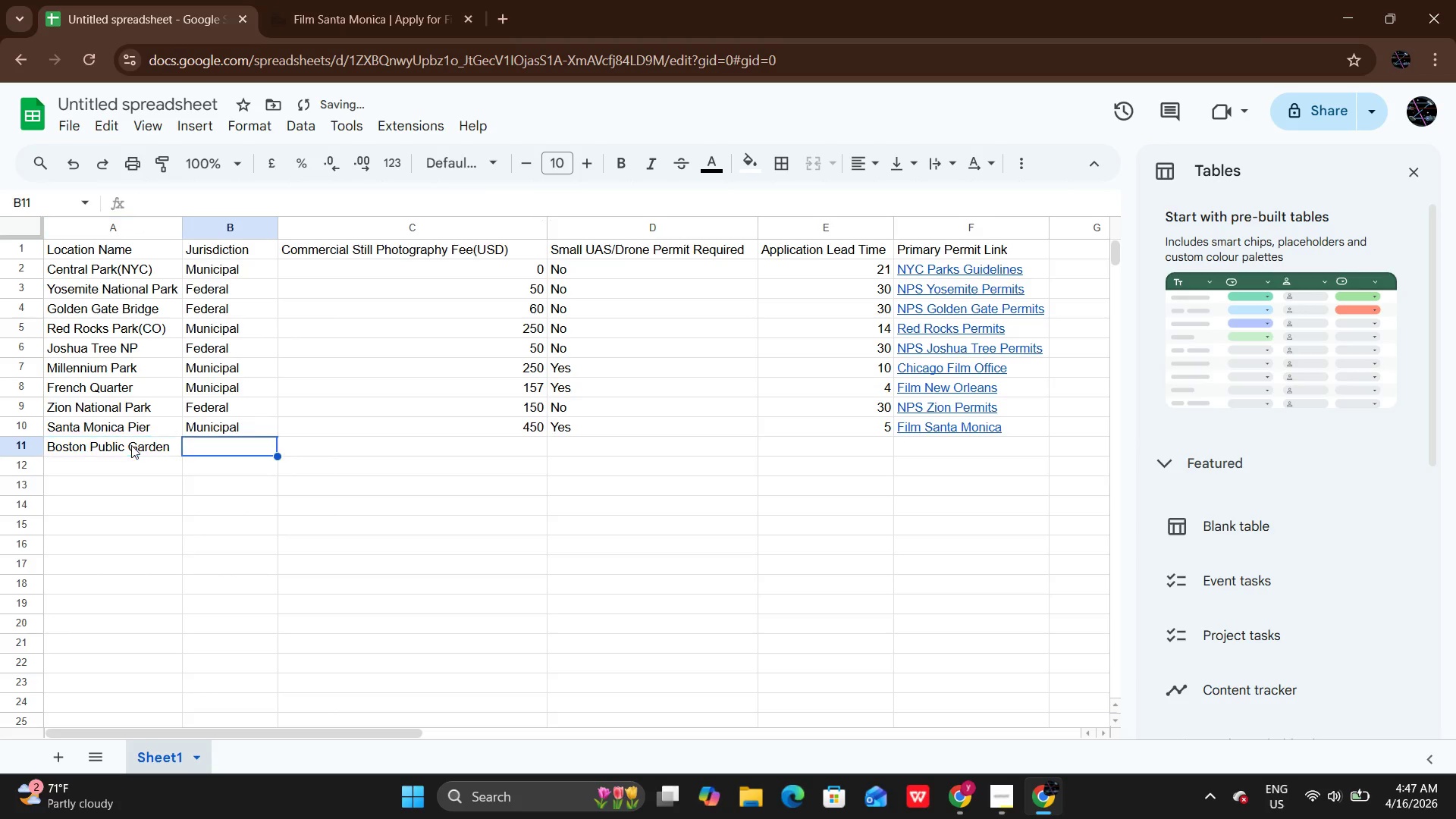 
key(ArrowRight)
 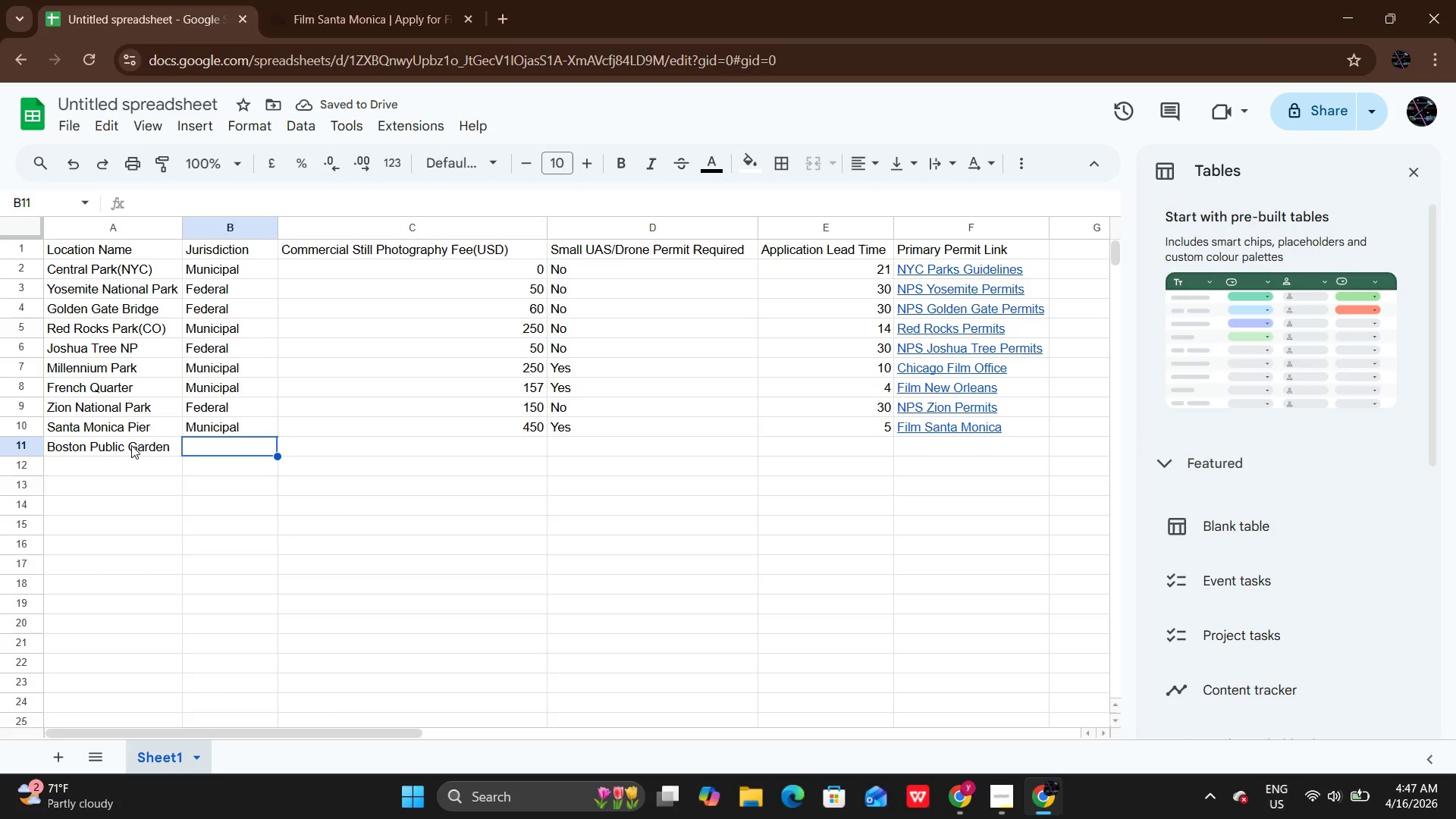 
key(Enter)
 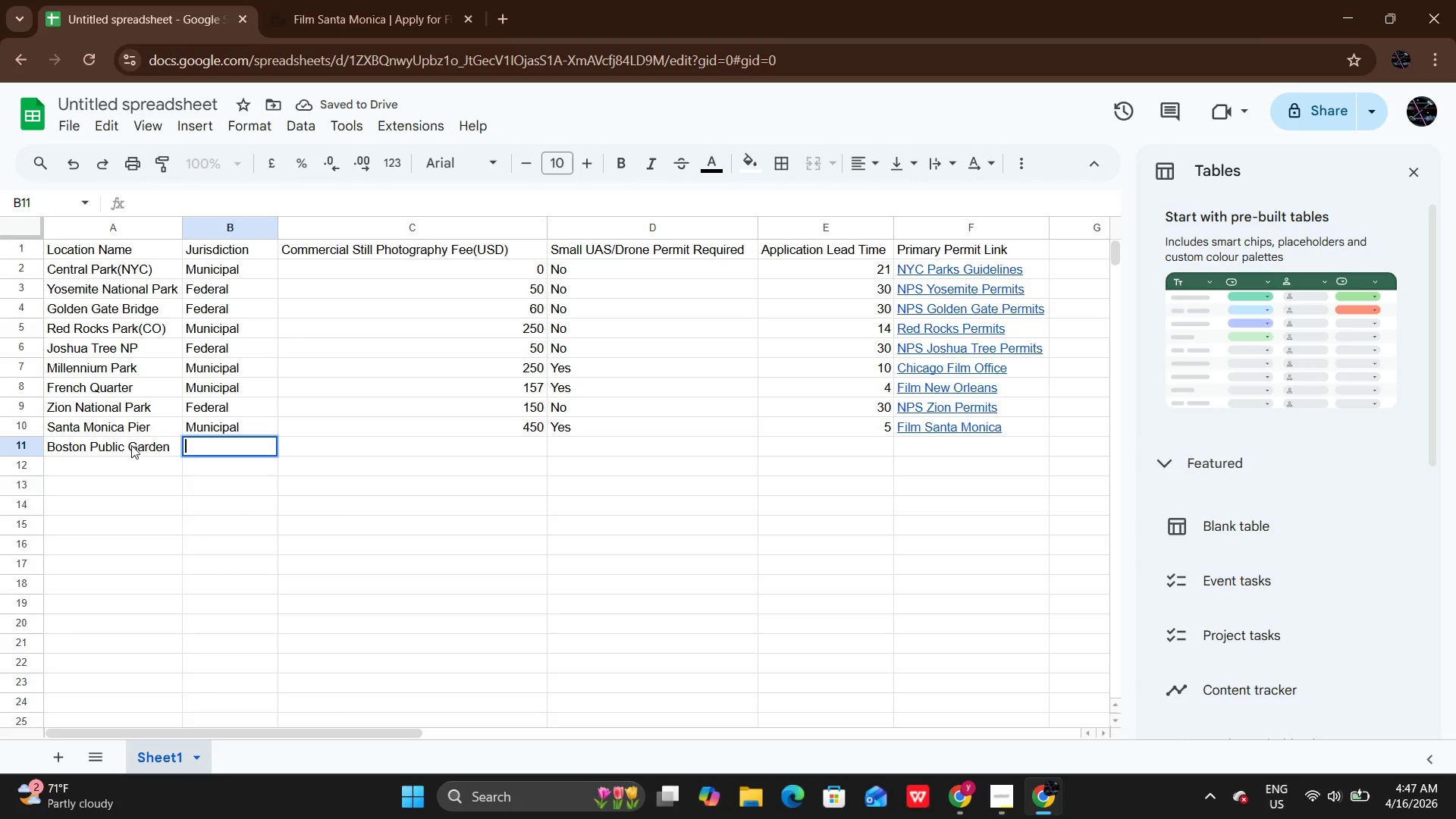 
key(CapsLock)
 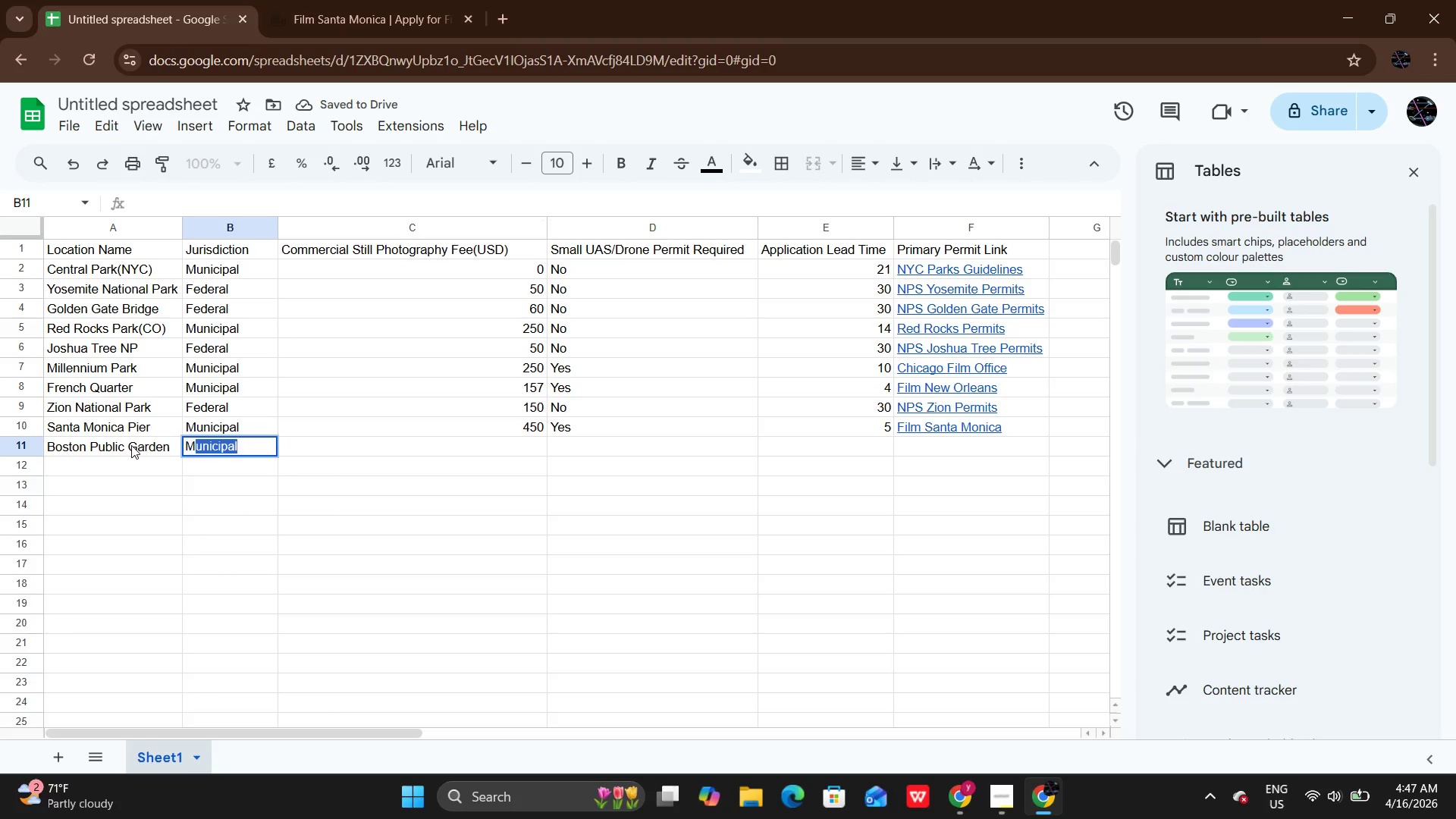 
key(M)
 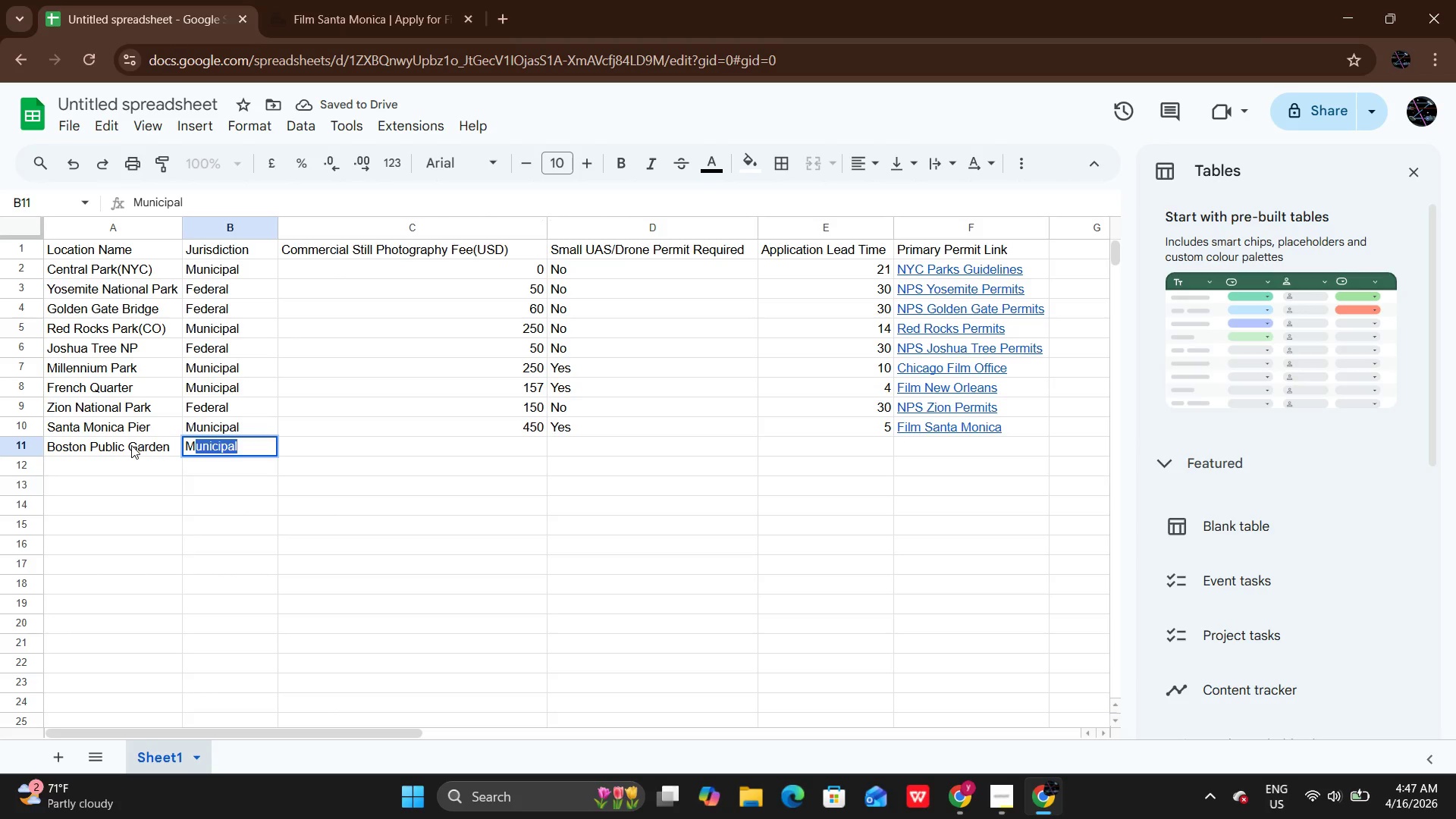 
key(CapsLock)
 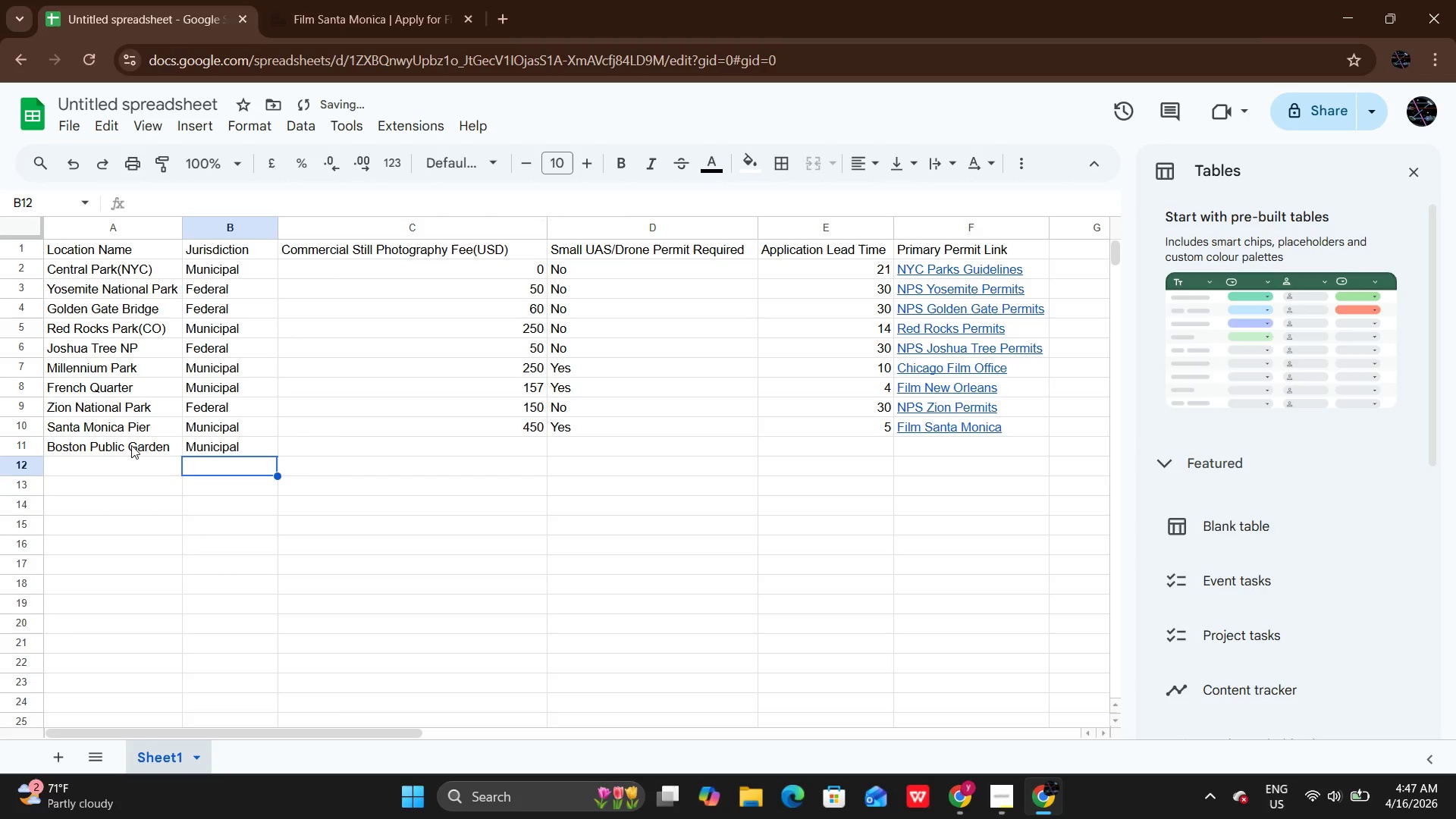 
key(Enter)
 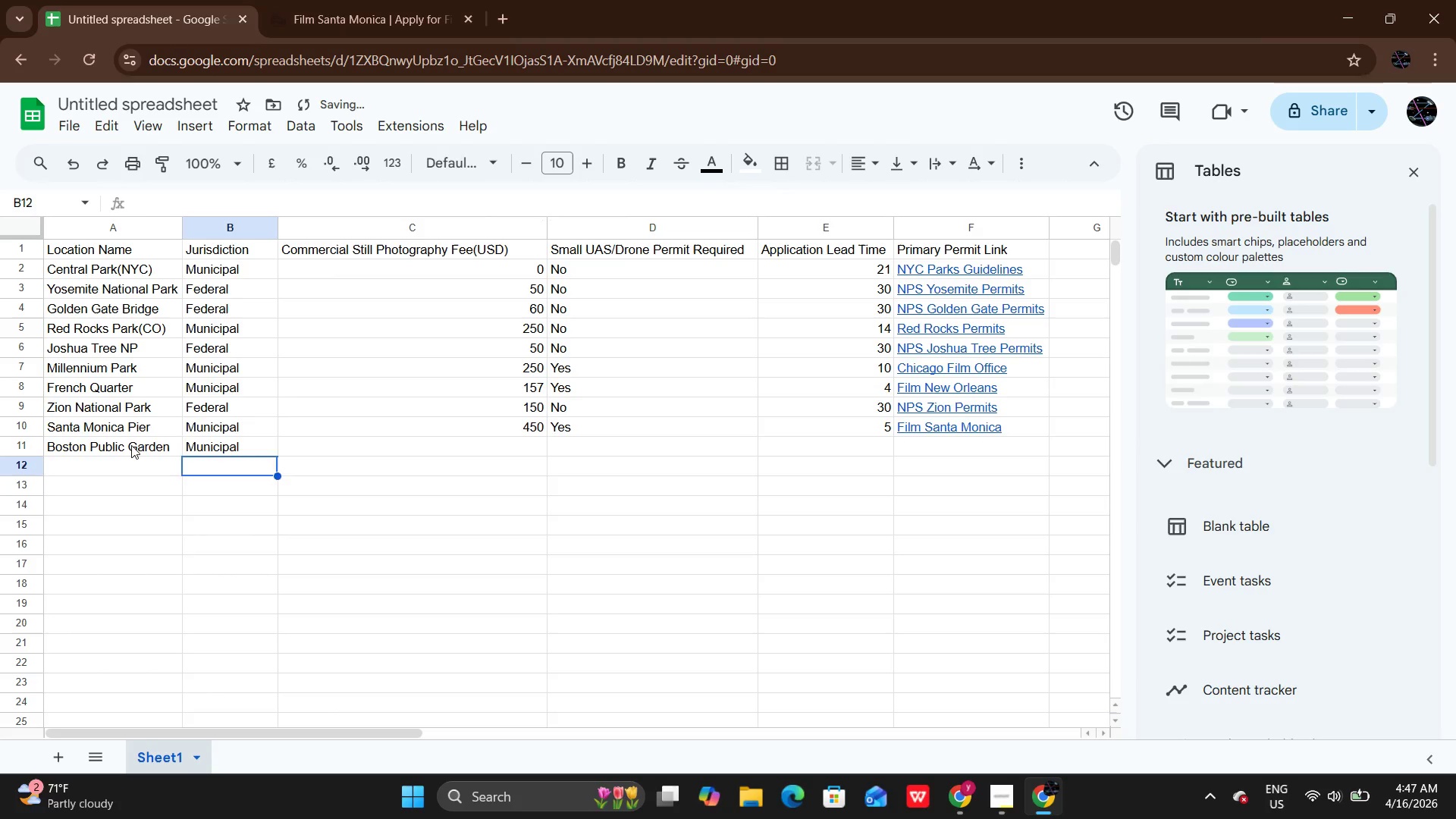 
key(ArrowUp)
 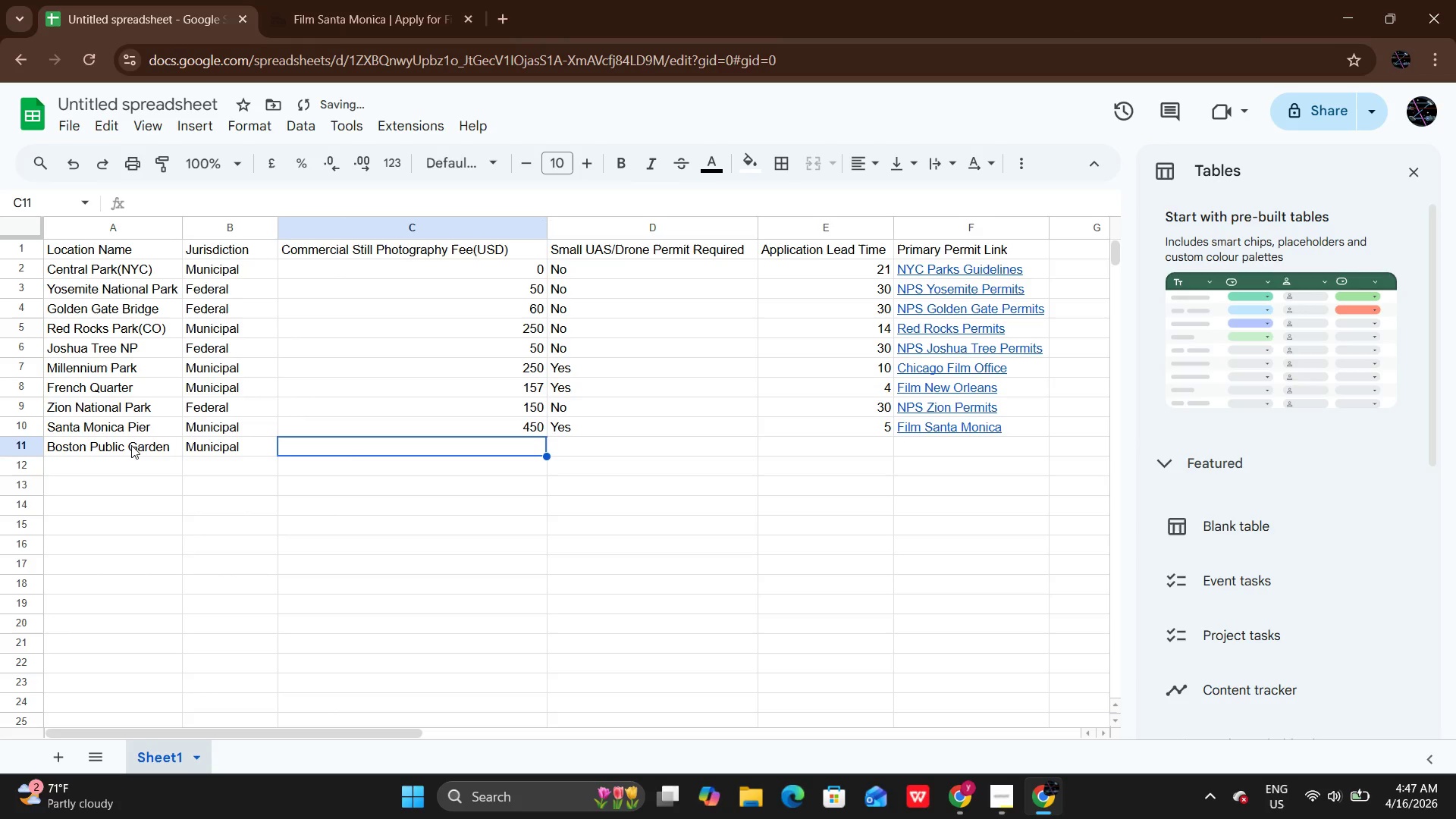 
key(ArrowRight)
 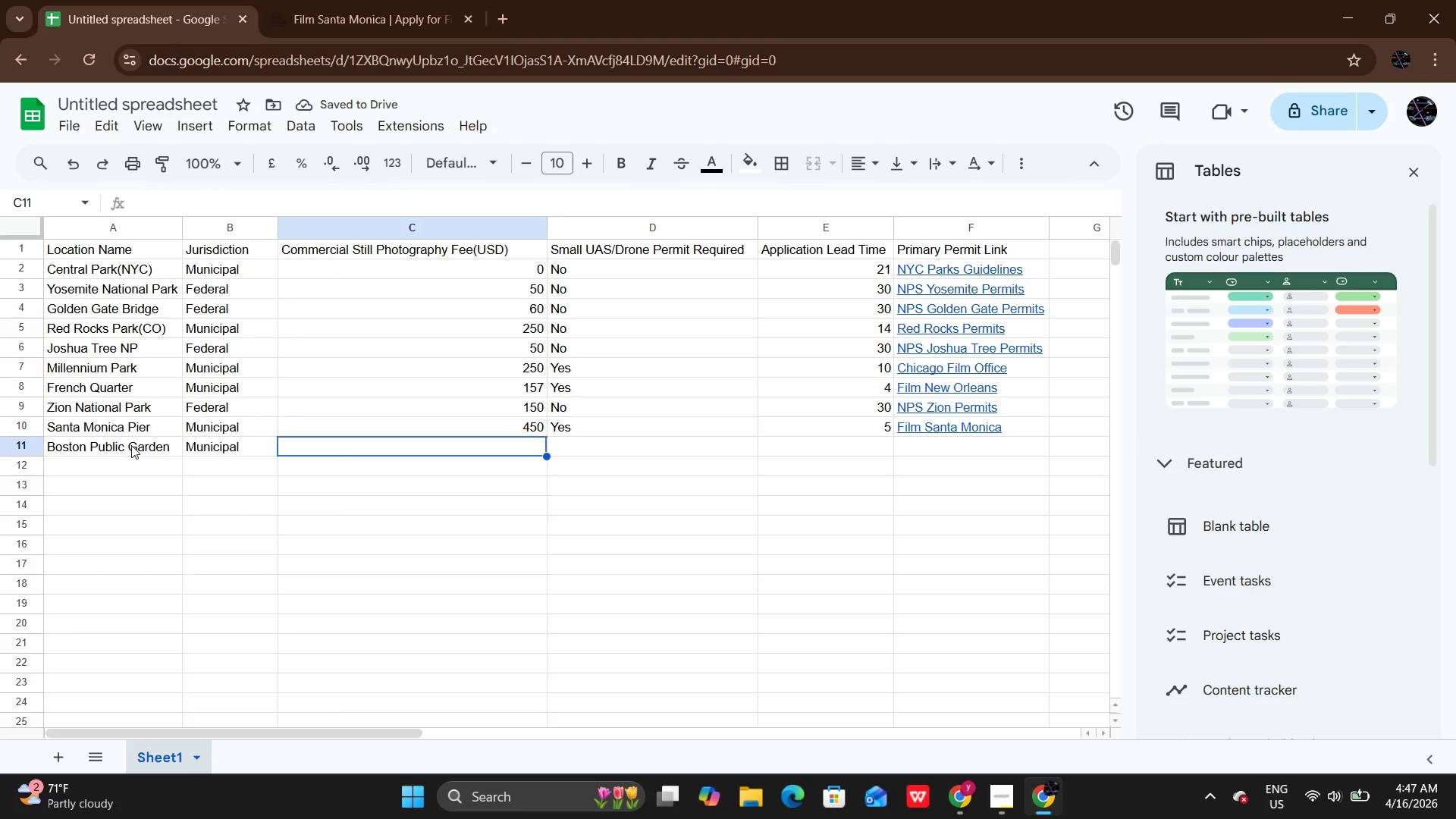 
key(Enter)
 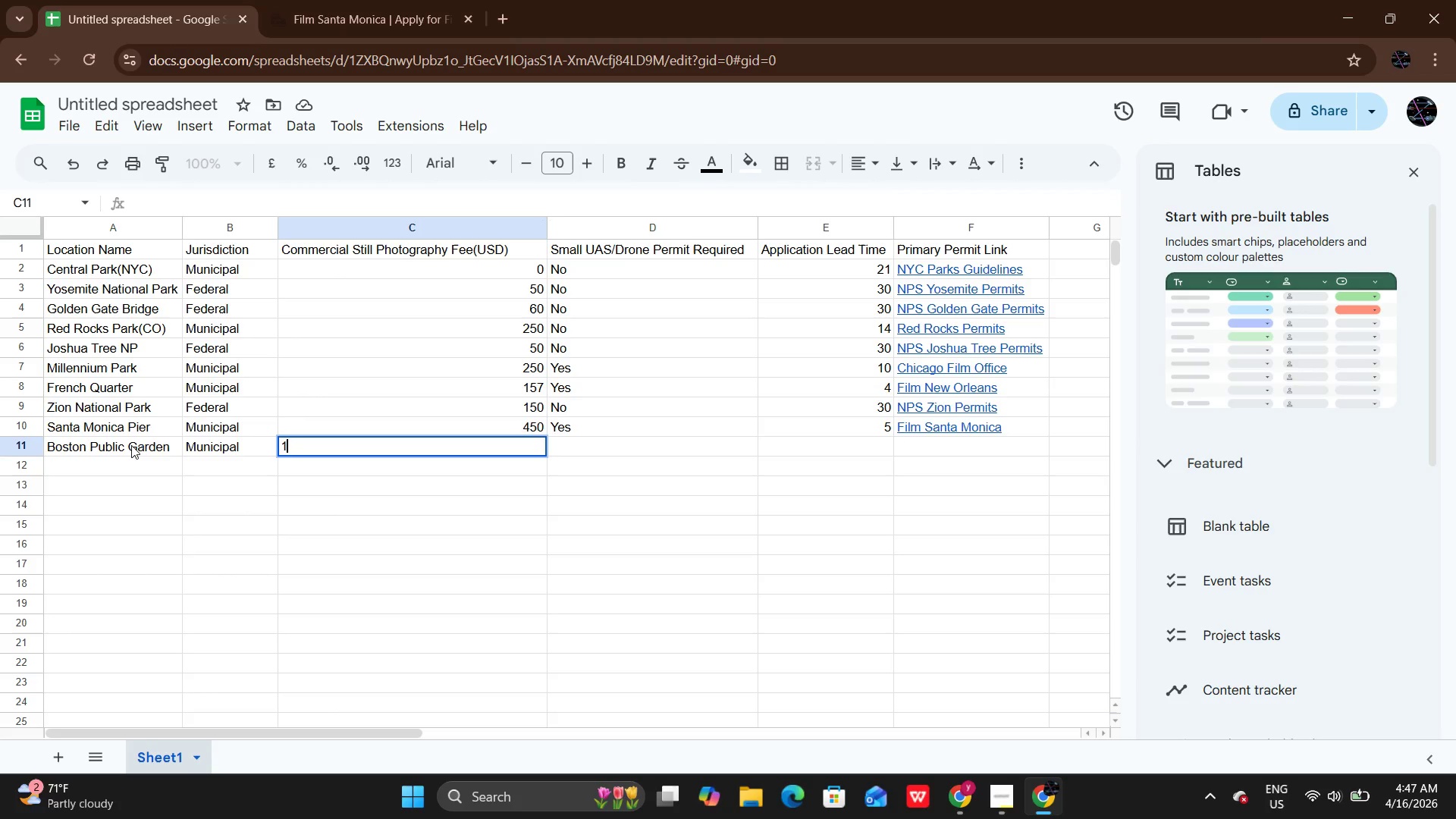 
type(100)
 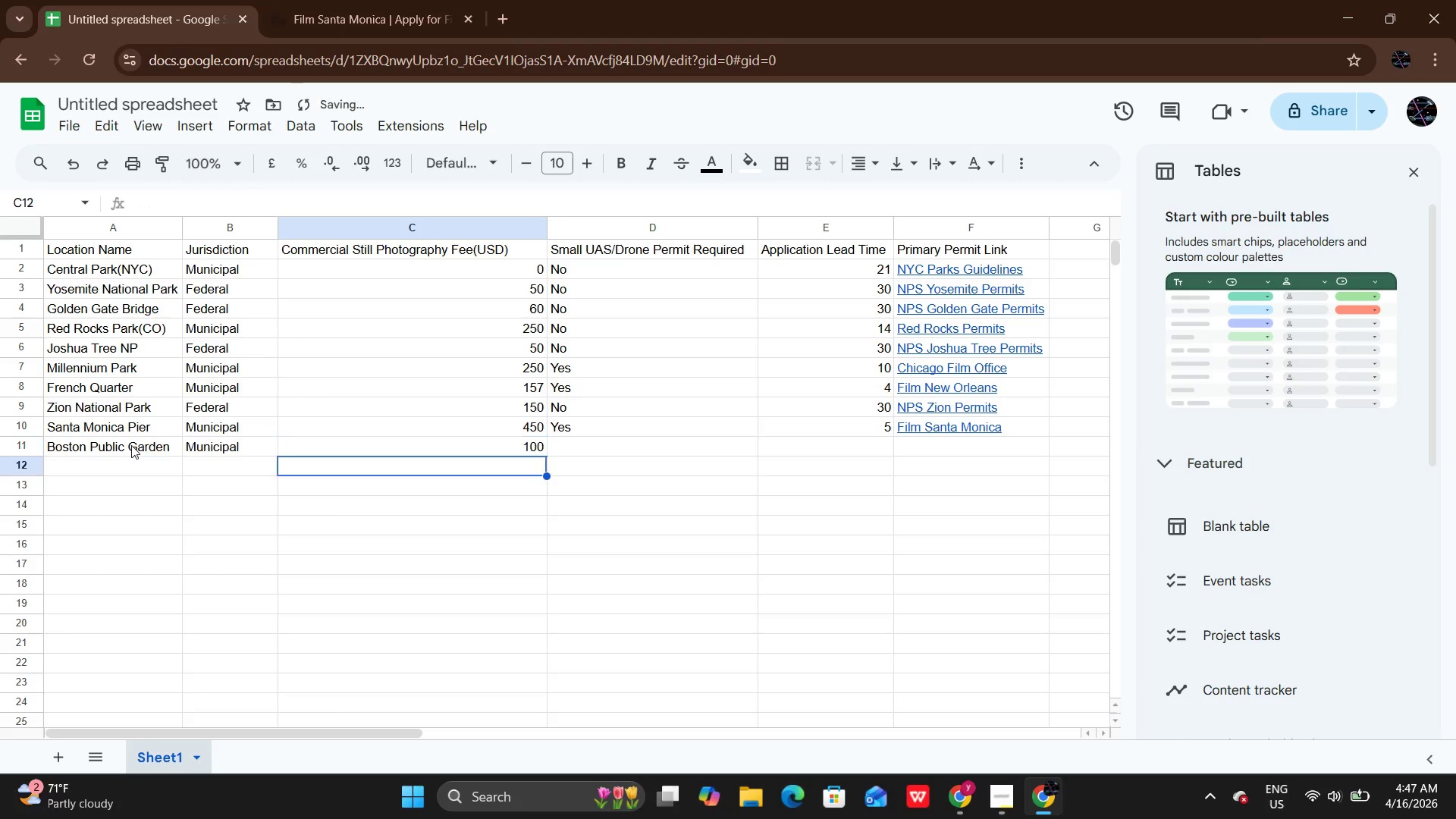 
key(Enter)
 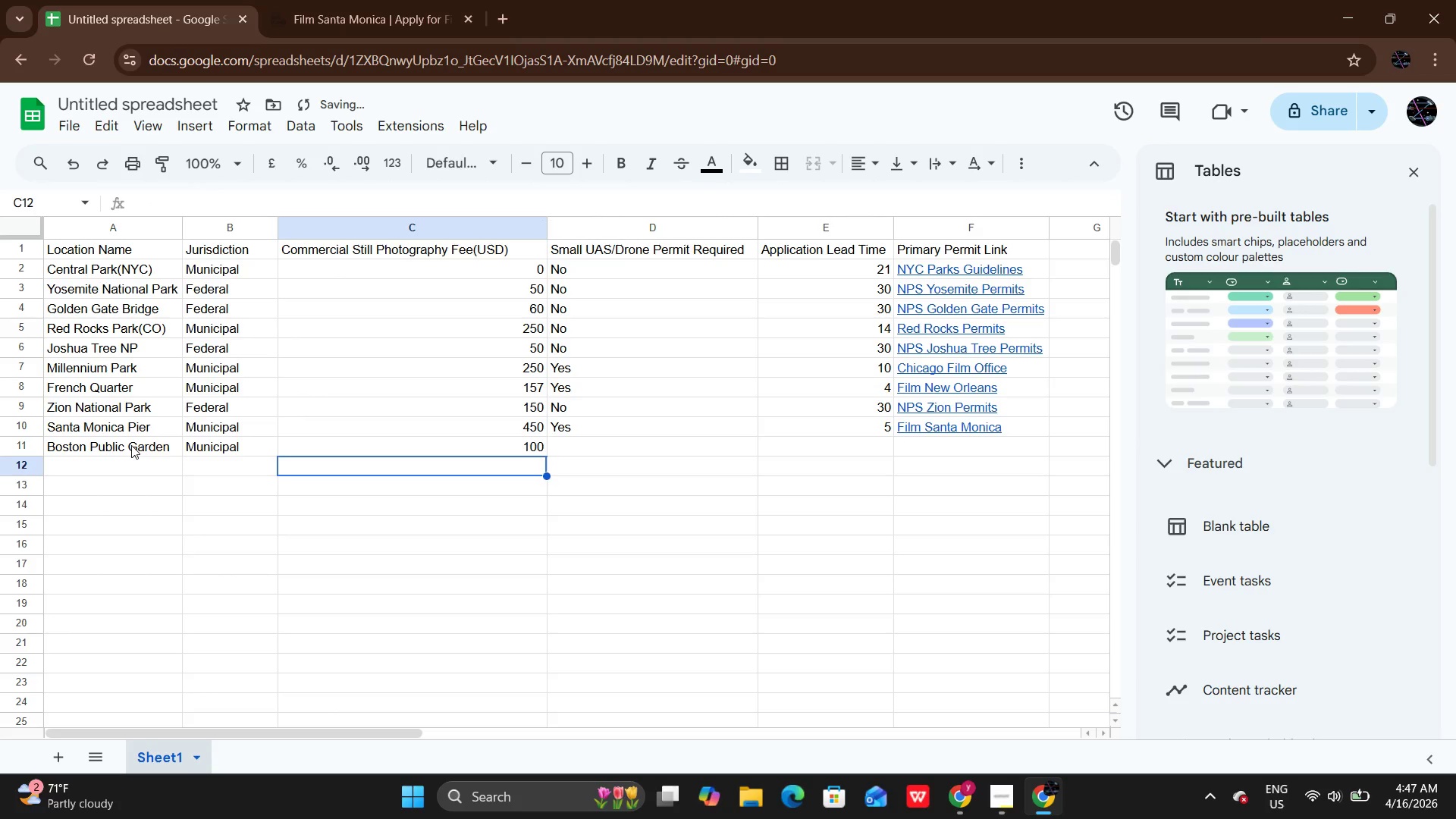 
key(ArrowUp)
 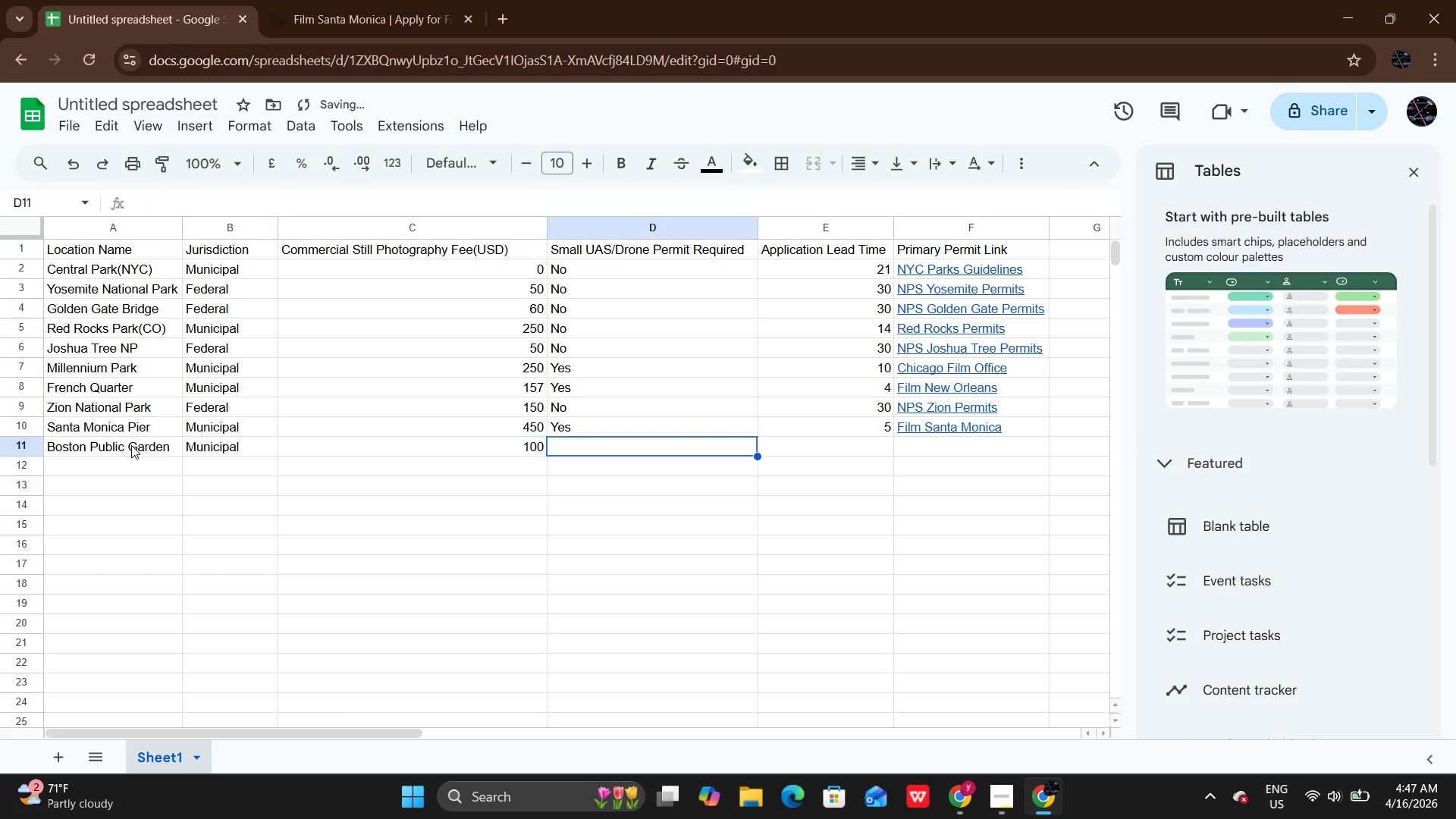 
key(ArrowRight)
 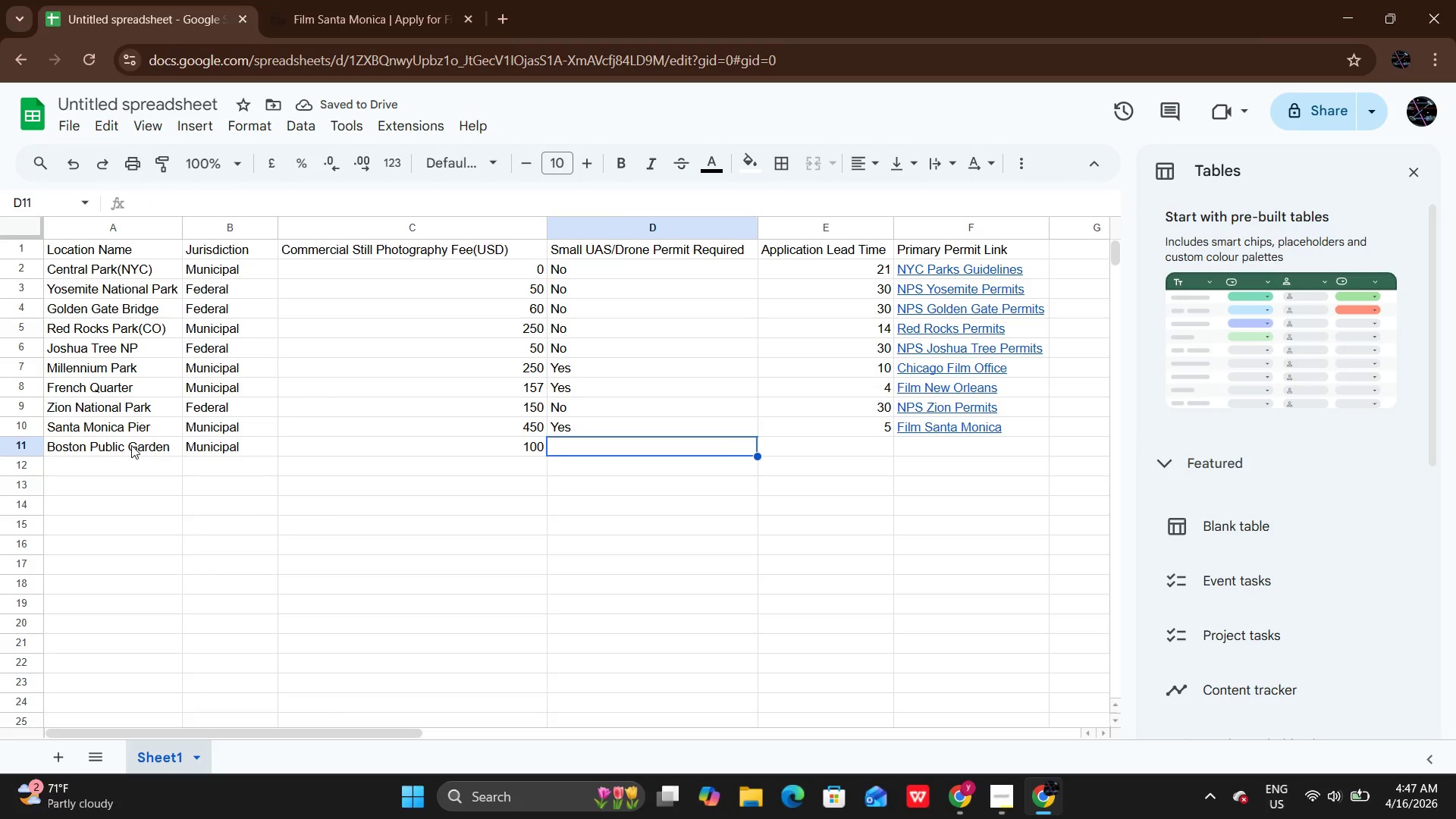 
key(Enter)
 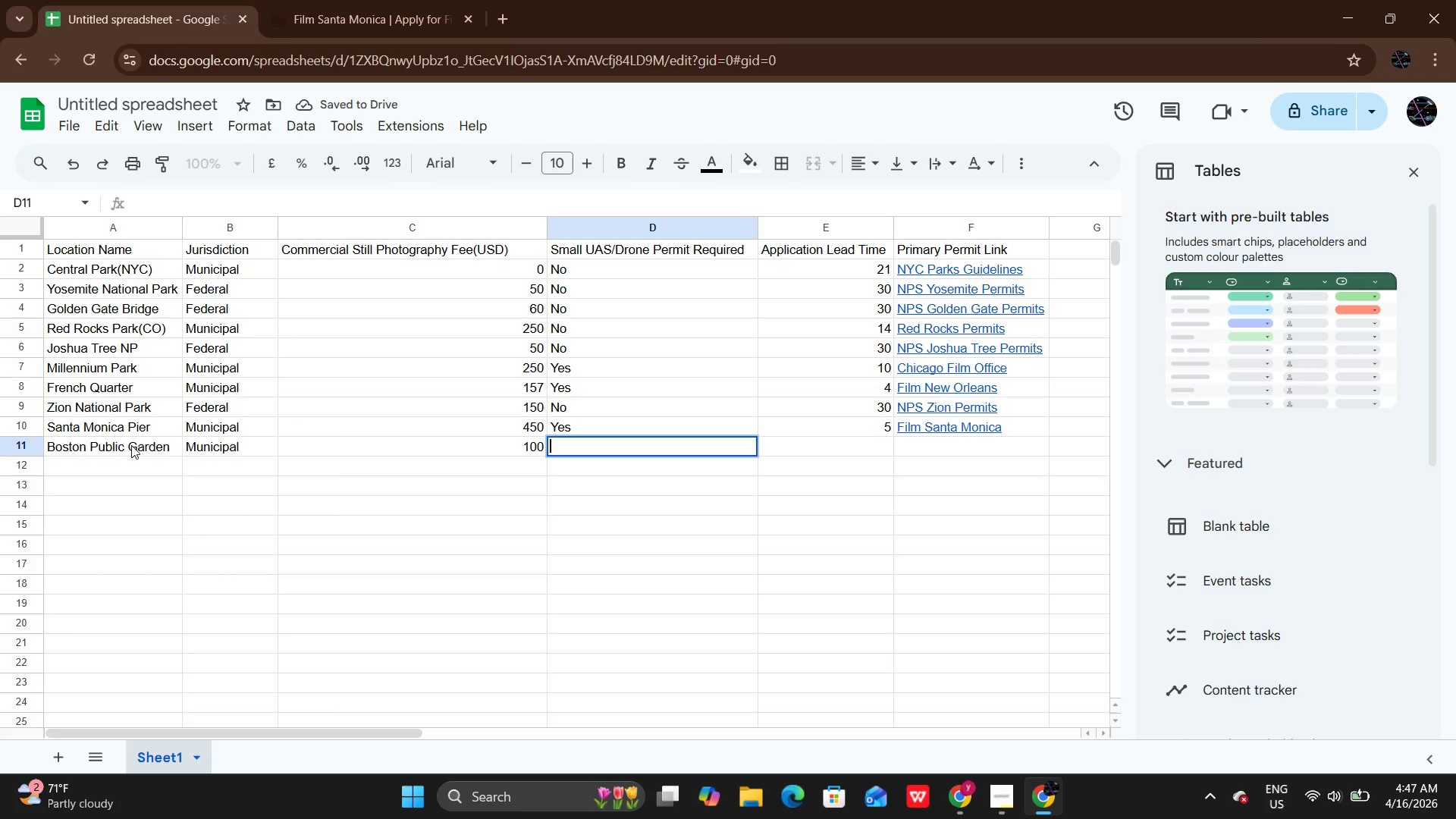 
key(CapsLock)
 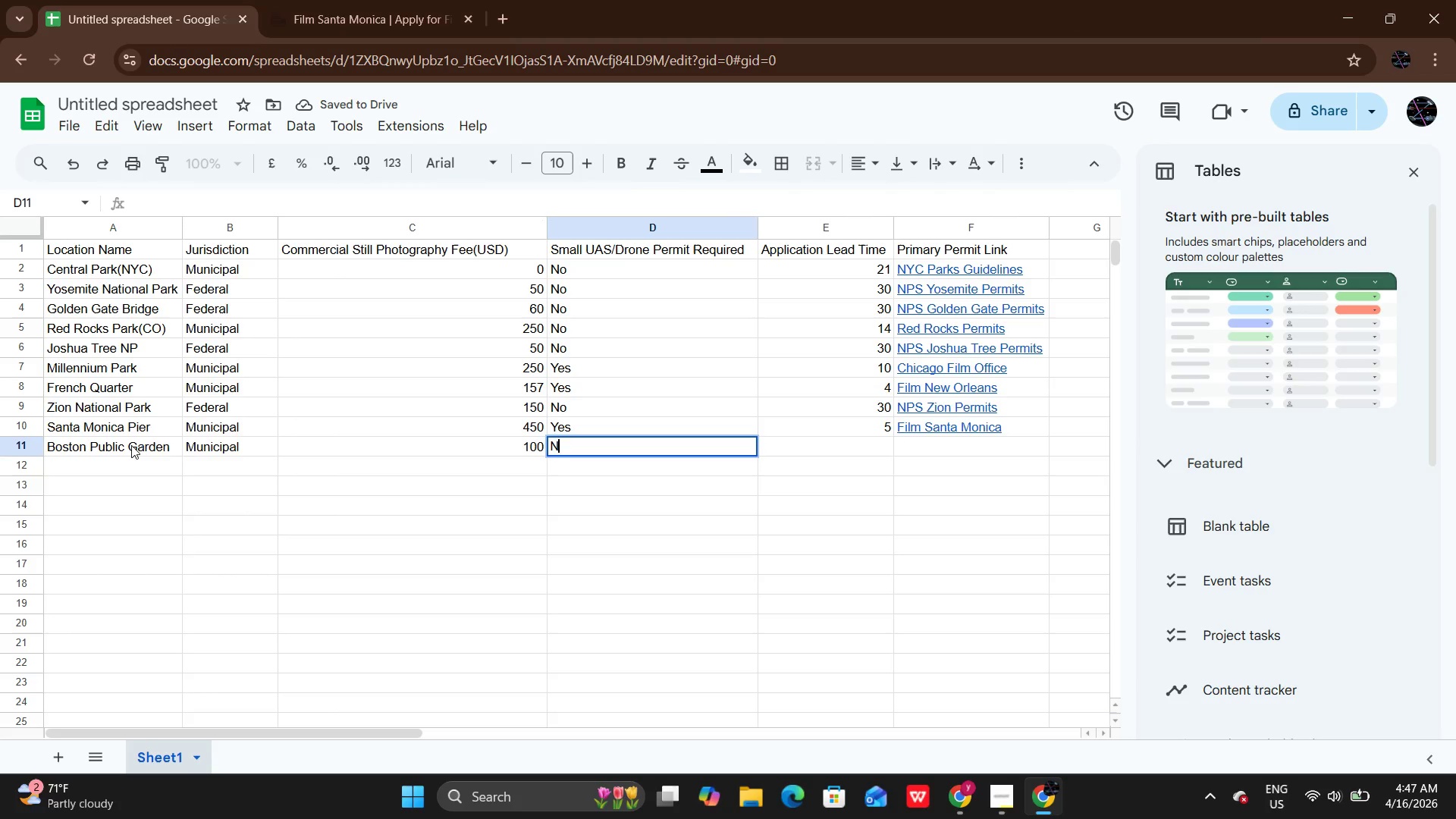 
key(N)
 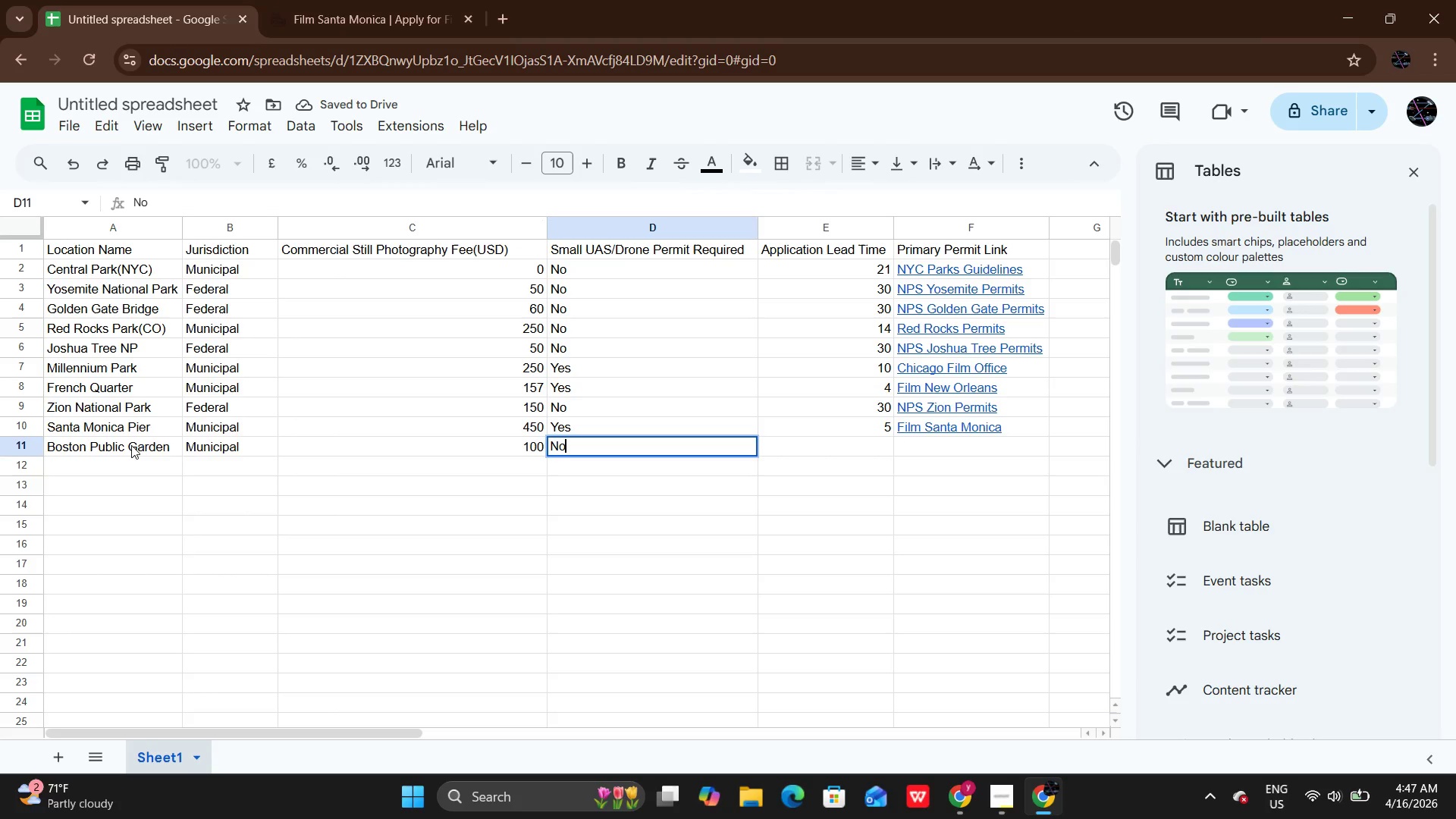 
key(CapsLock)
 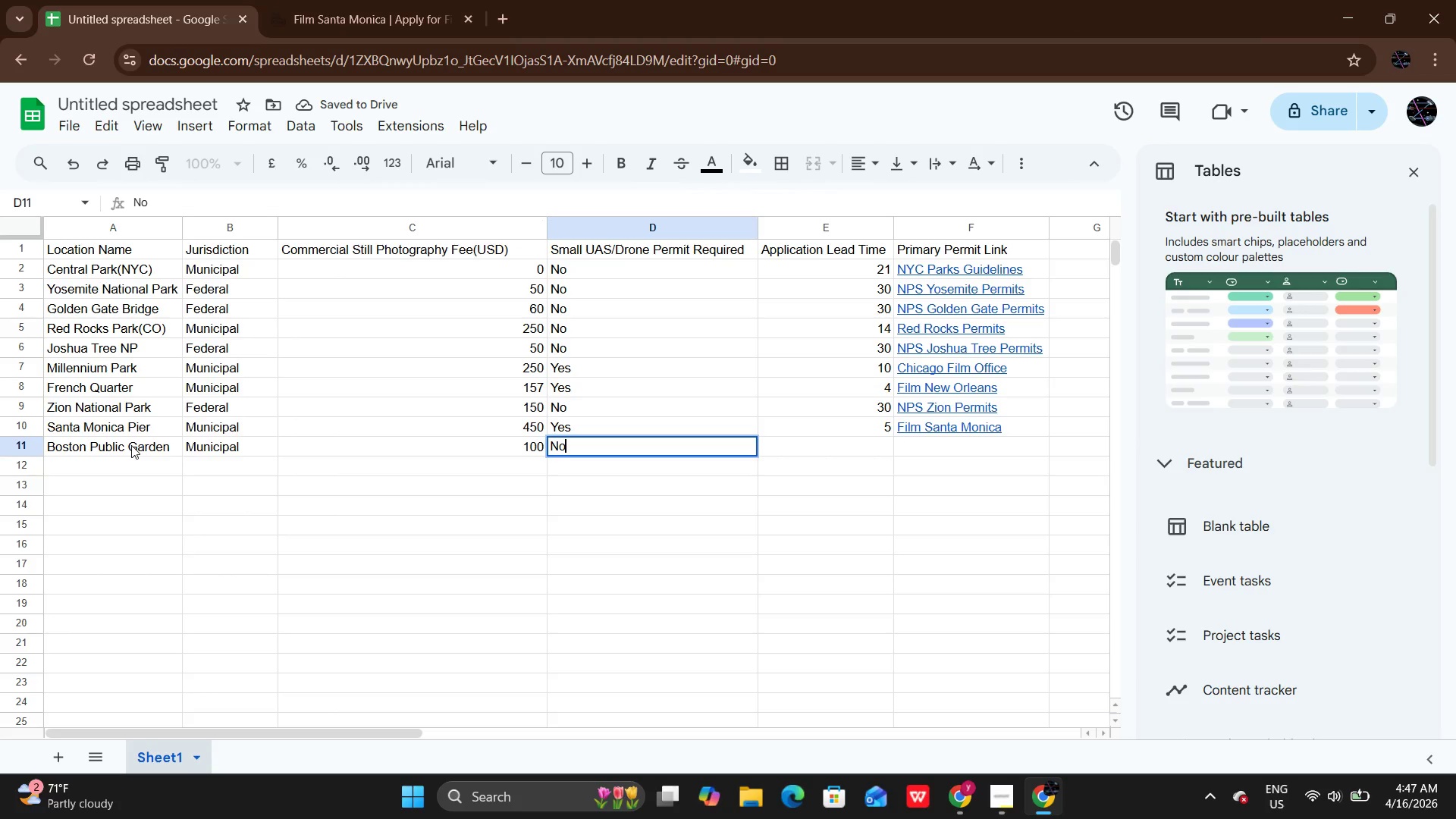 
key(O)
 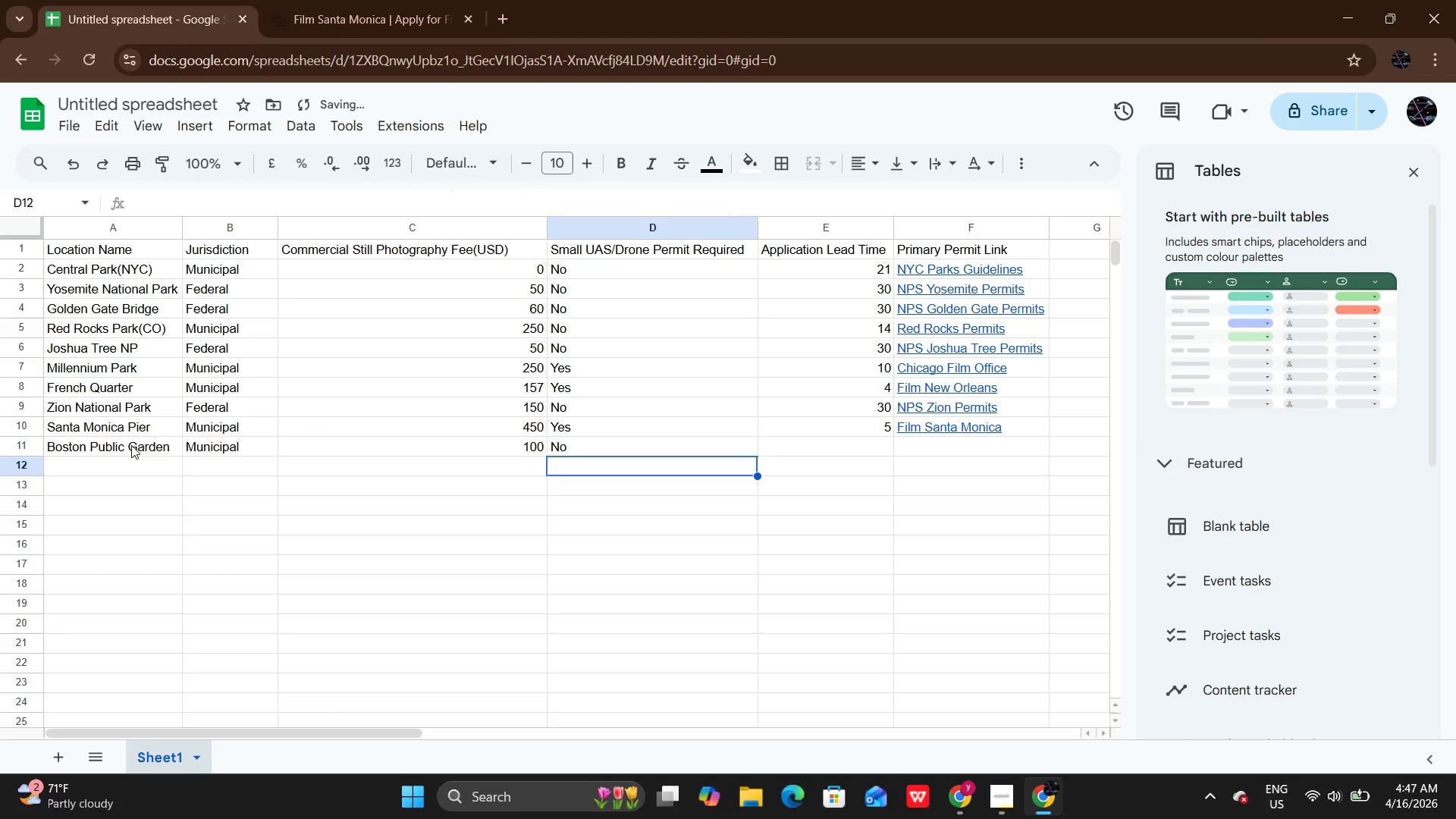 
key(Enter)
 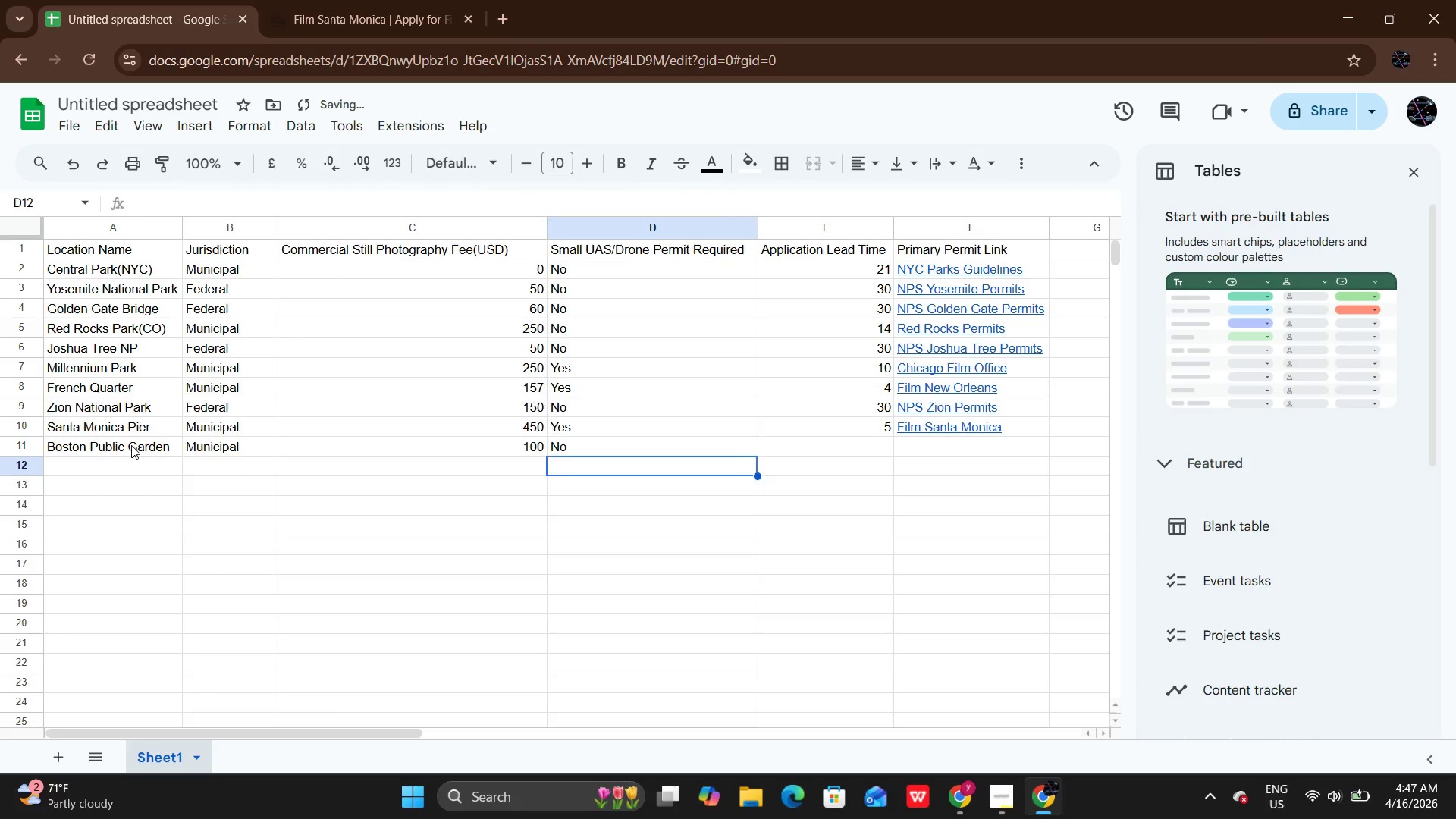 
key(ArrowUp)
 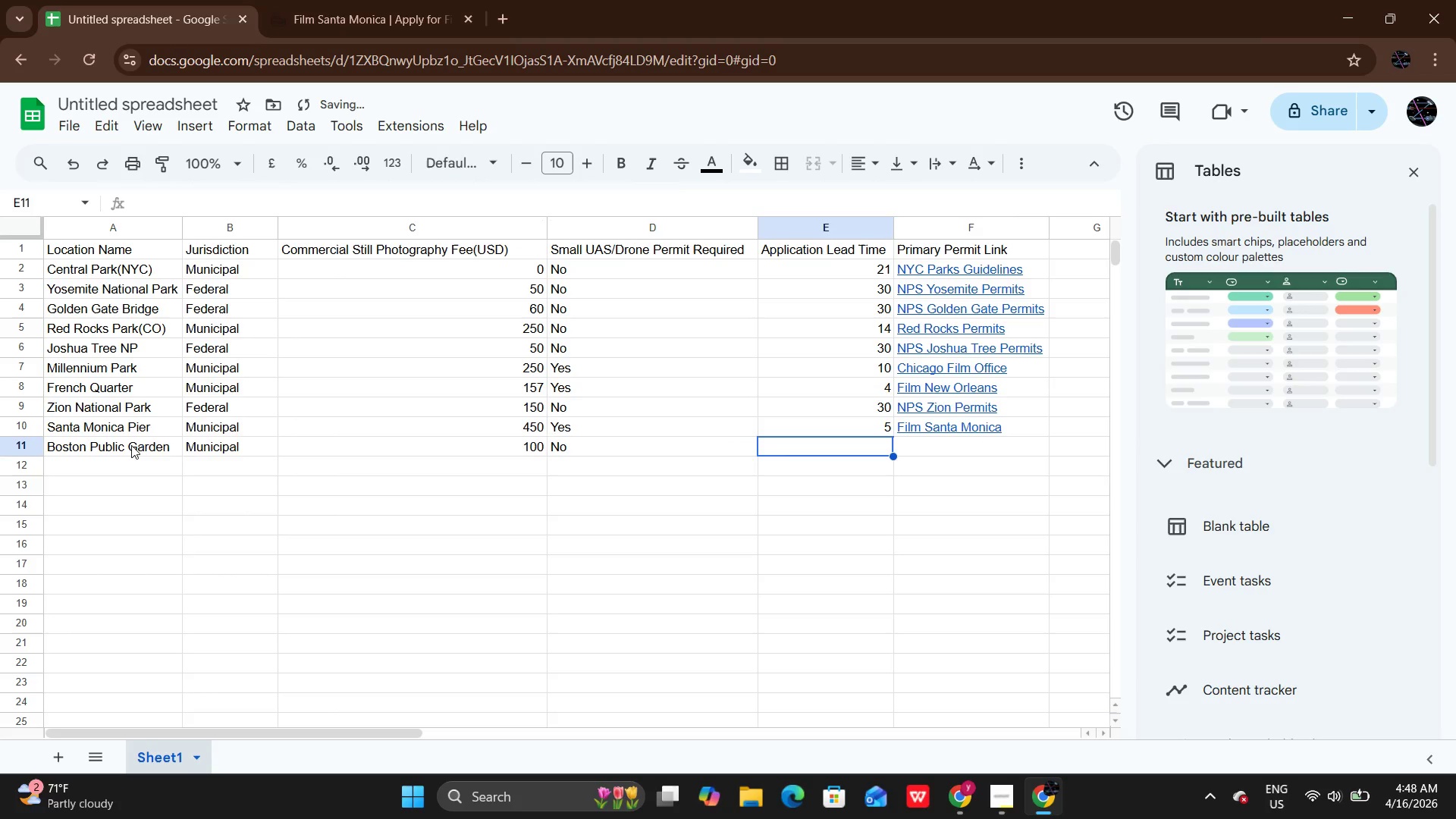 
key(ArrowRight)
 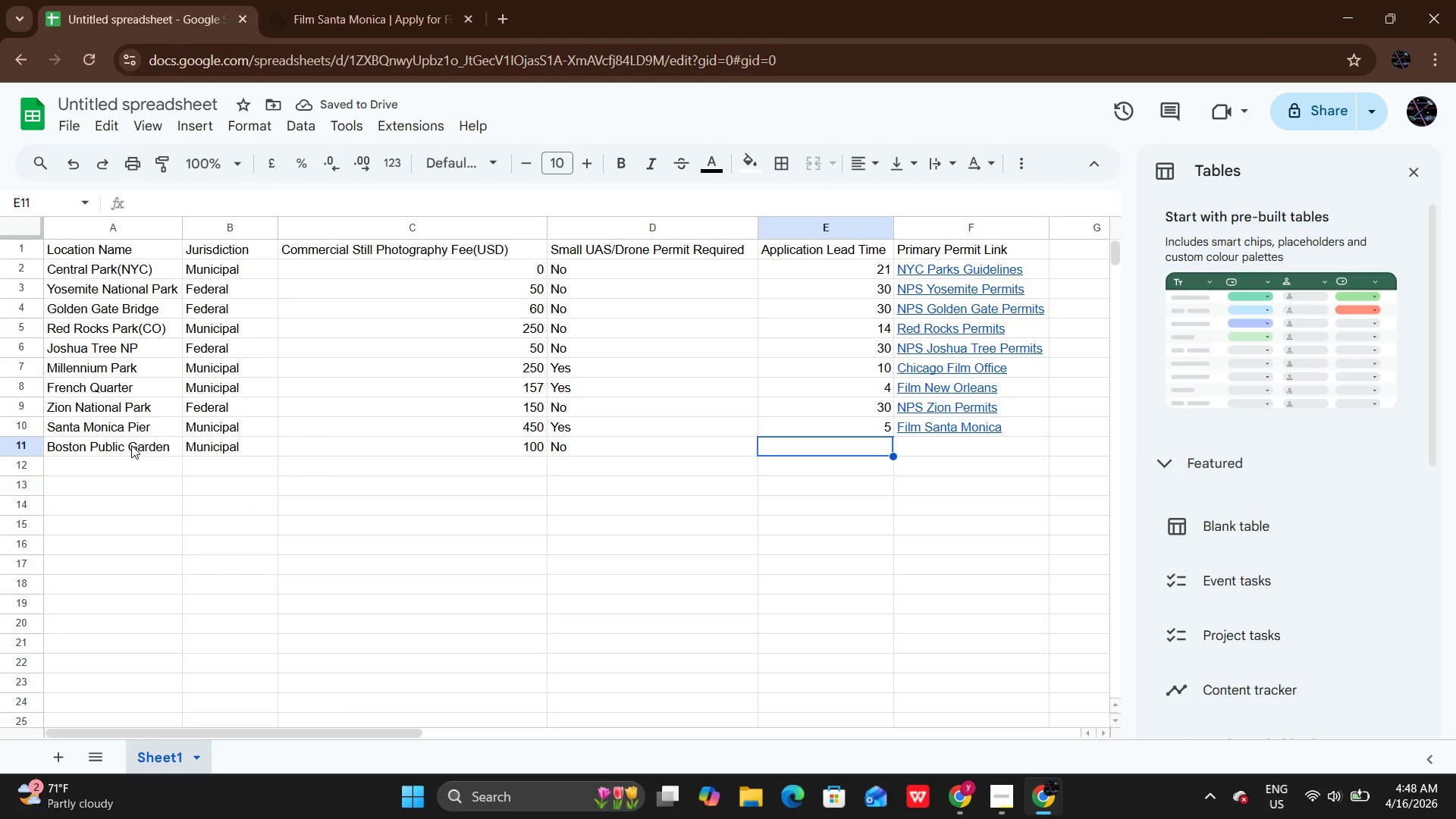 
key(Enter)
 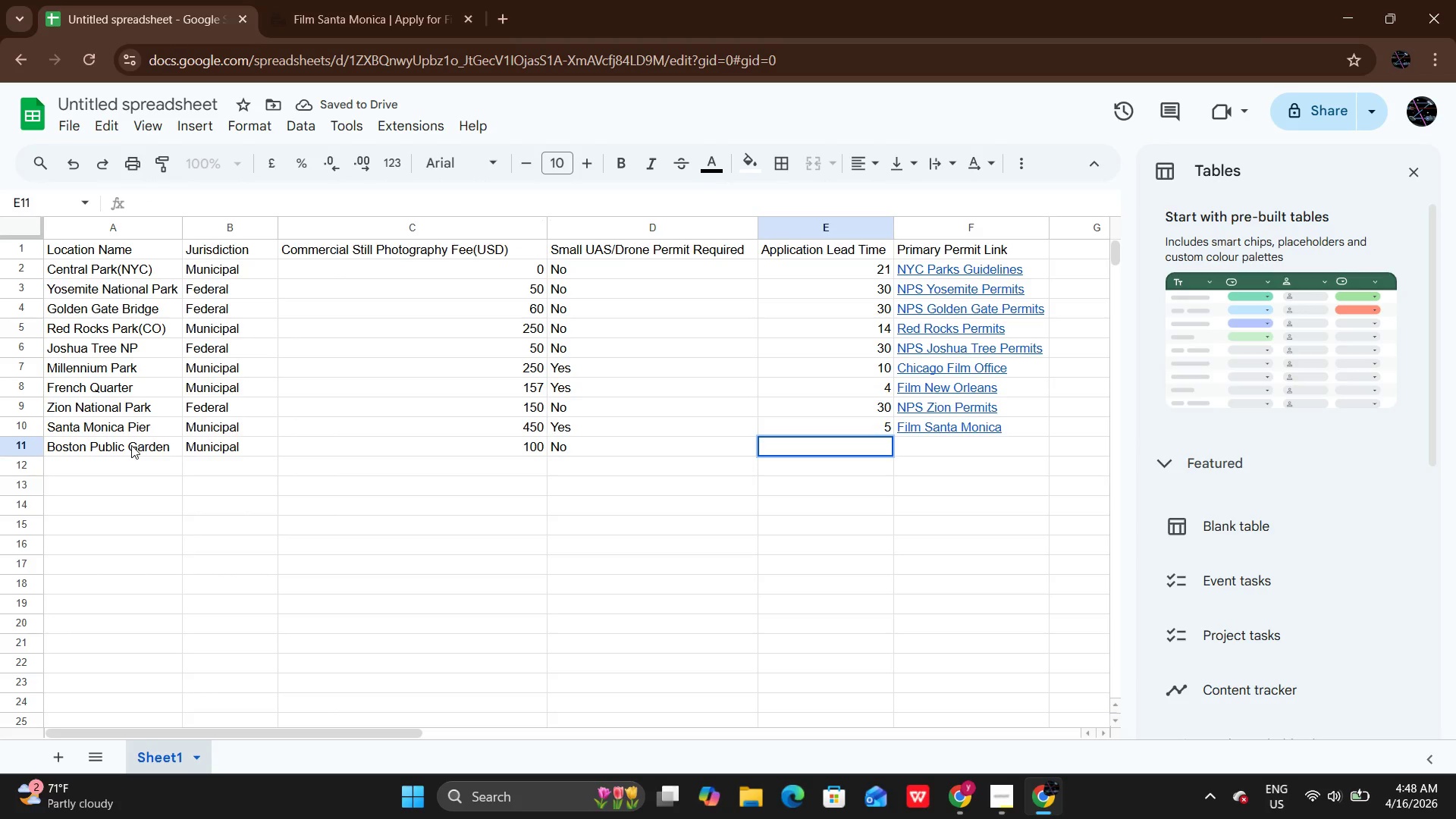 
type(14)
 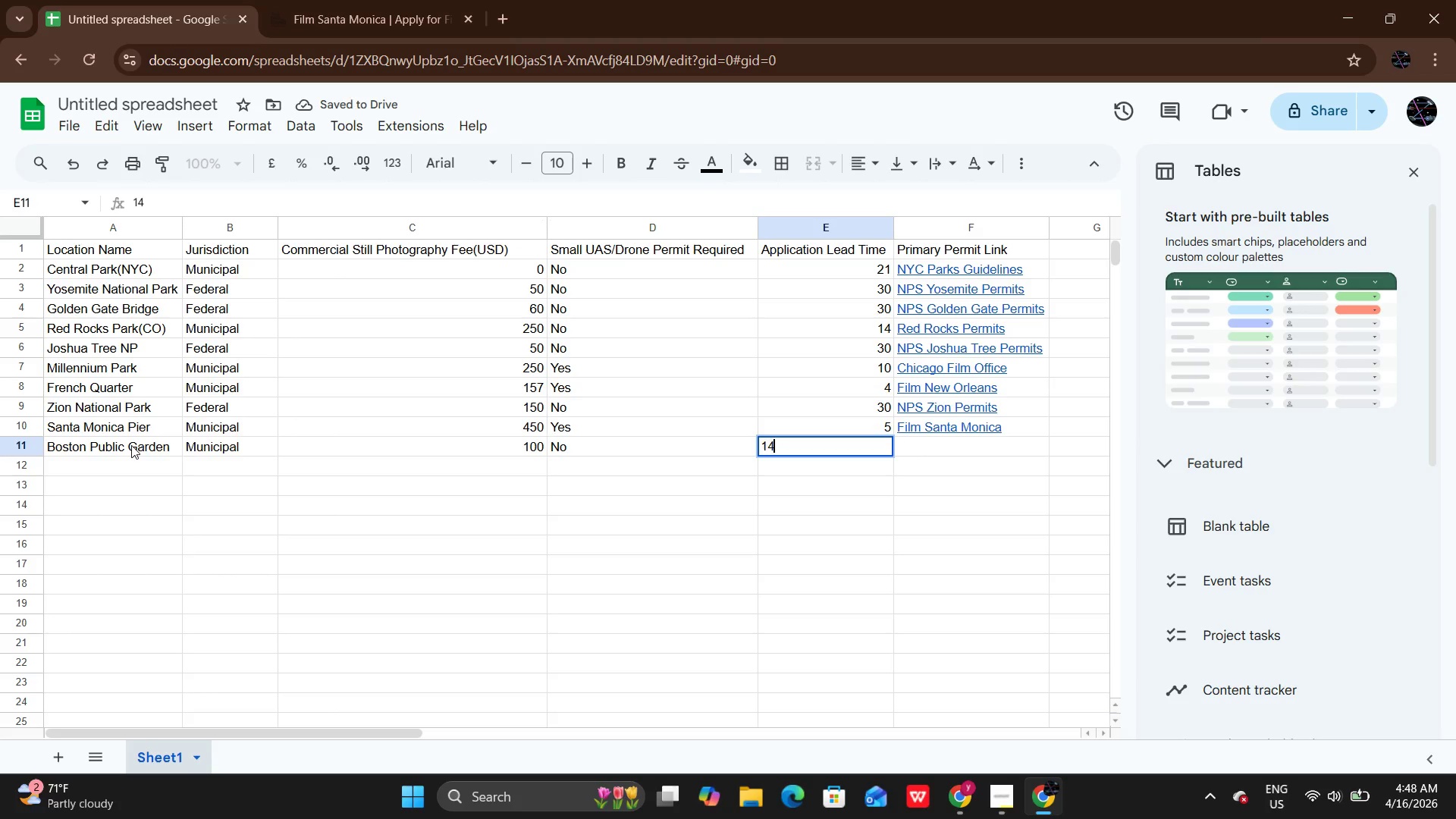 
key(Enter)
 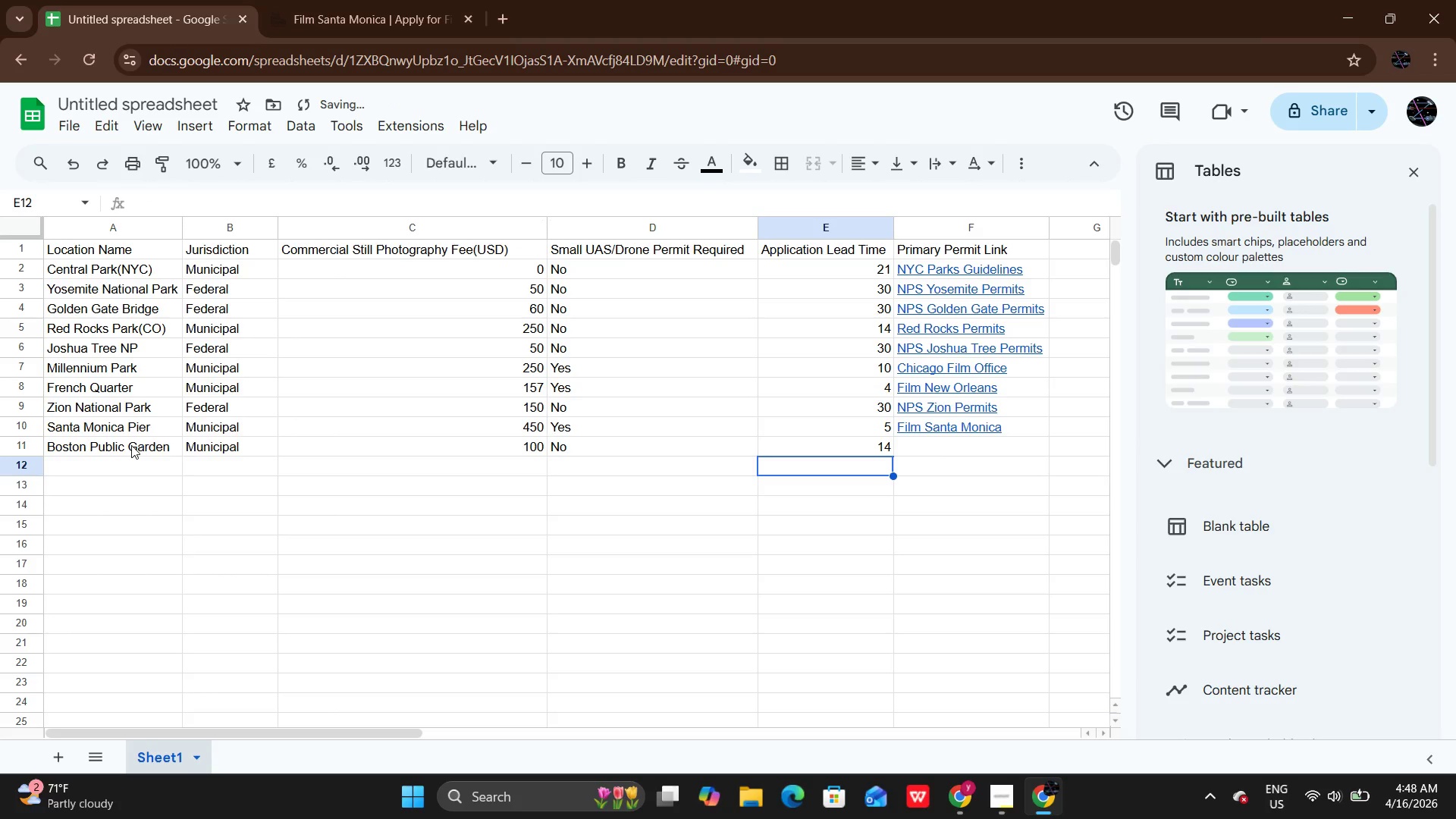 
key(ArrowUp)
 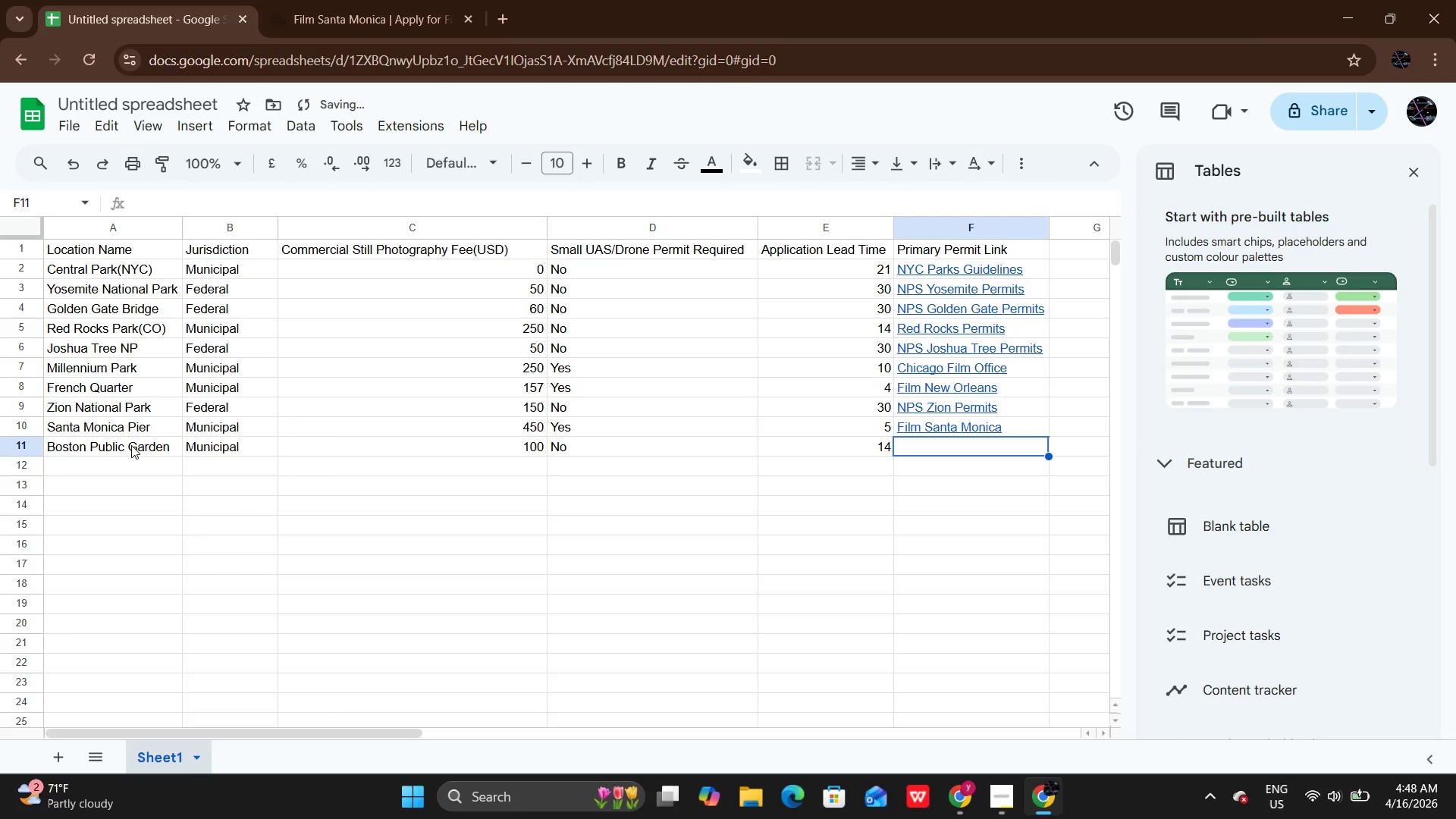 
key(ArrowRight)
 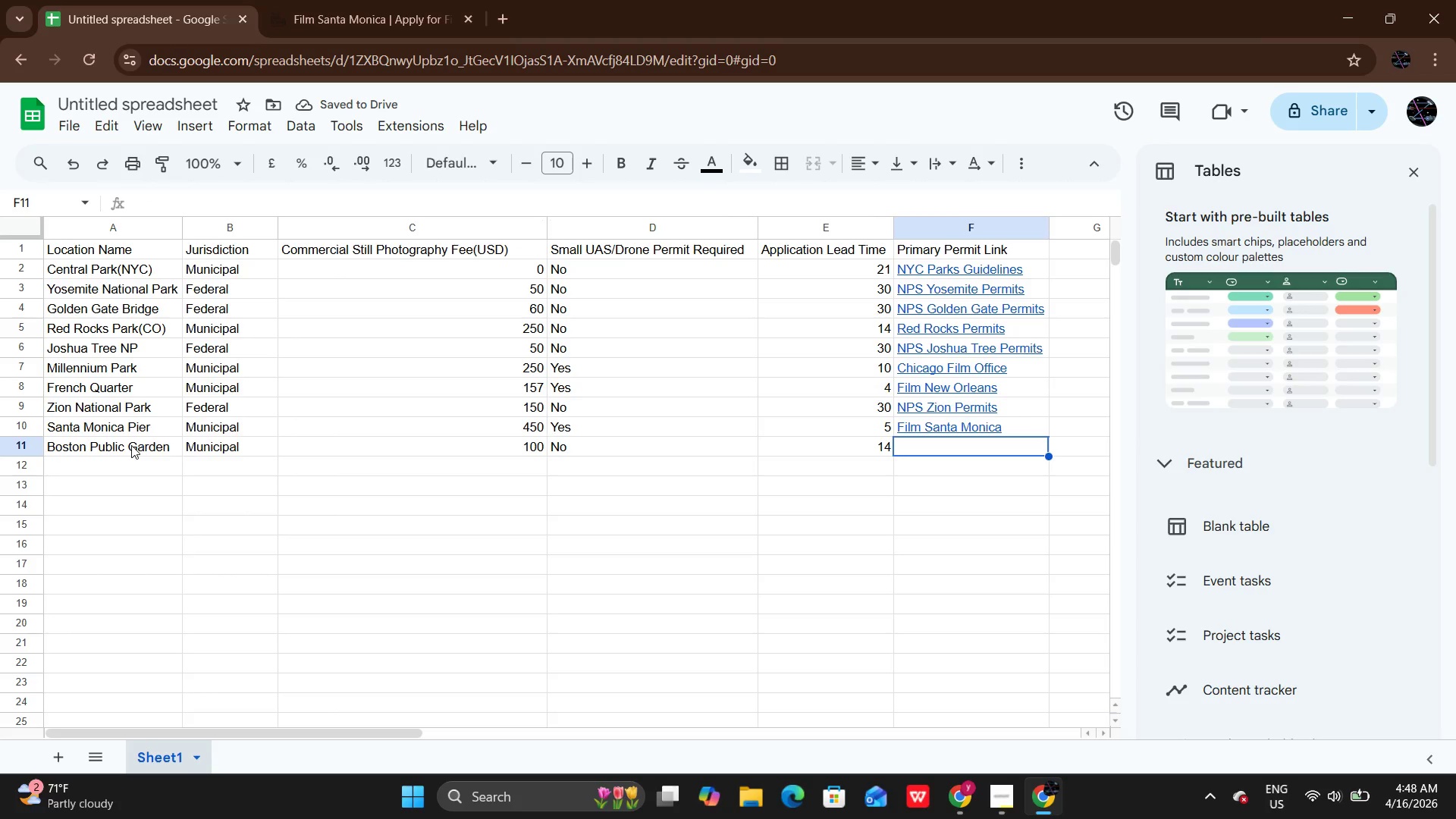 
key(Enter)
 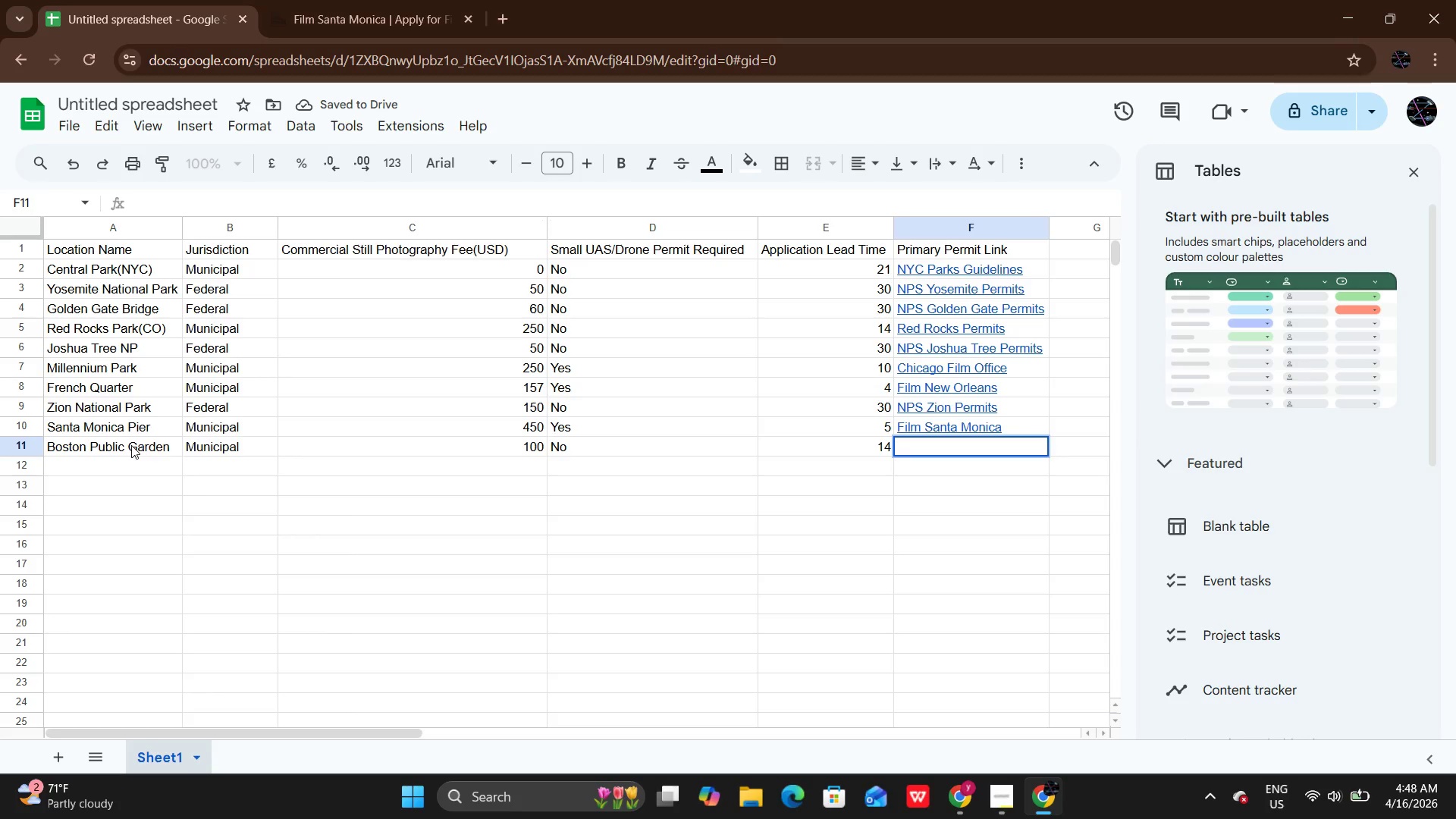 
type(Boston Parks Fill)
key(Backspace)
type(ming)
 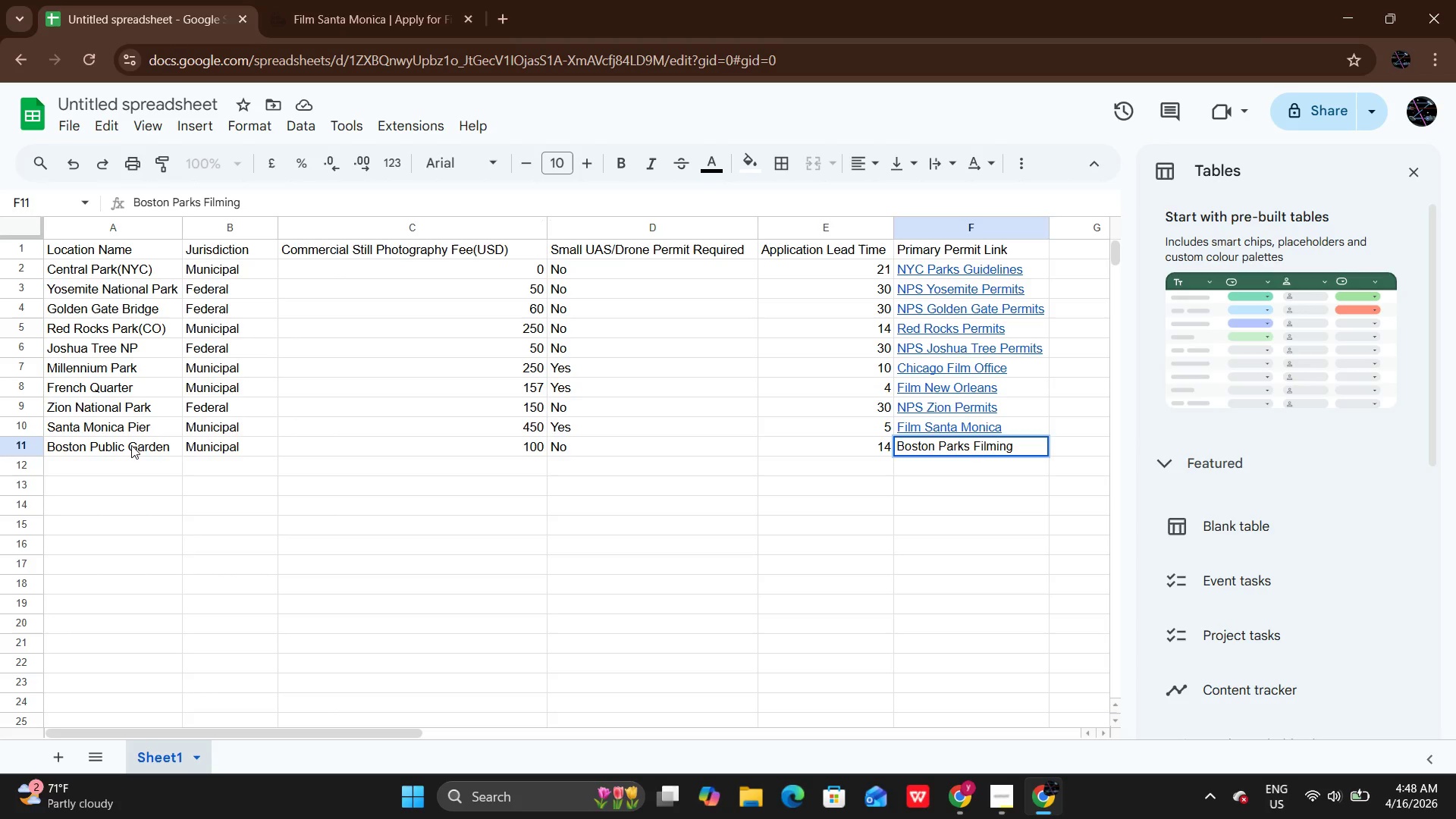 
key(Enter)
 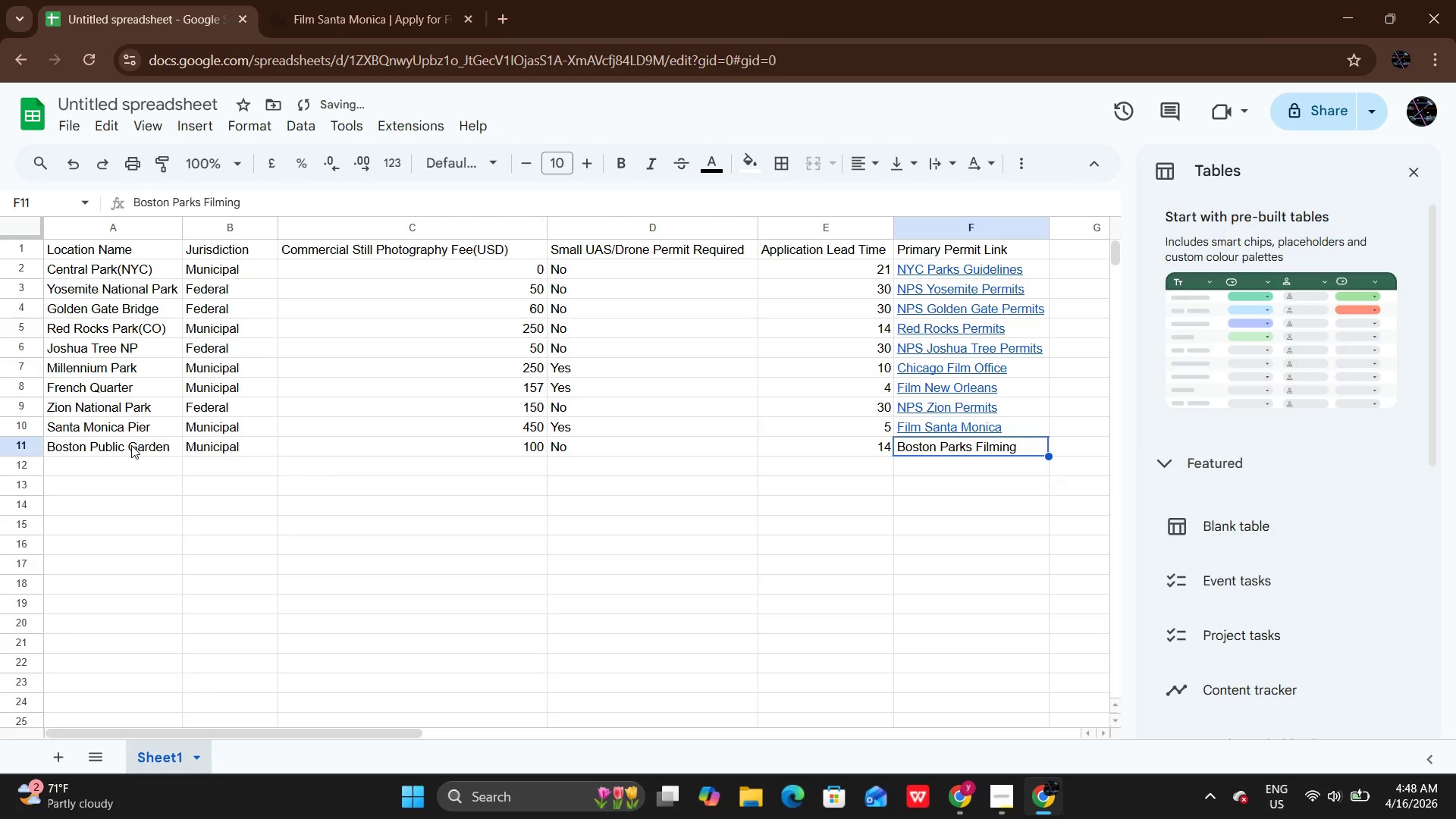 
key(ArrowUp)
 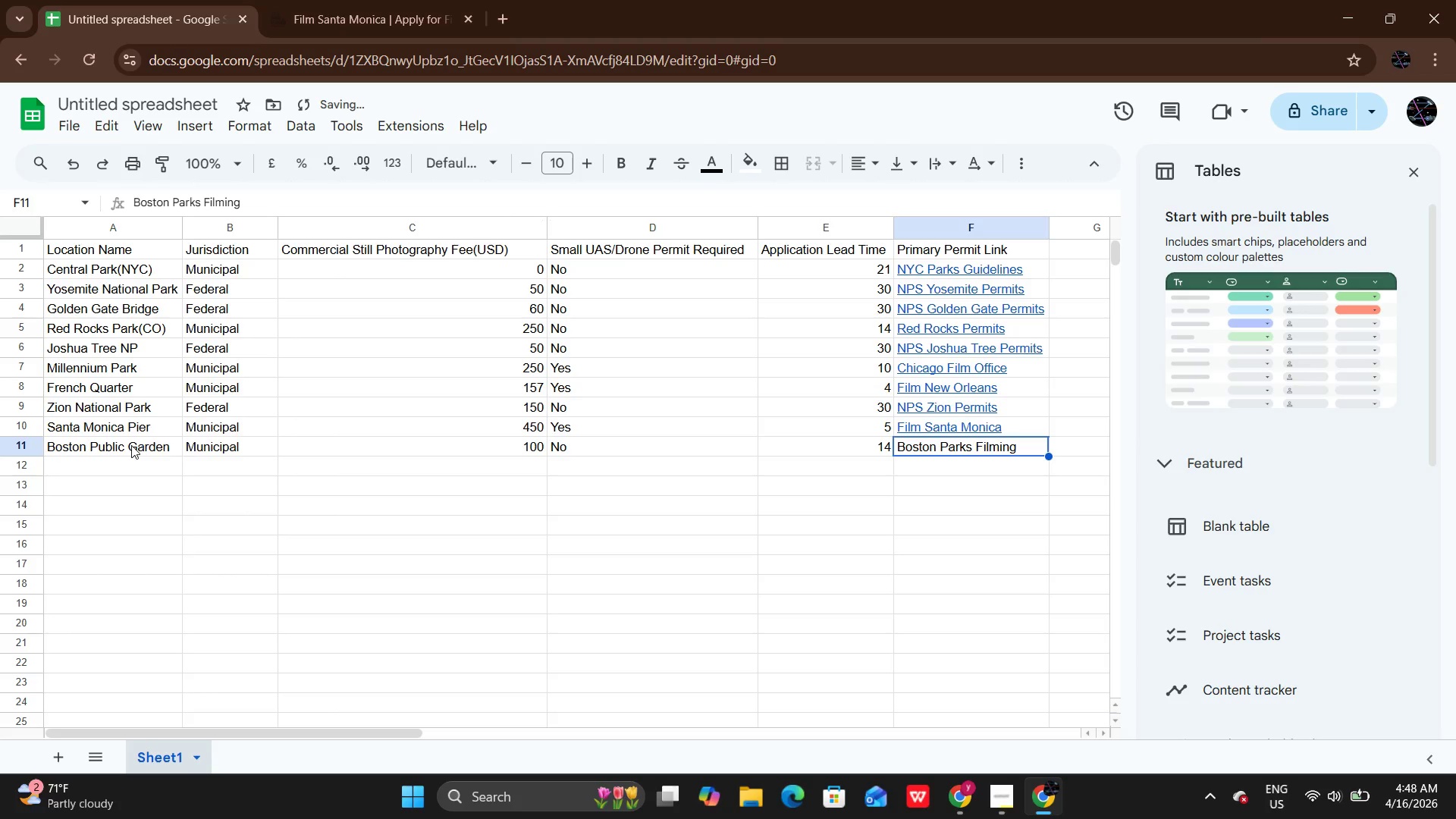 
key(Control+C)
 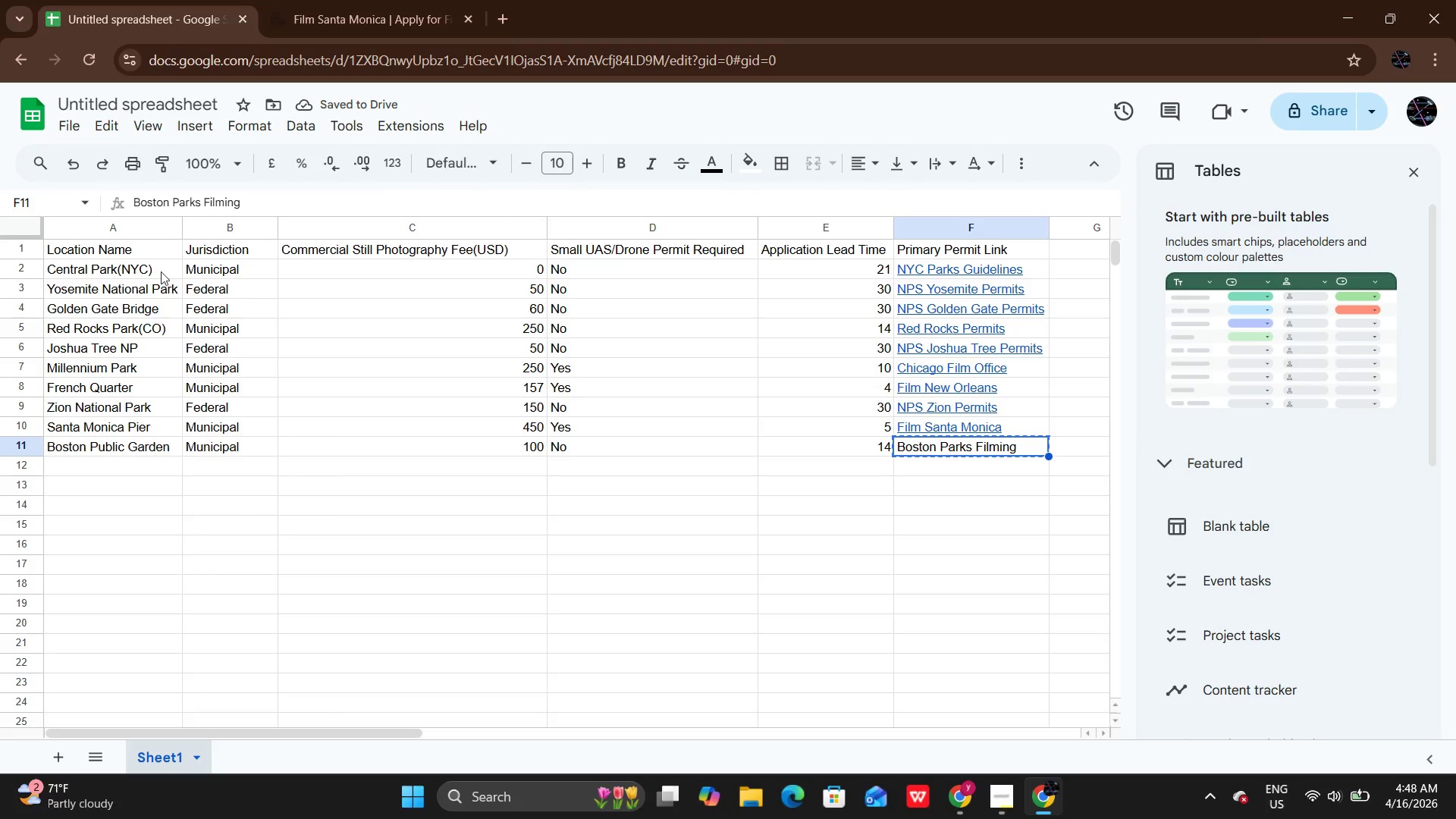 
left_click([325, 5])
 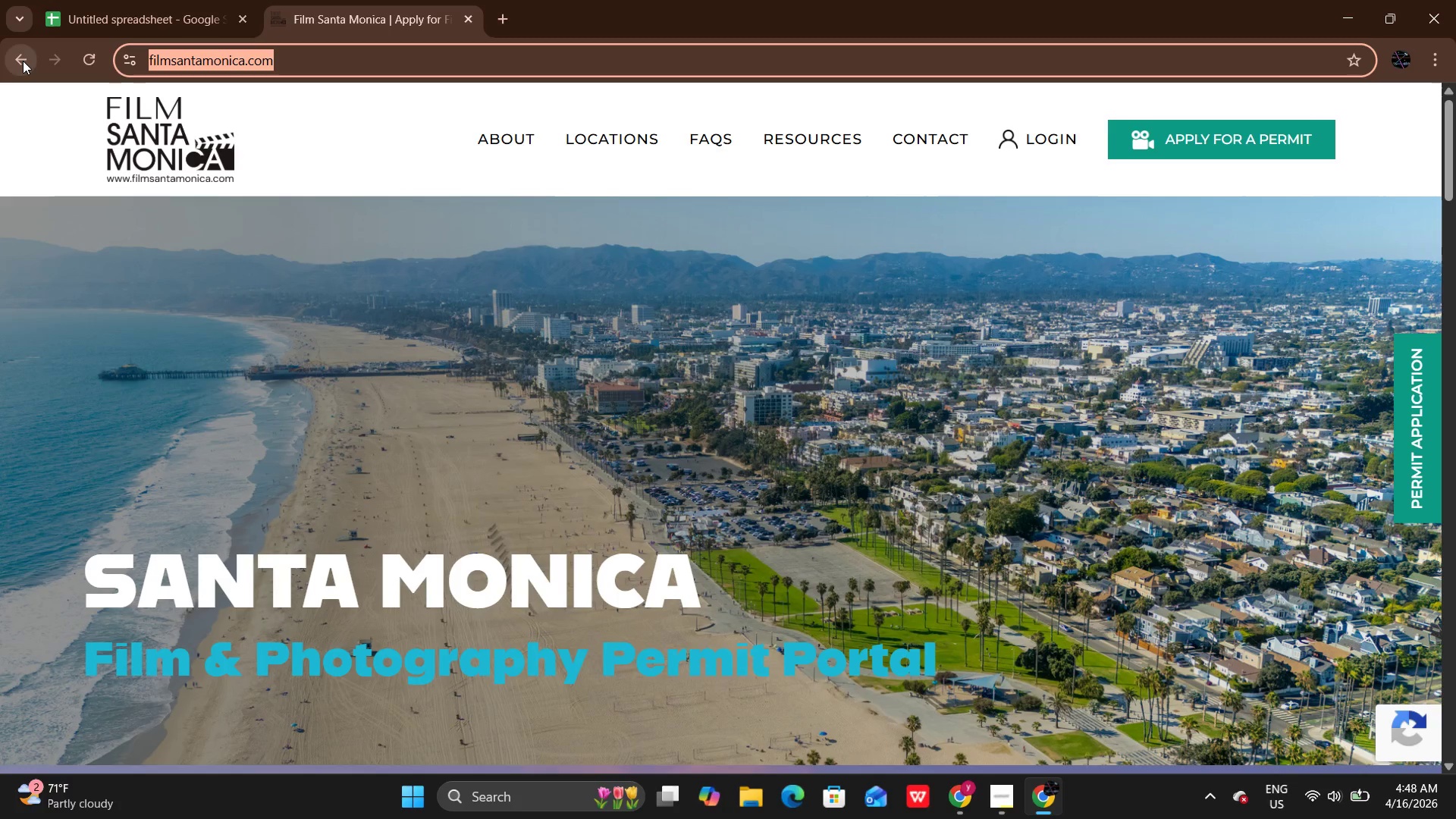 
left_click([23, 61])
 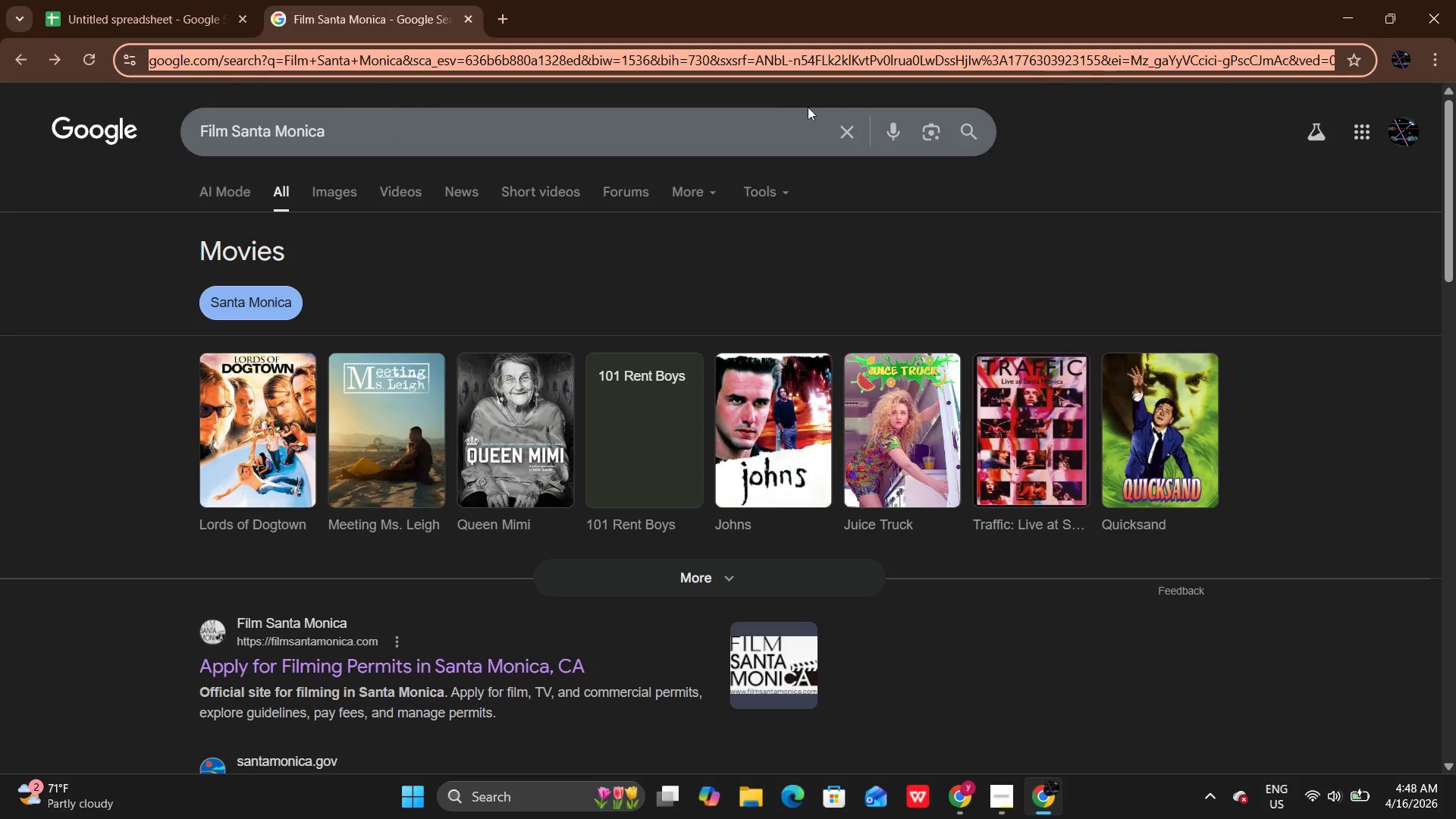 
left_click([847, 130])
 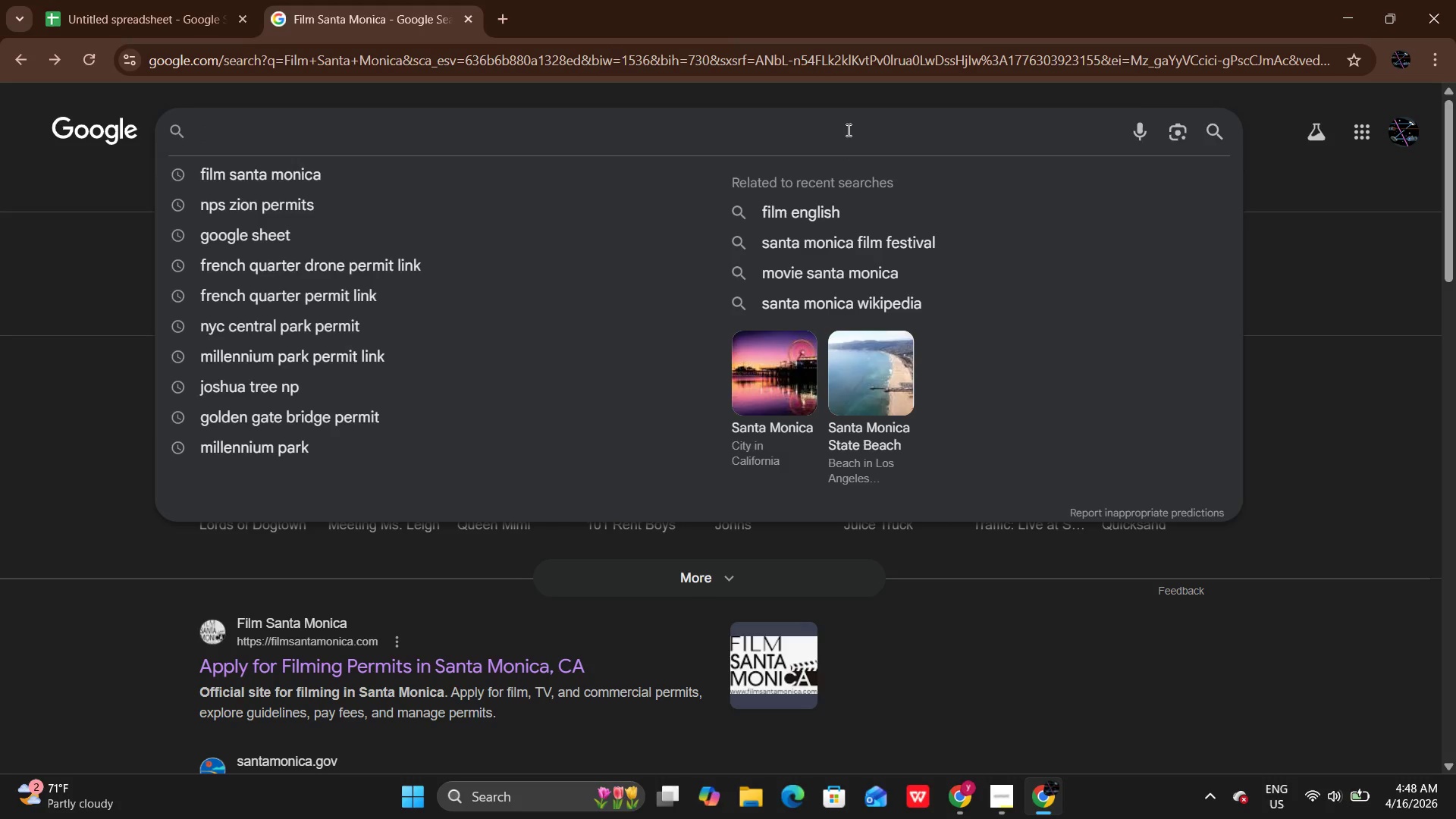 
key(Control+V)
 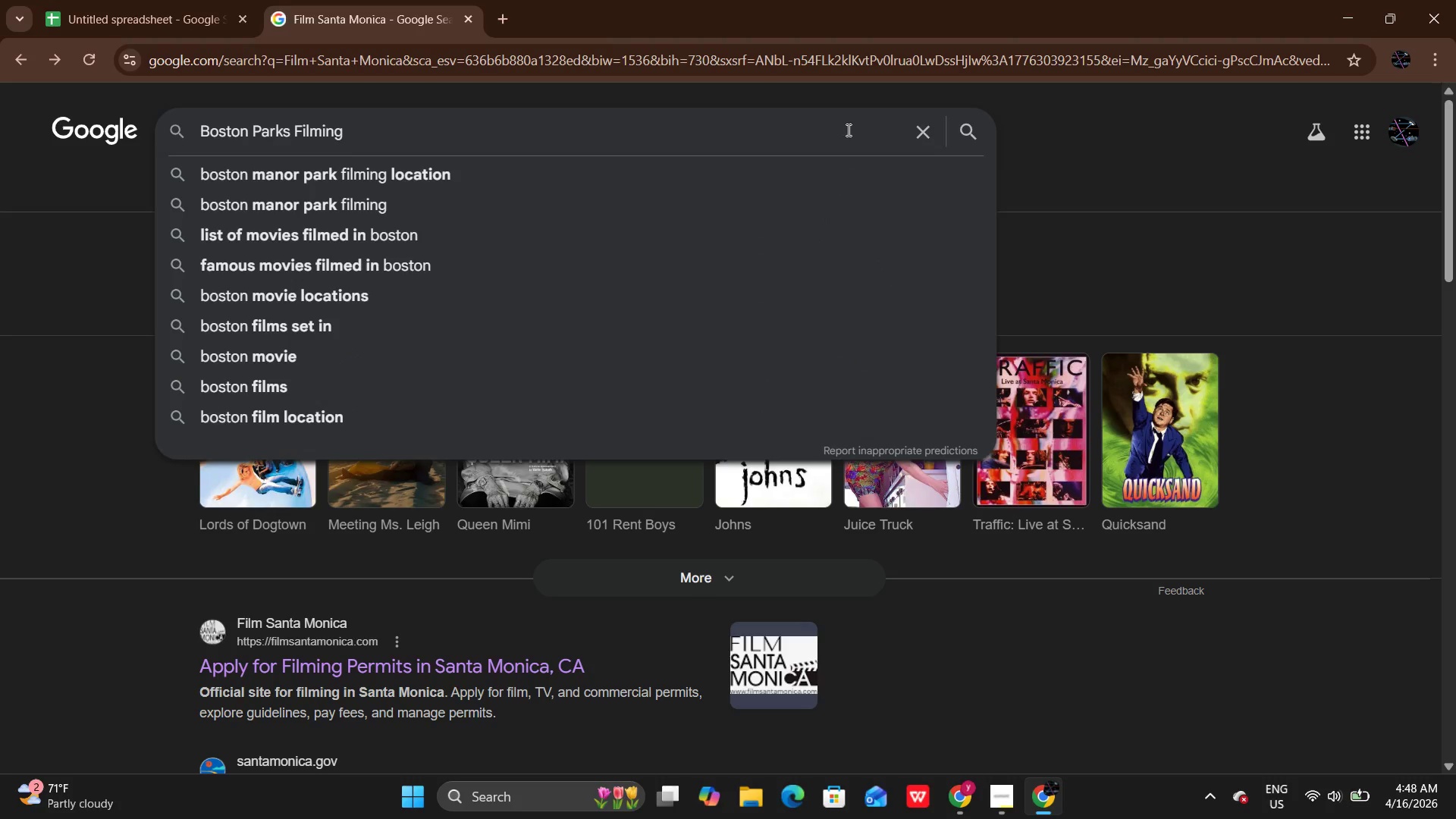 
key(Enter)
 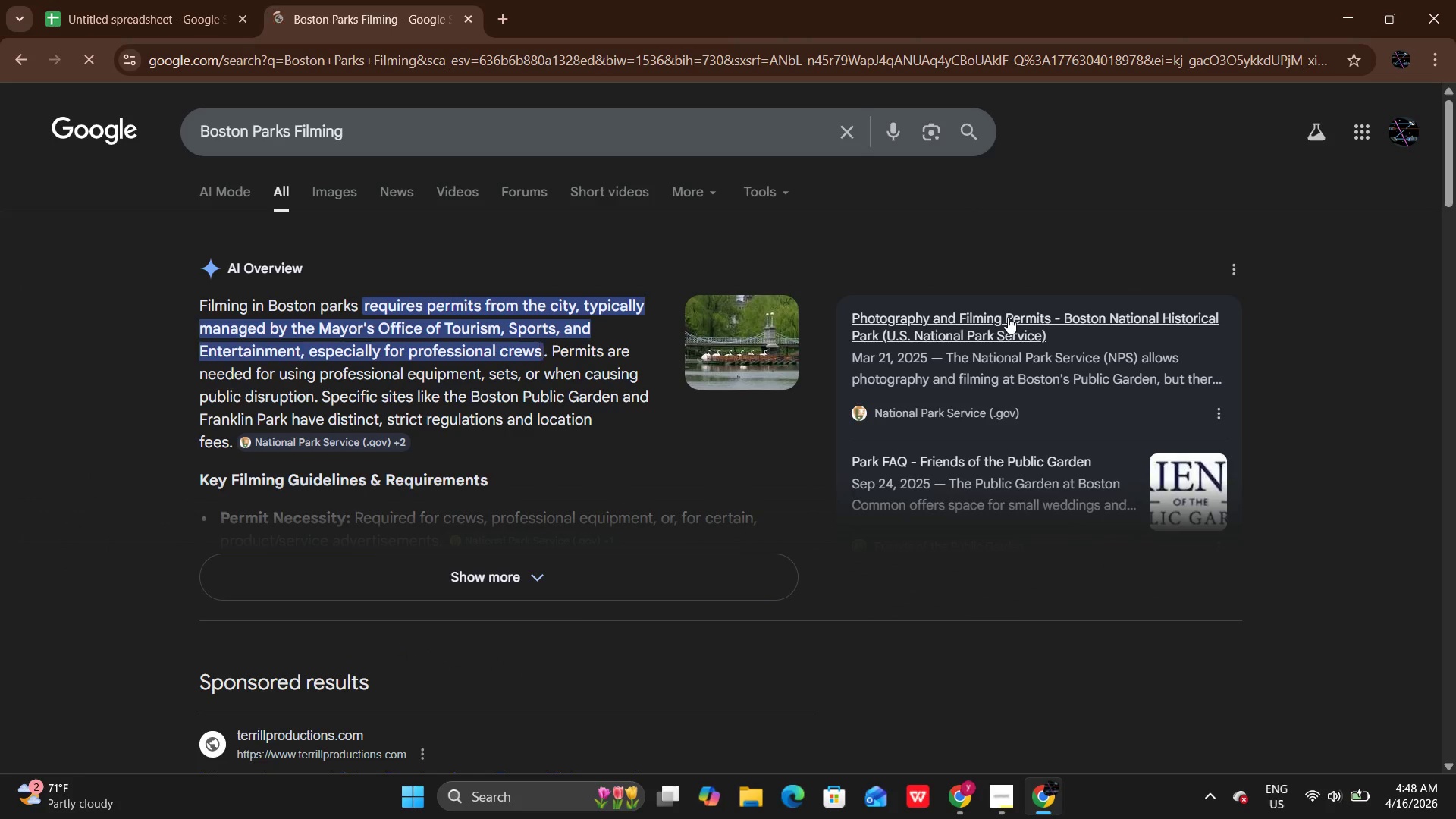 
left_click([1285, 321])
 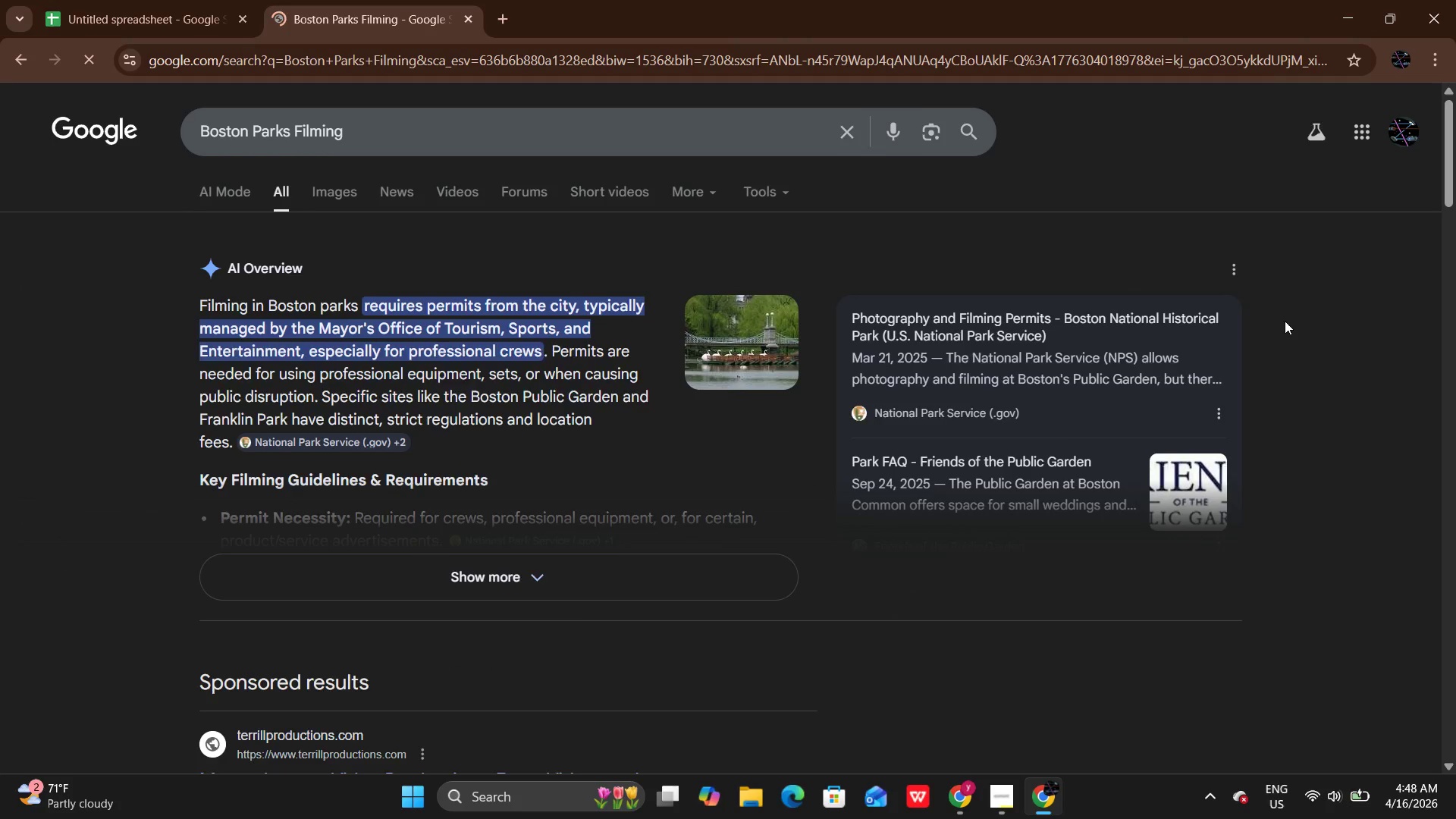 
hold_key(key=ArrowDown, duration=0.73)
 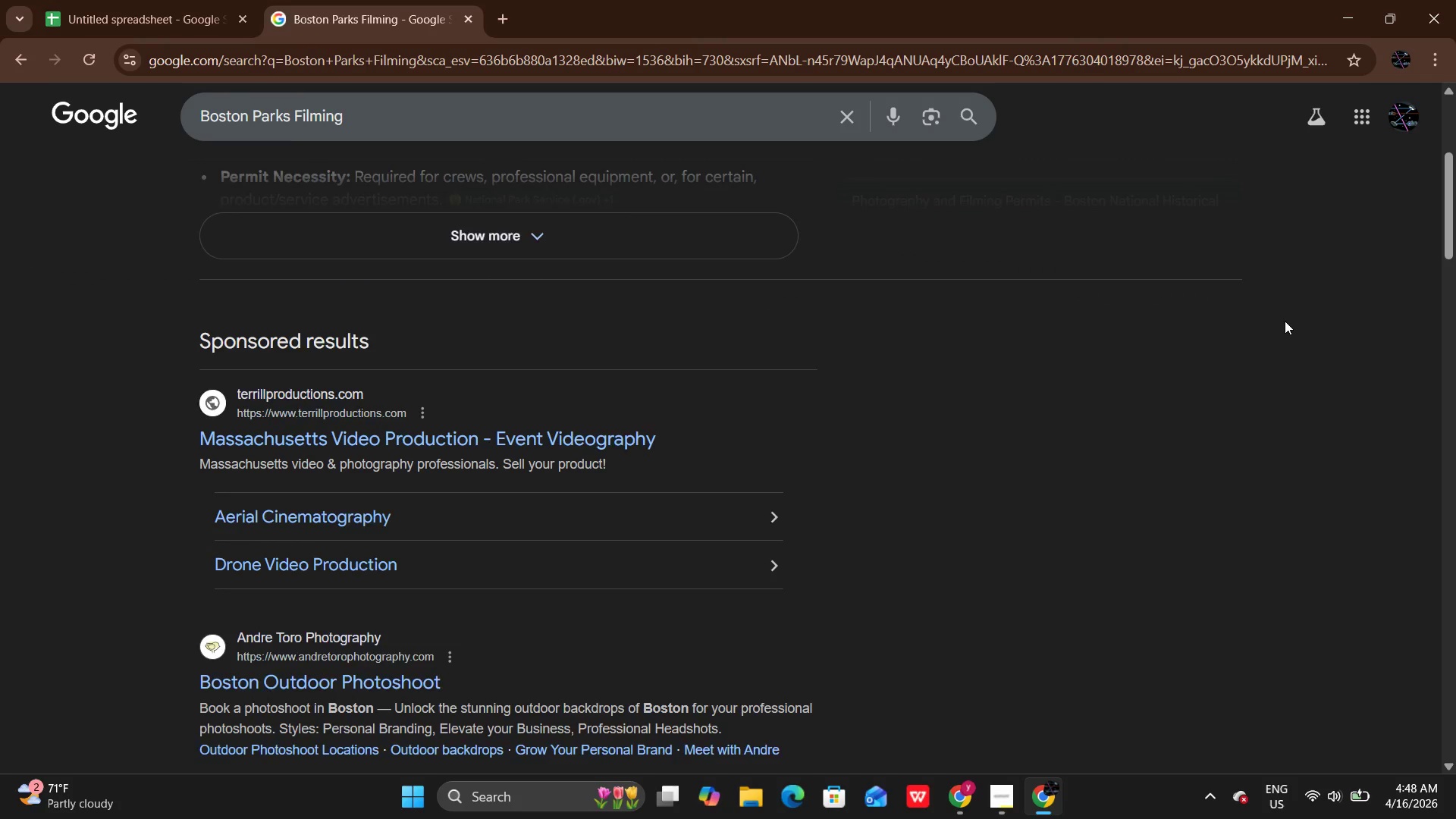 
key(ArrowDown)
 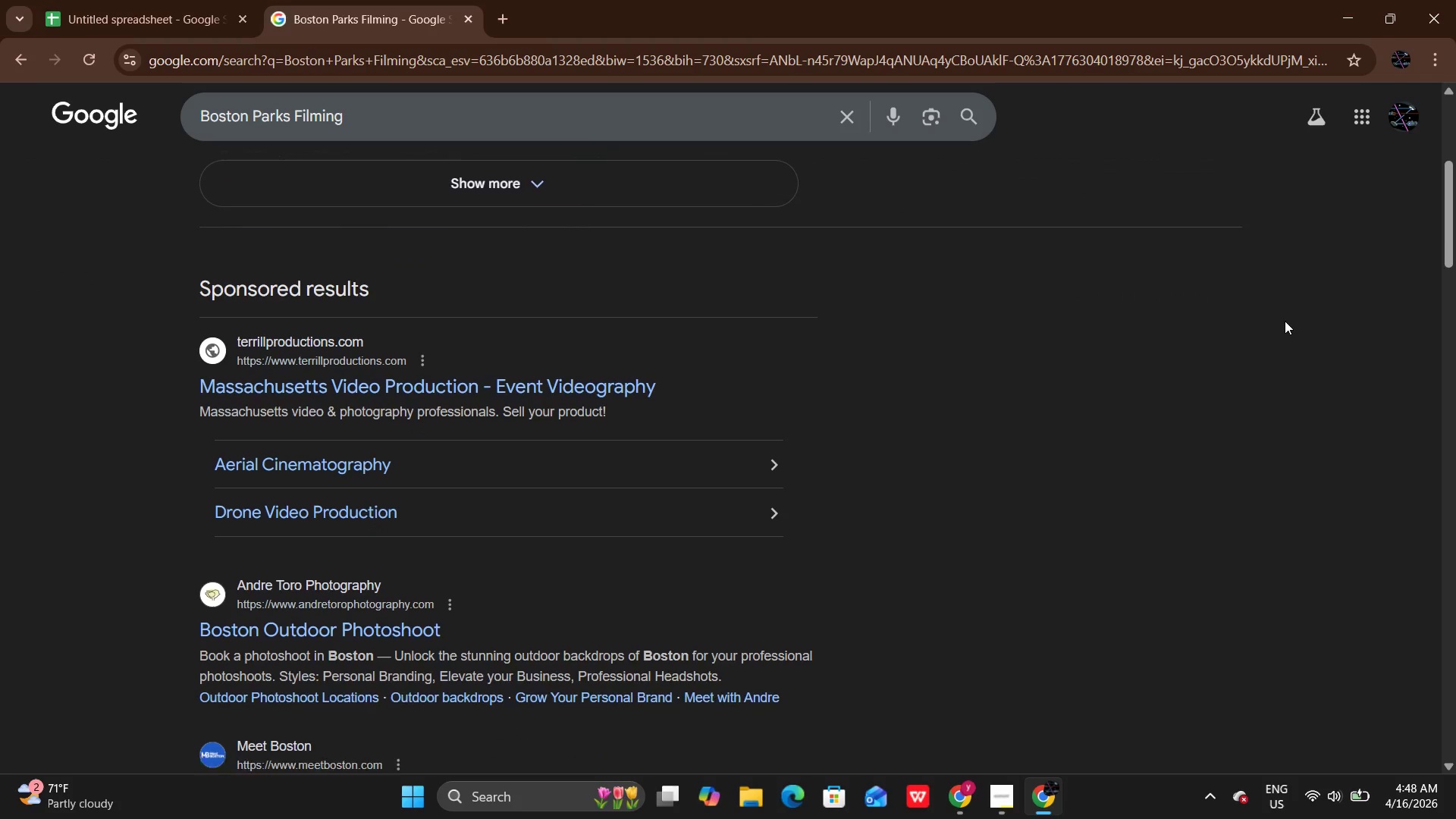 
key(ArrowDown)
 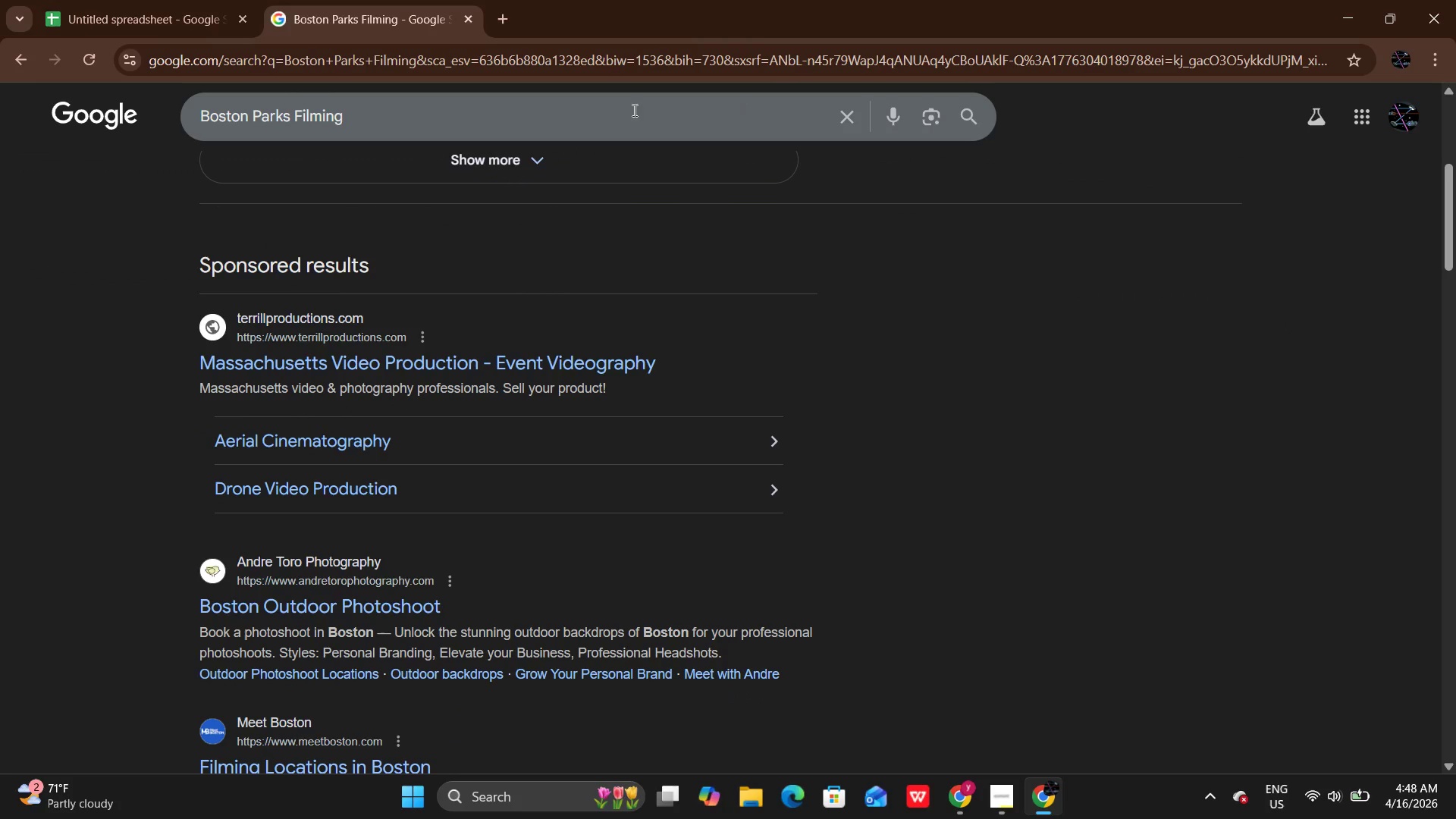 
left_click([629, 108])
 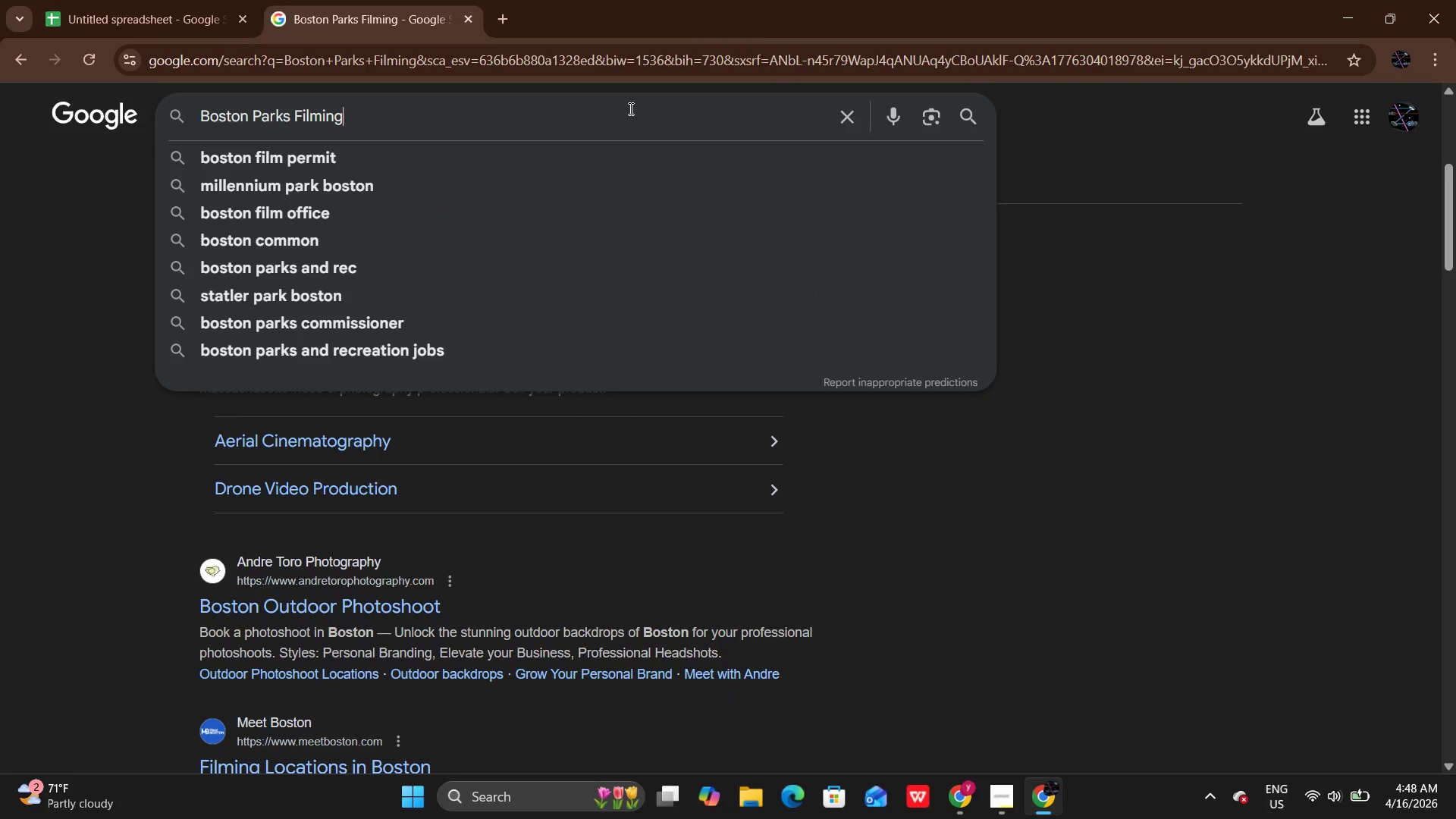 
type( permit)
 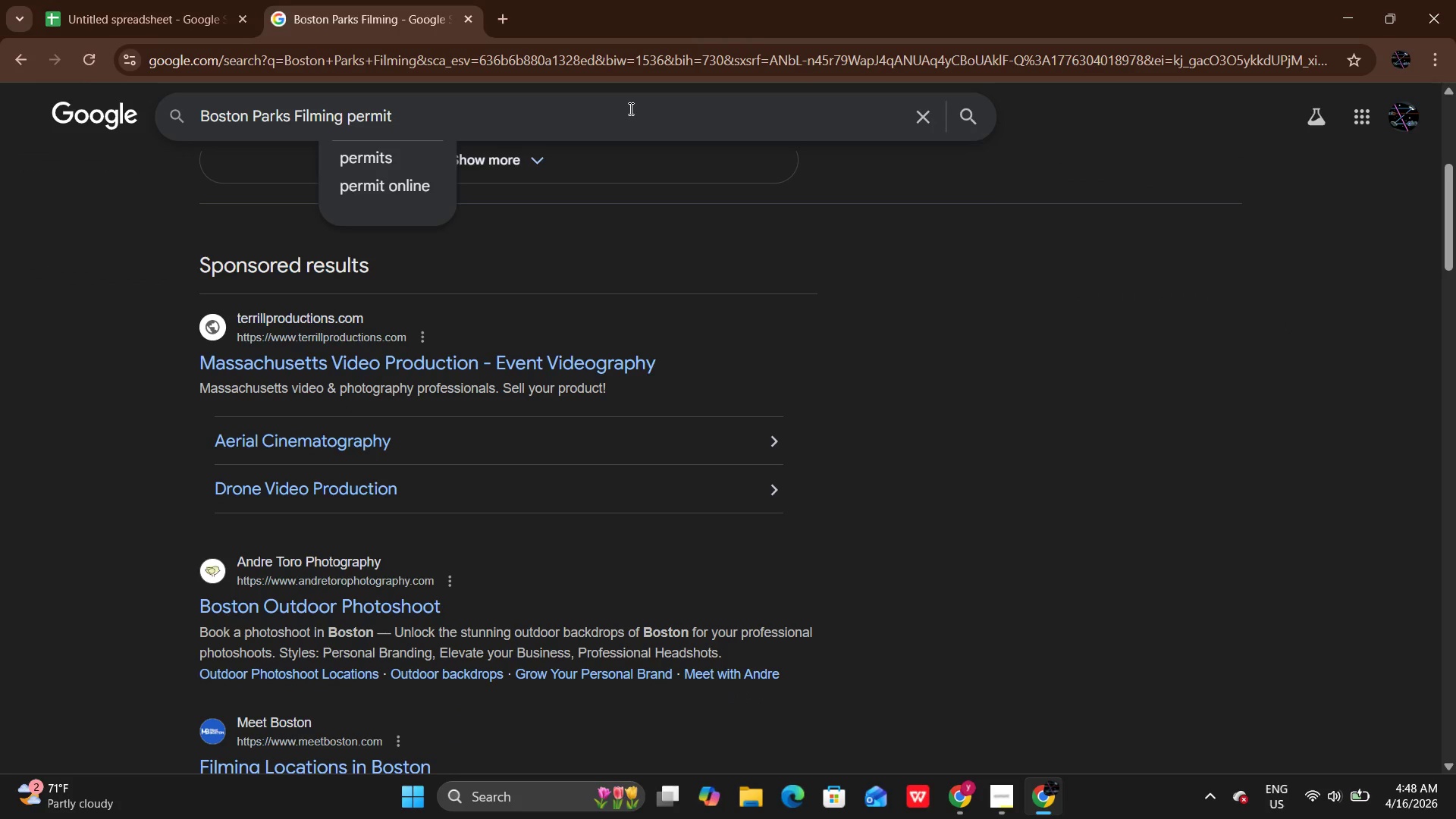 
key(Enter)
 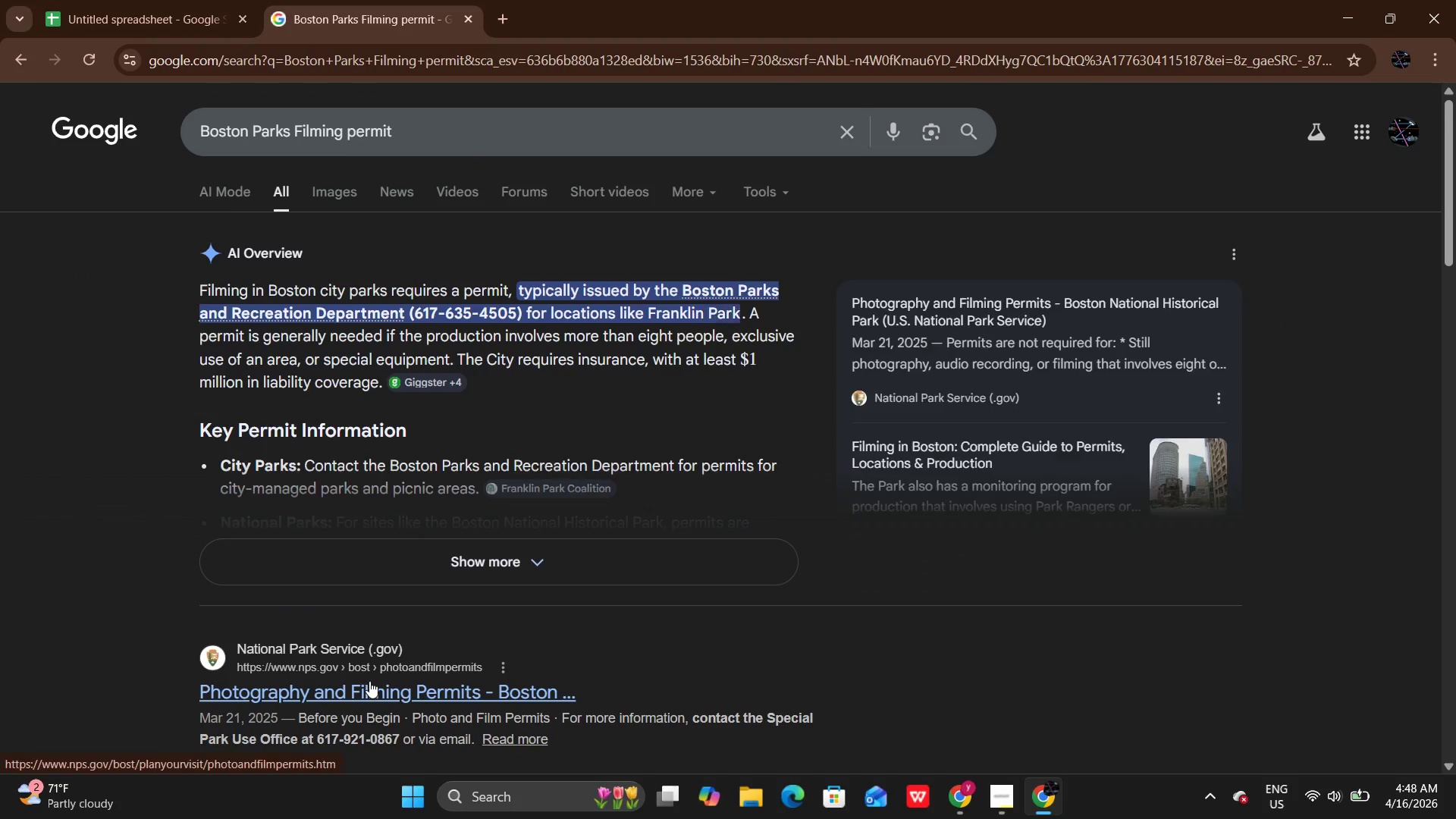 
left_click([369, 681])
 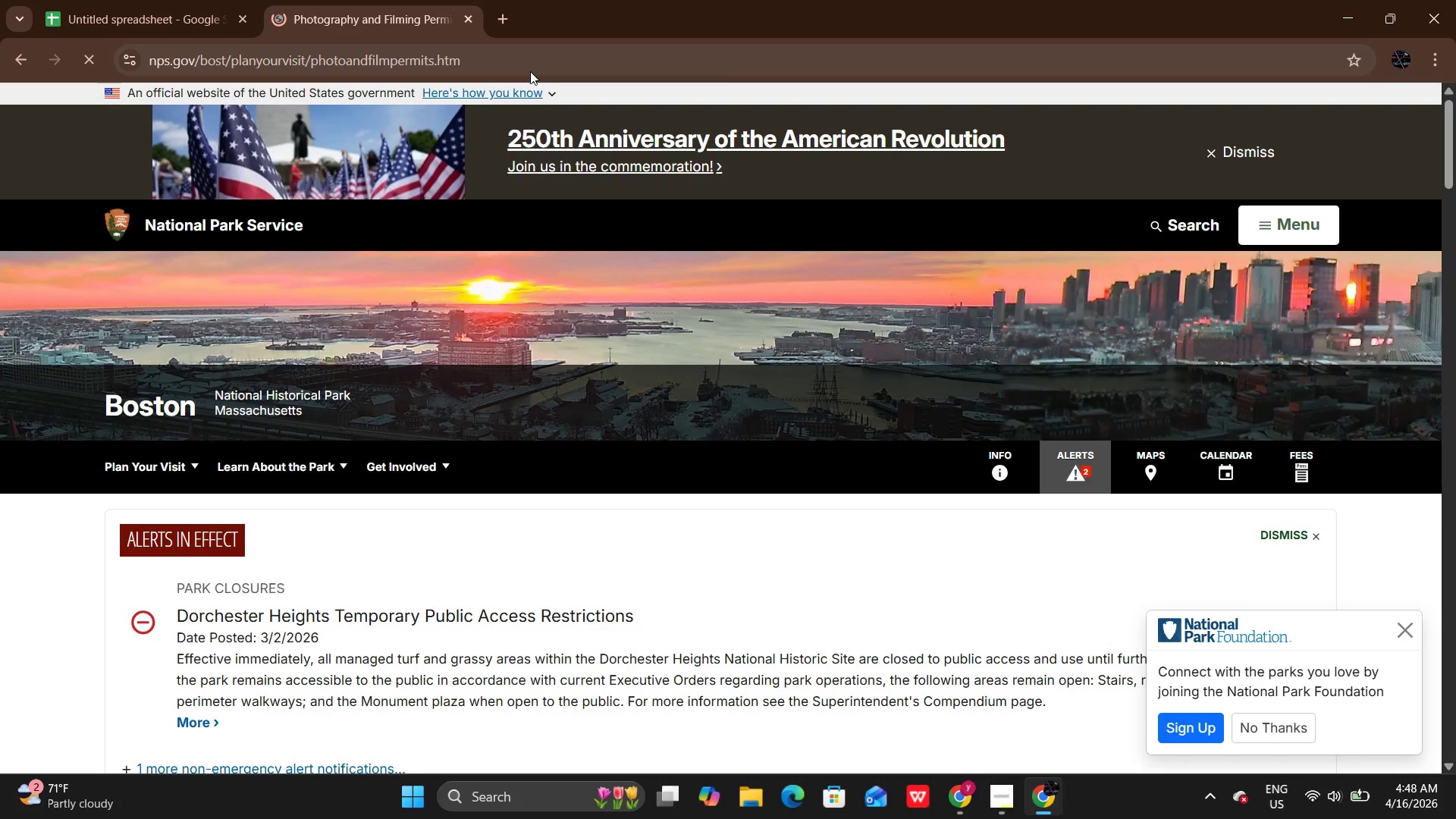 
left_click([530, 71])
 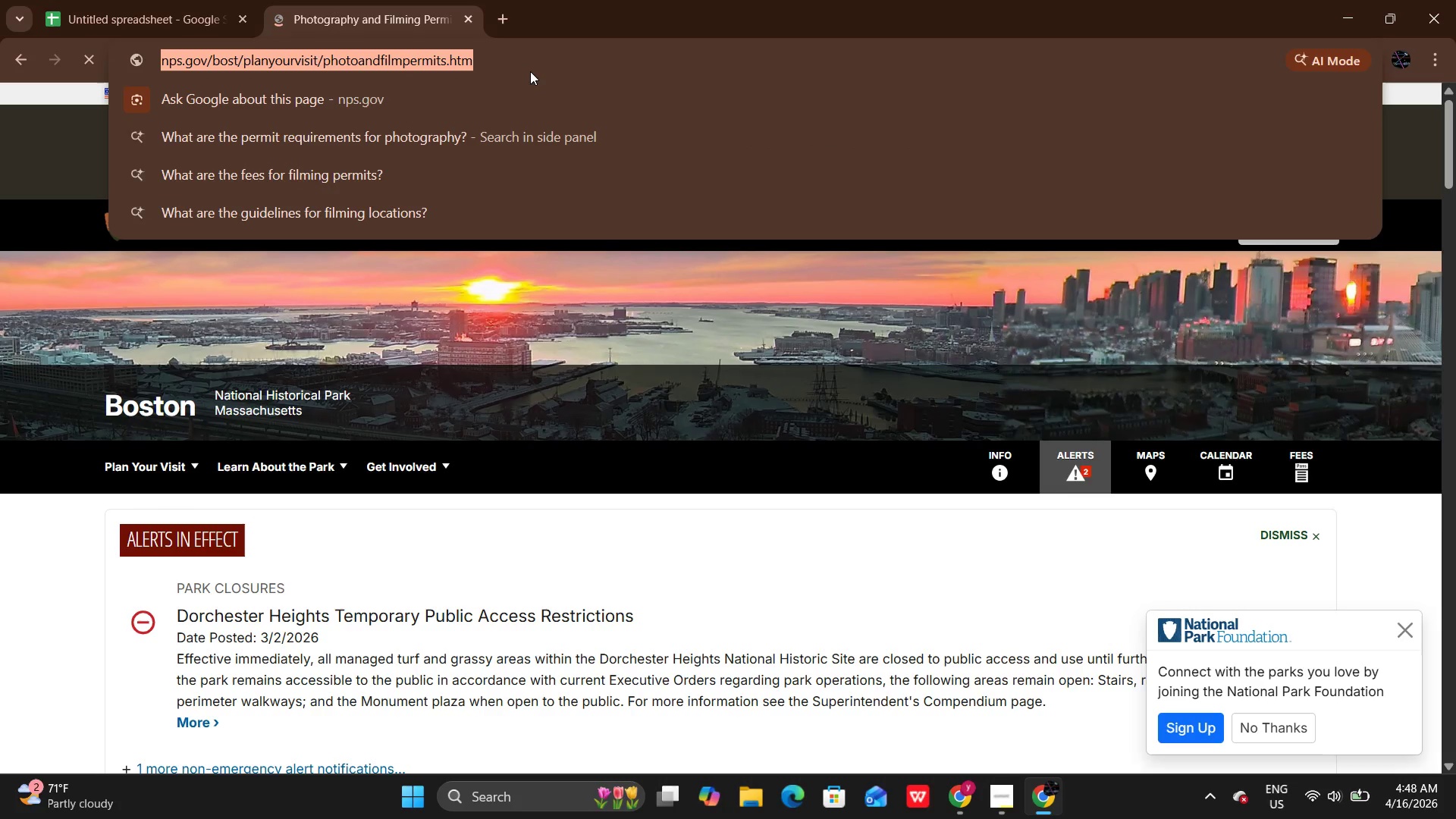 
key(Control+C)
 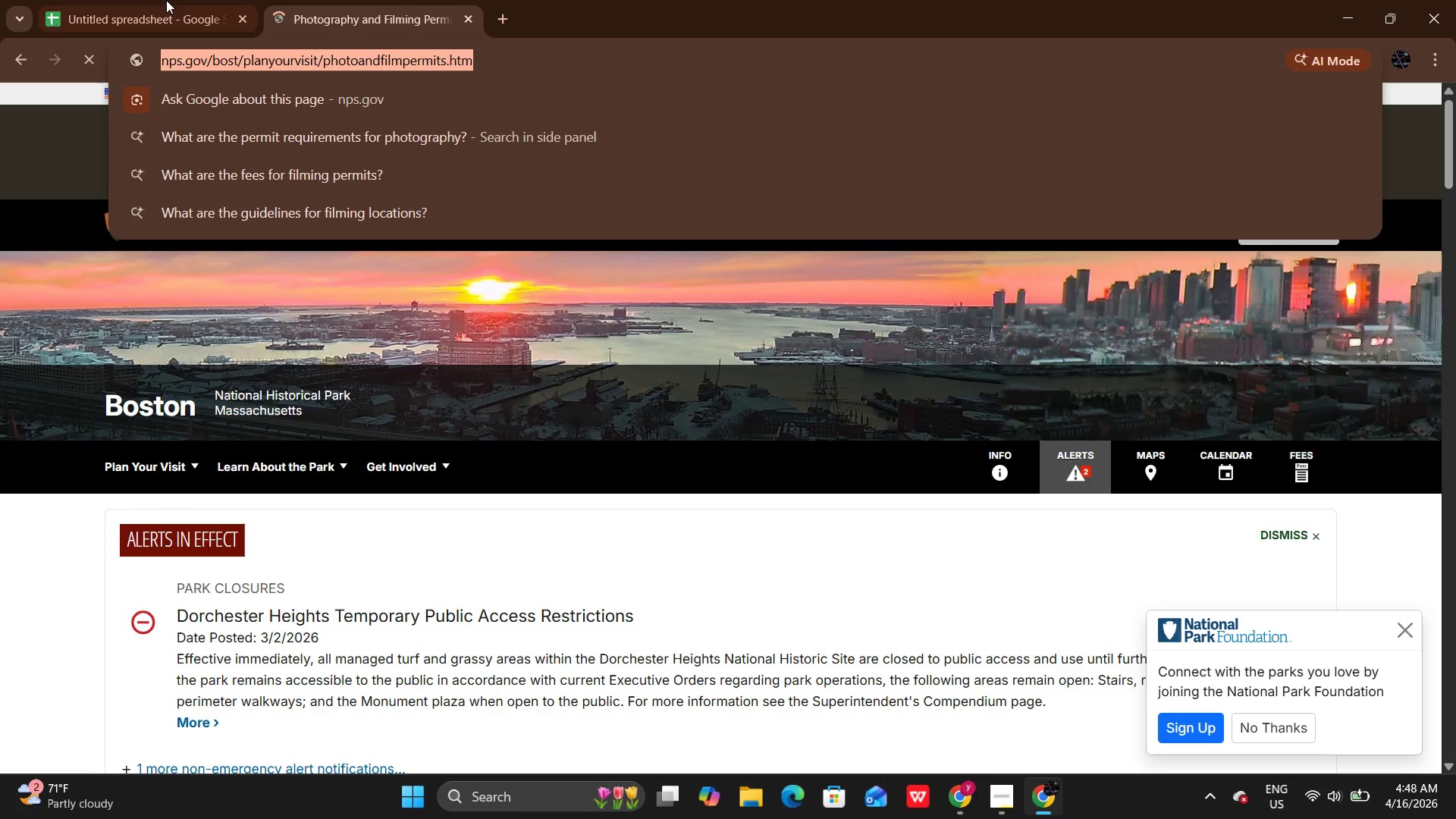 
left_click([164, 0])
 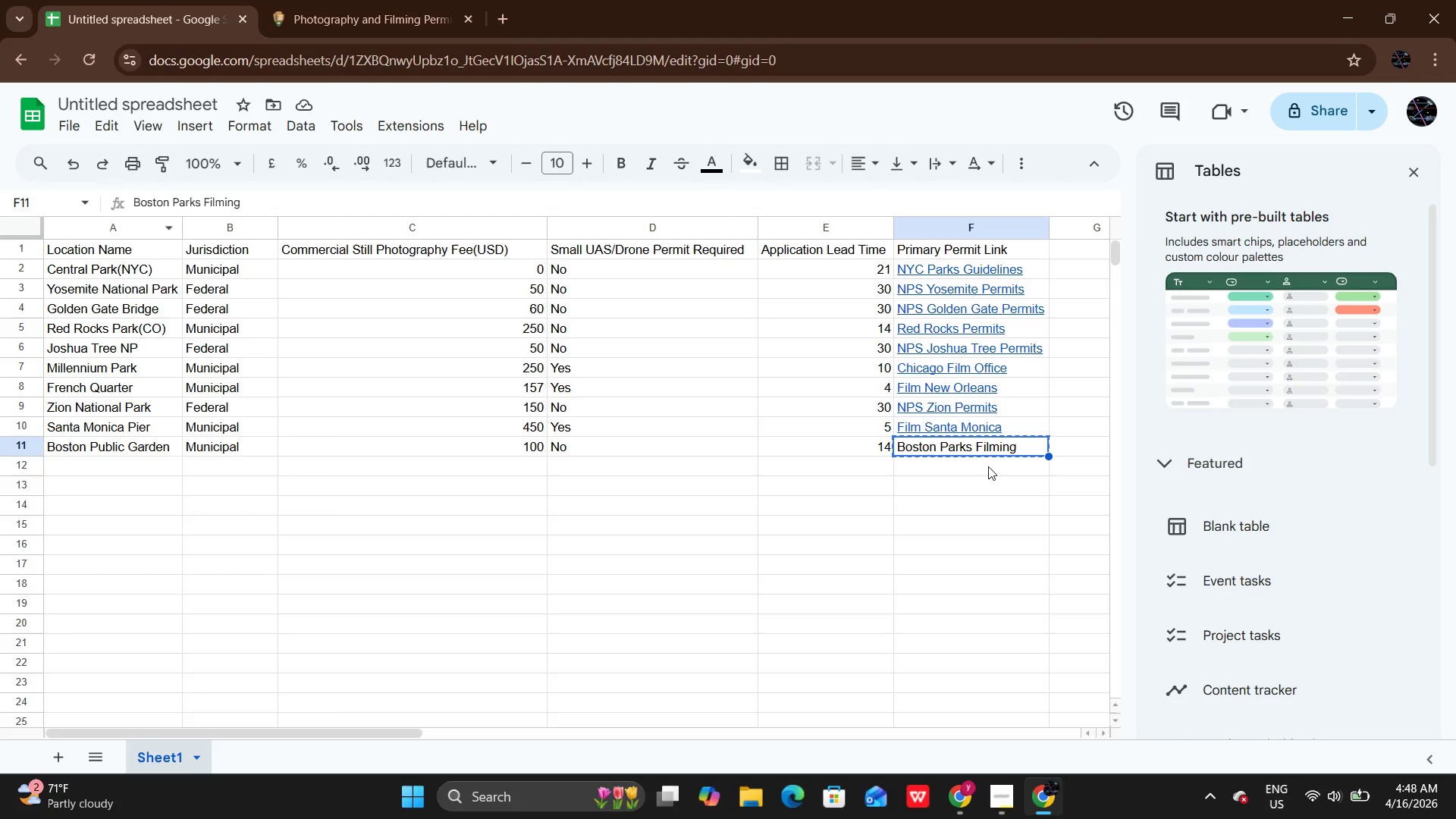 
key(Control+ControlLeft)
 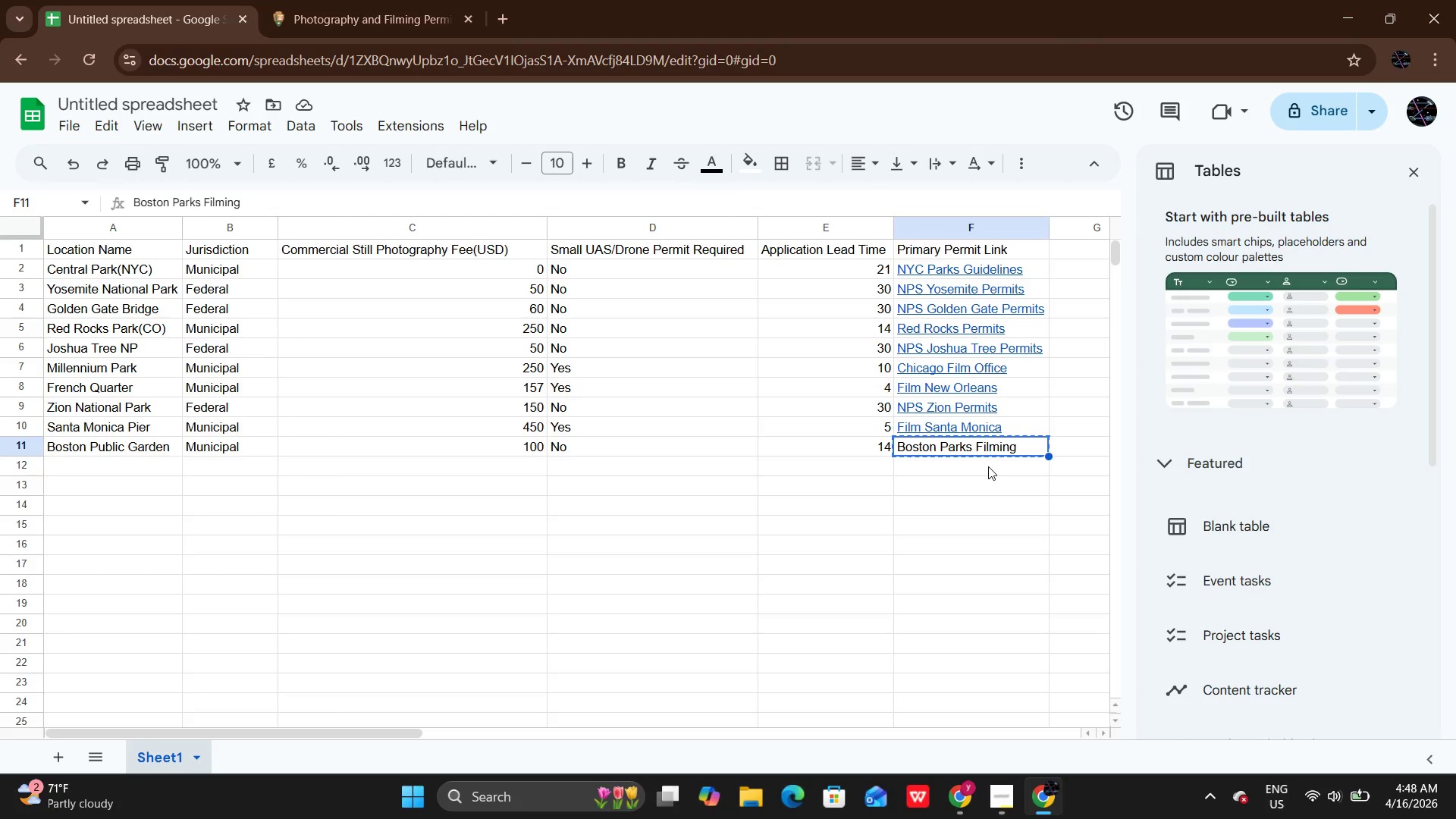 
key(Control+K)
 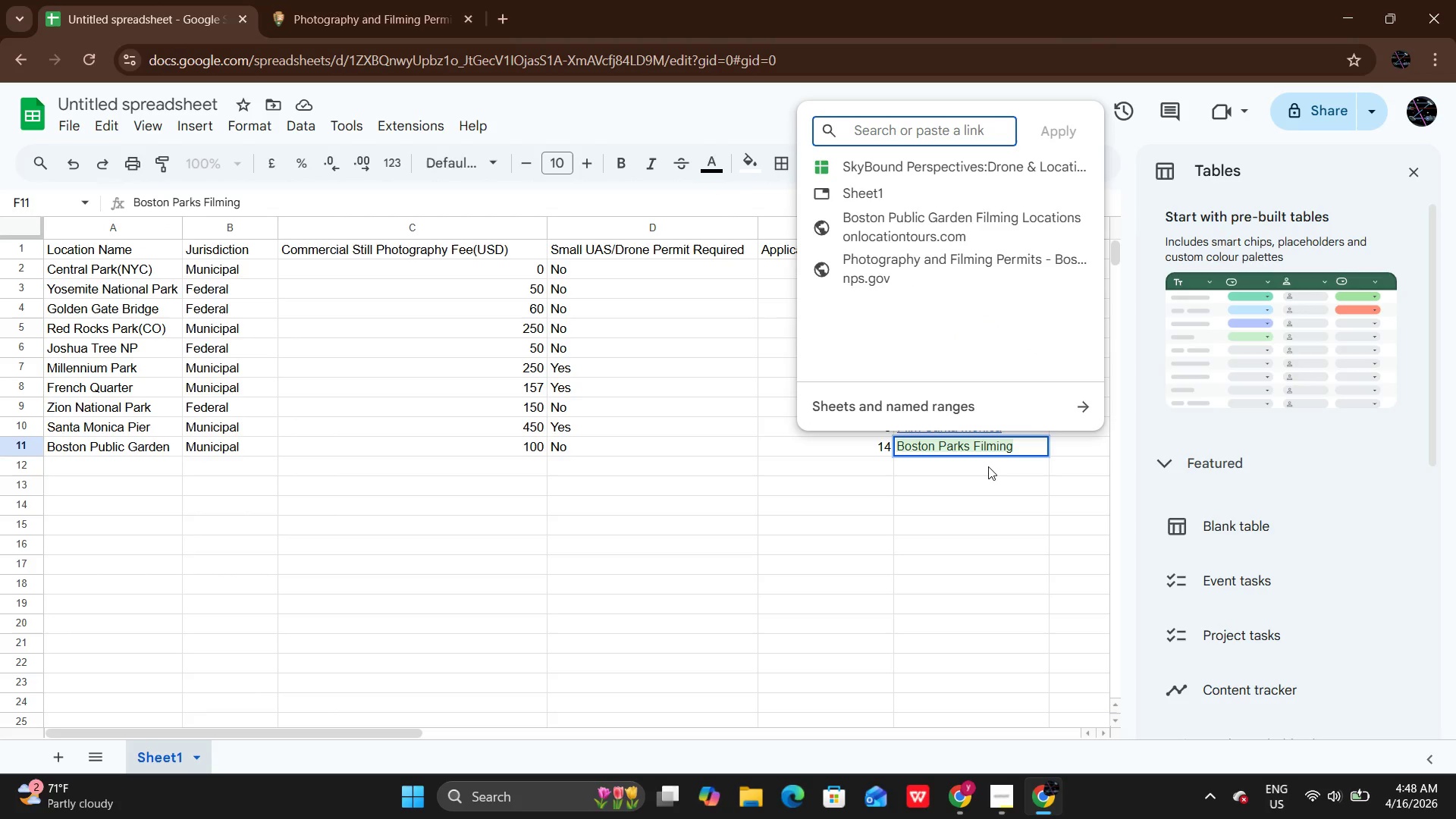 
key(Control+V)
 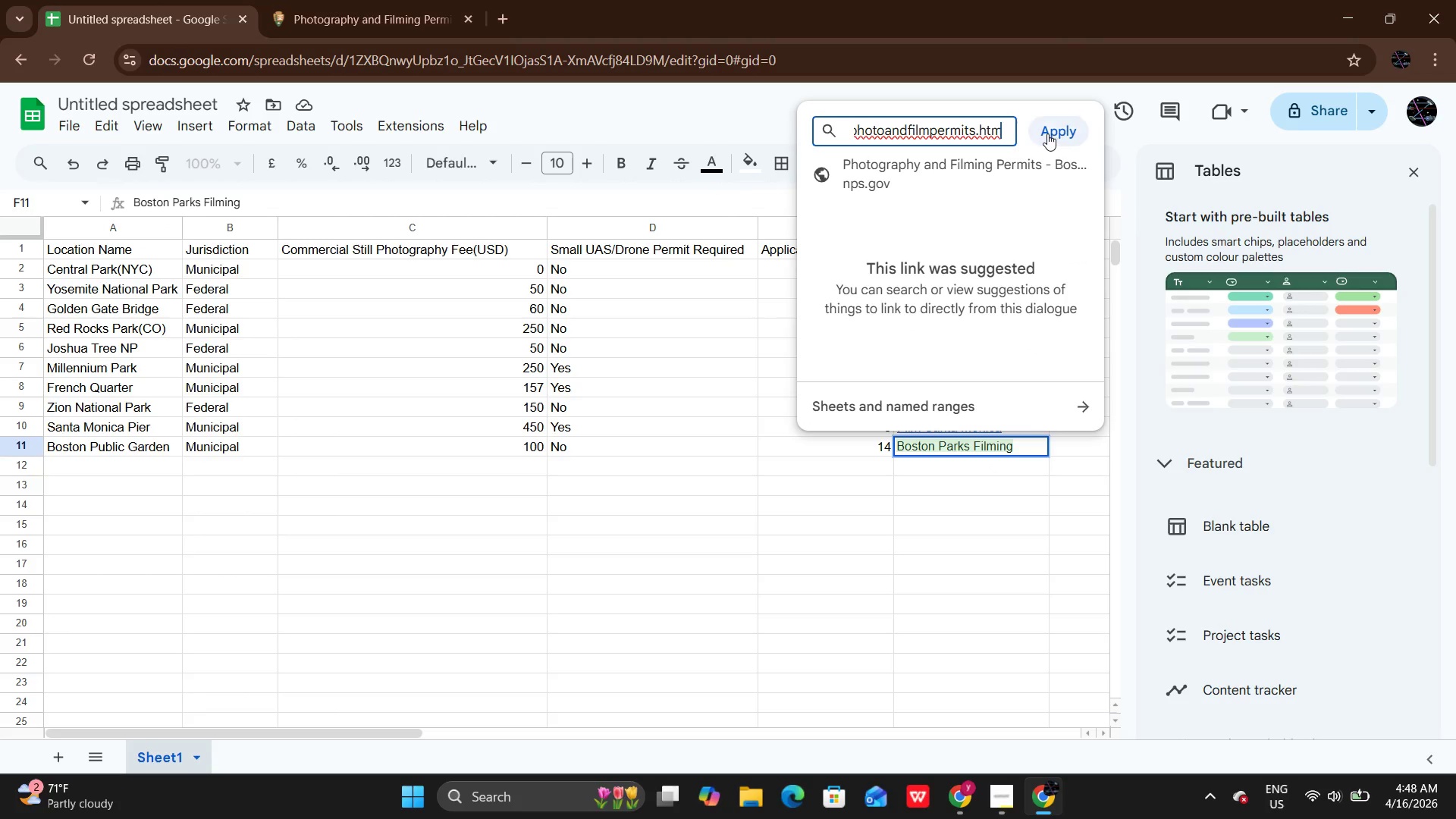 
left_click([1046, 133])
 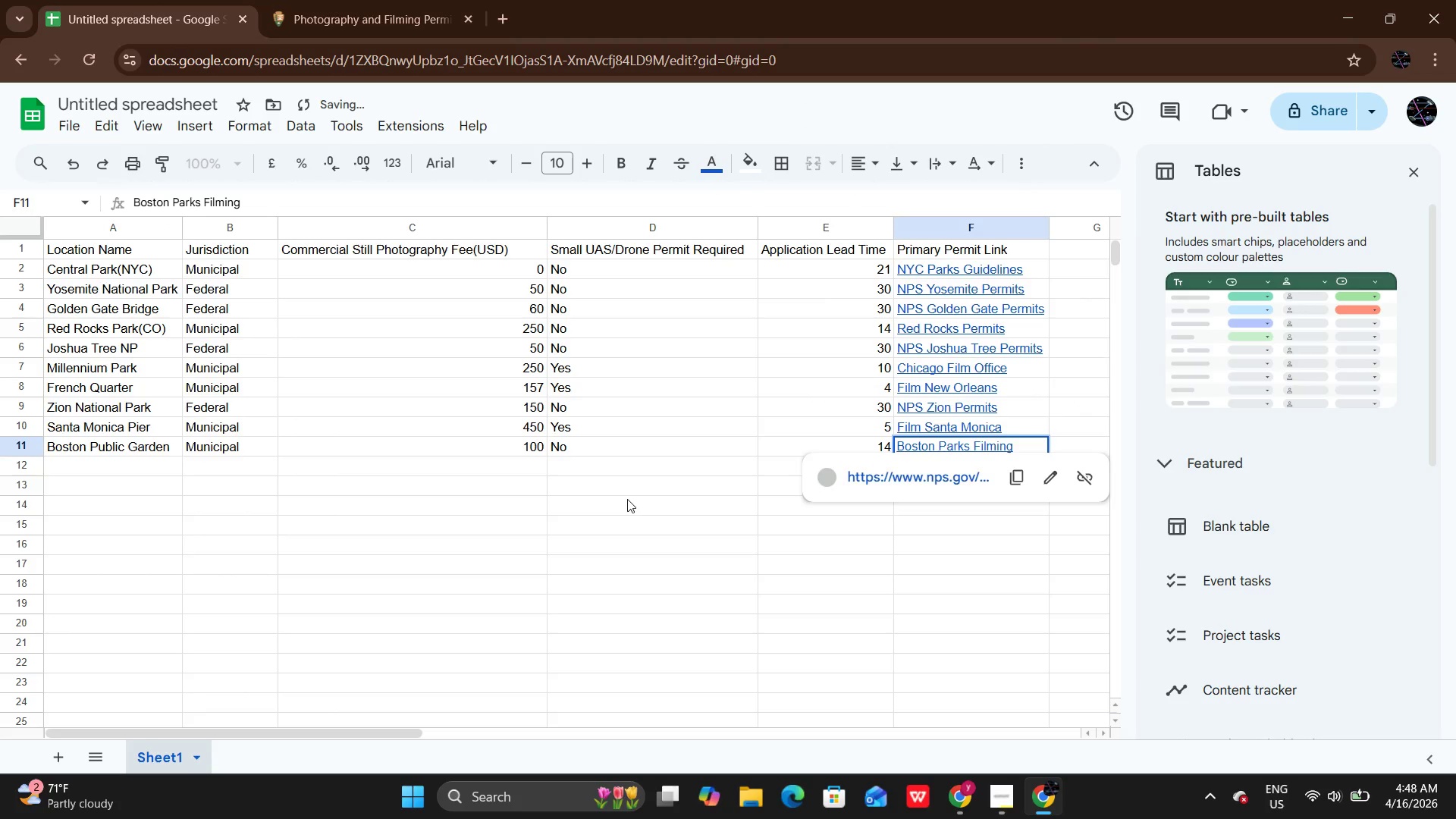 
left_click([627, 499])
 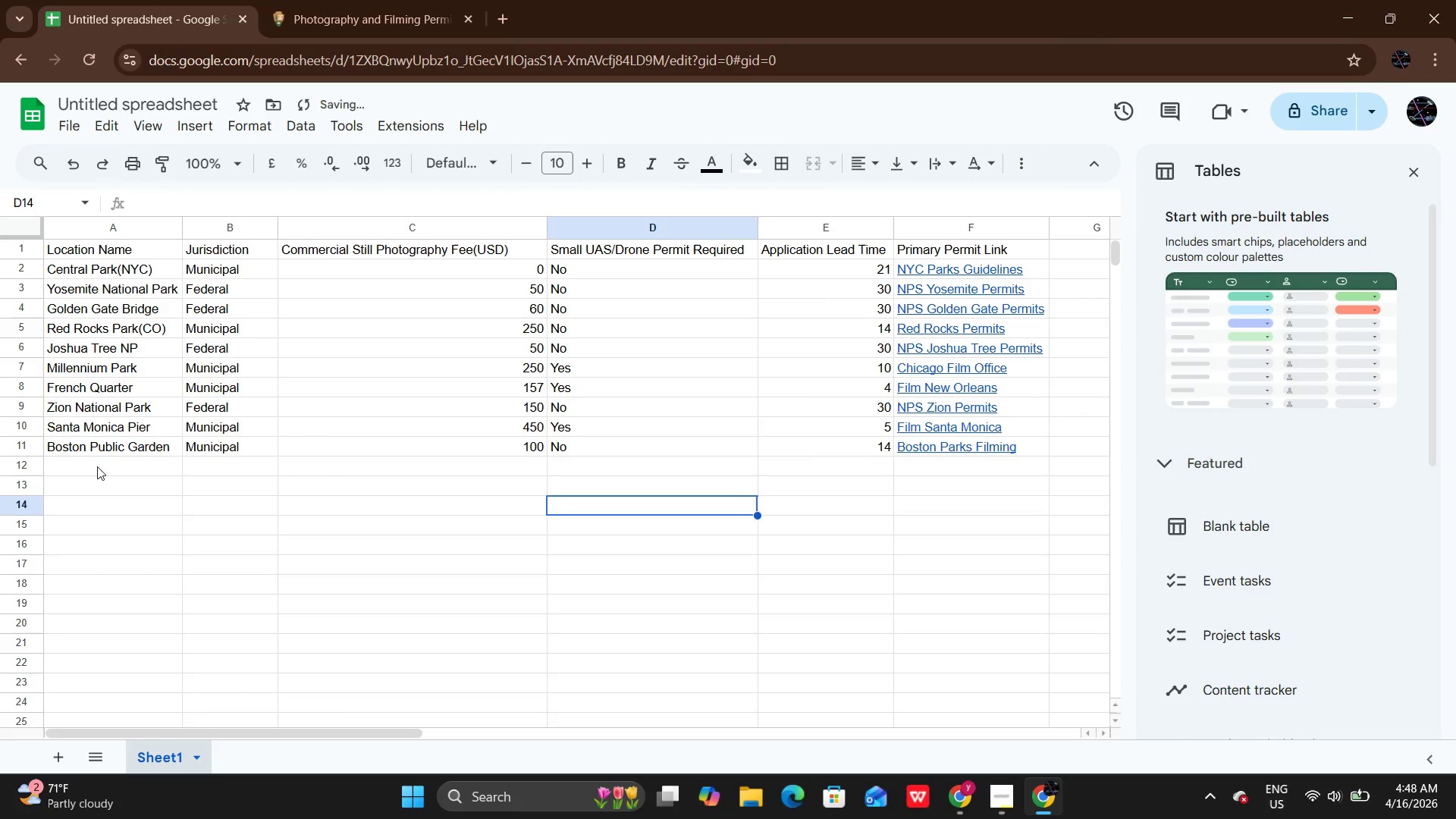 
double_click([97, 466])
 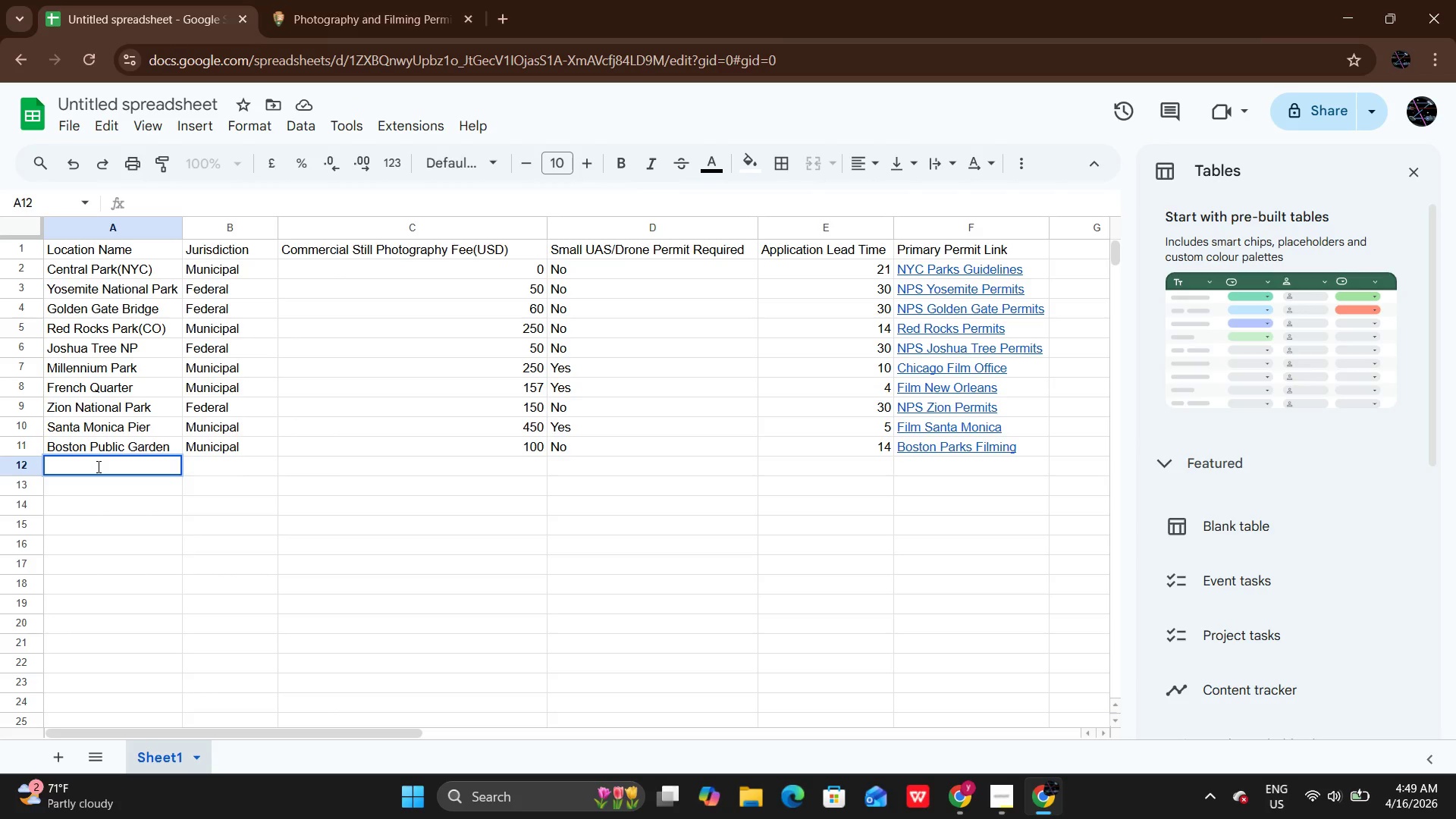 
wait(8.8)
 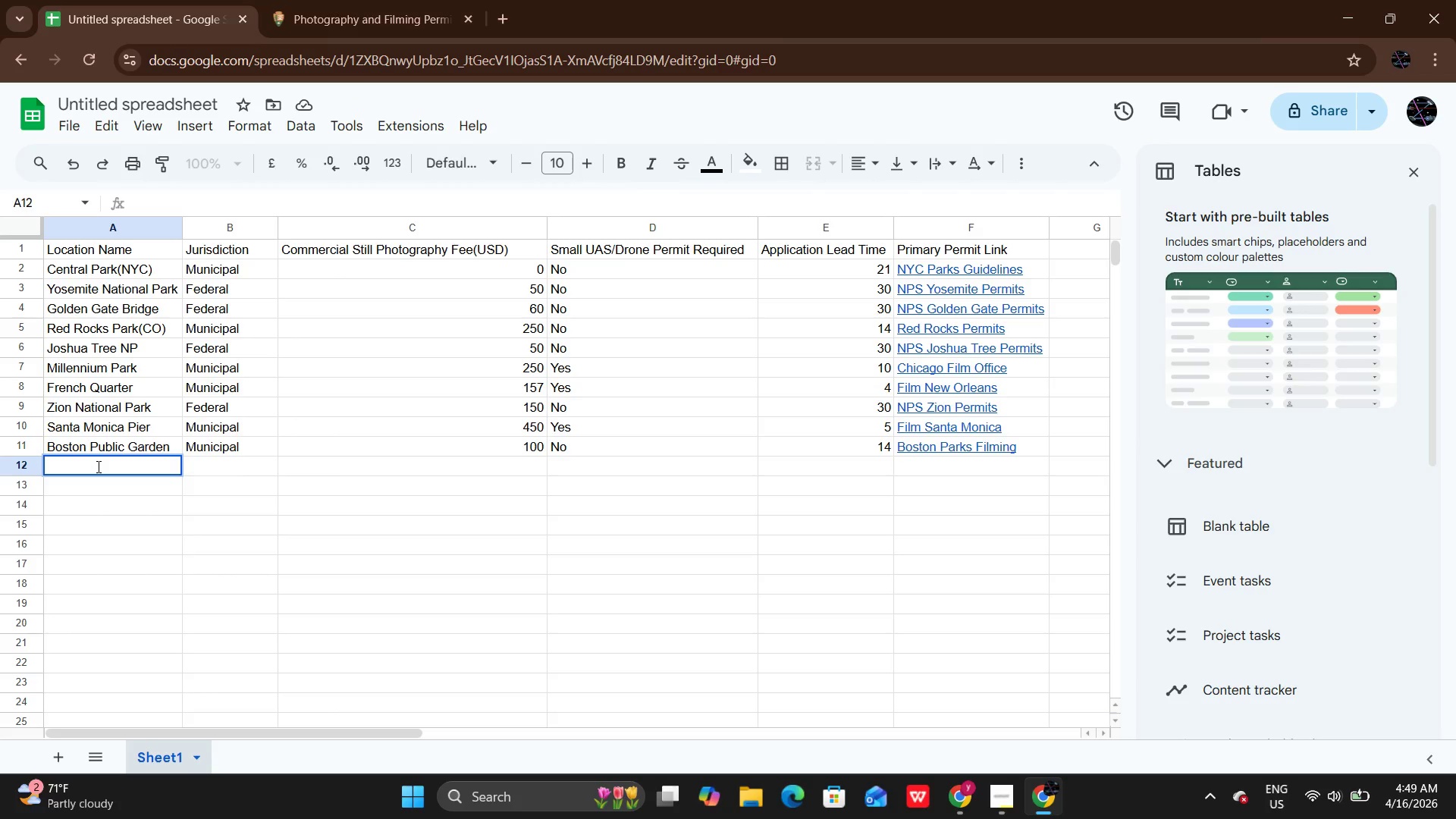 
key(CapsLock)
 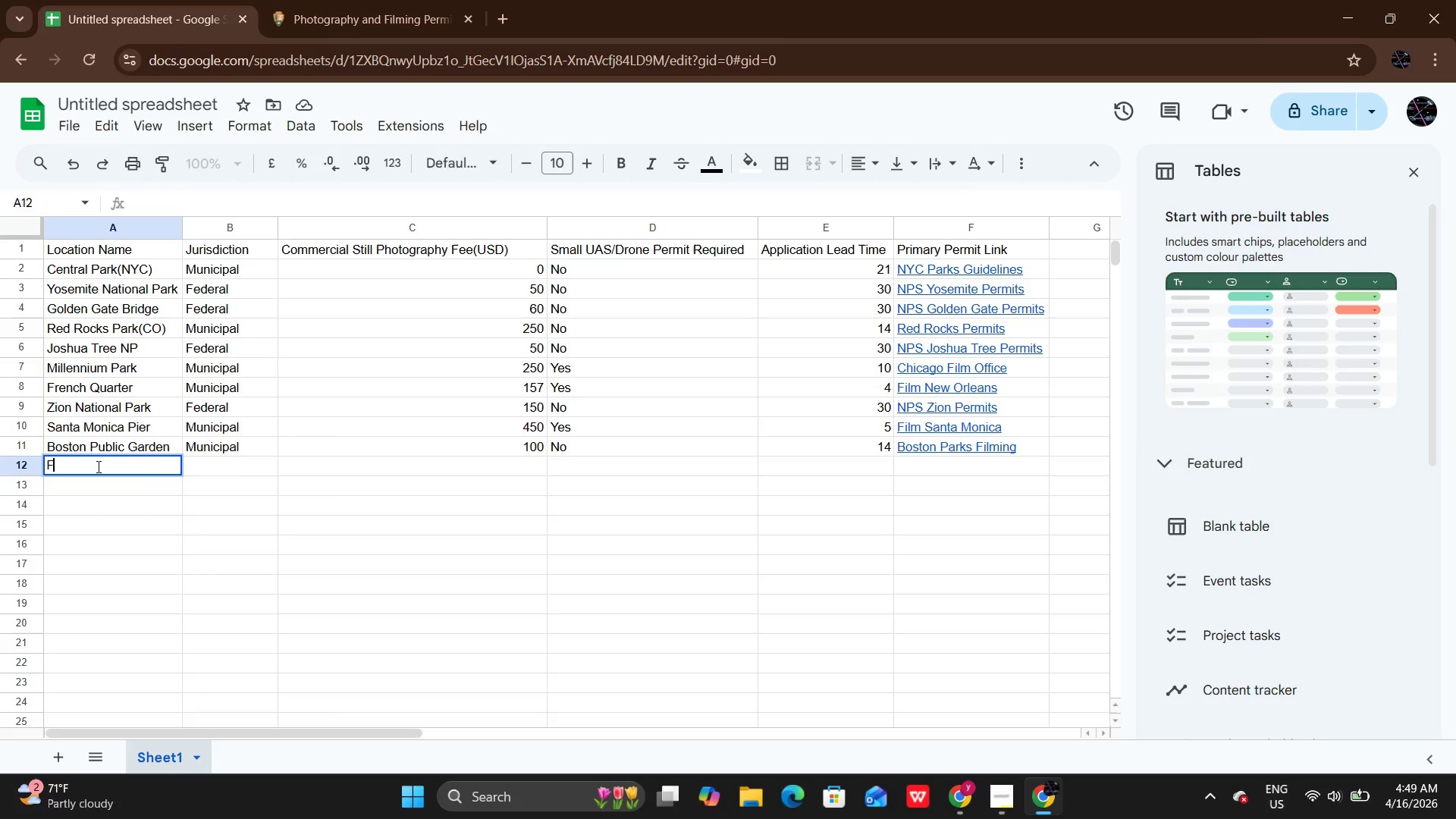 
key(F)
 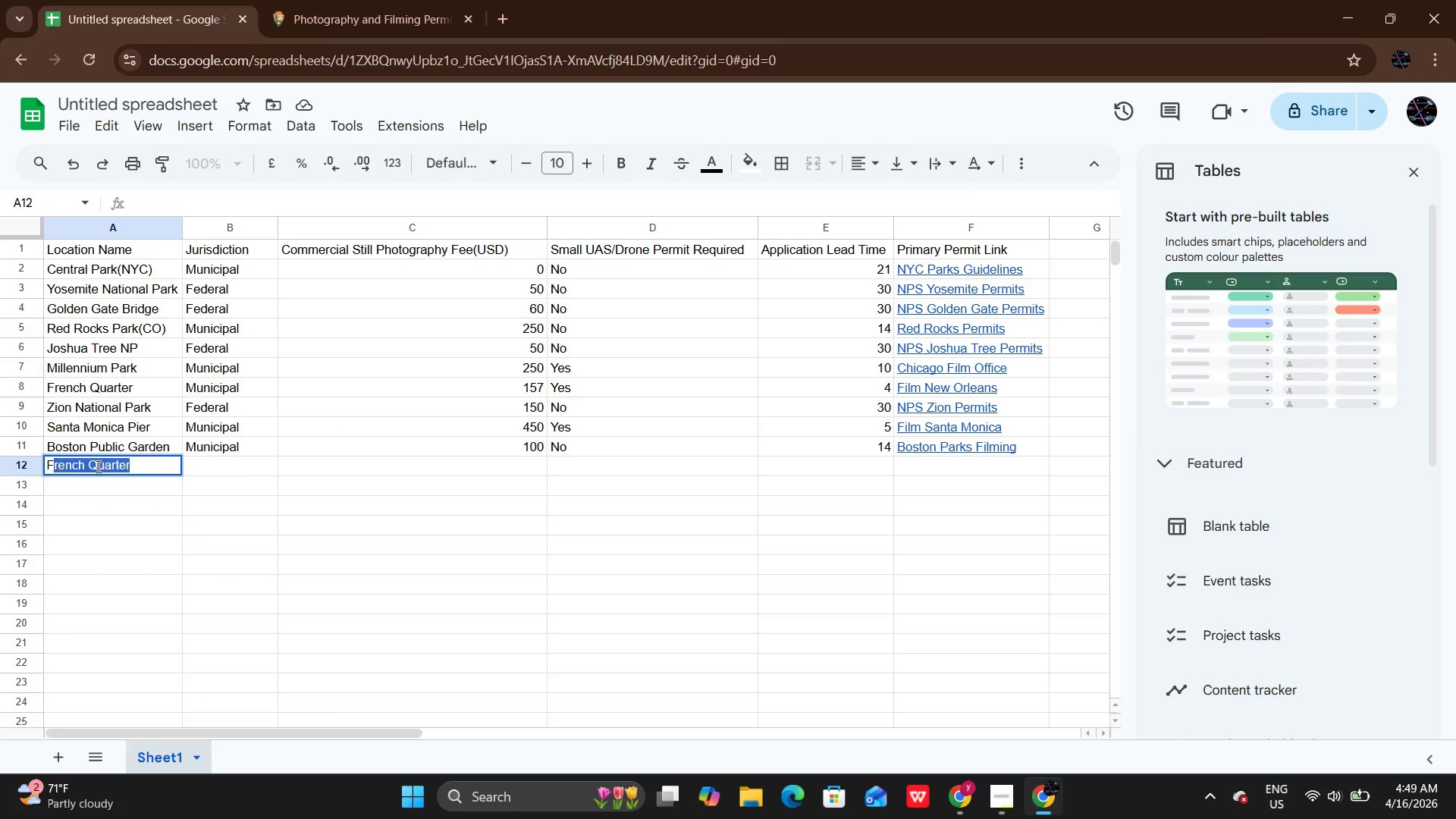 
key(CapsLock)
 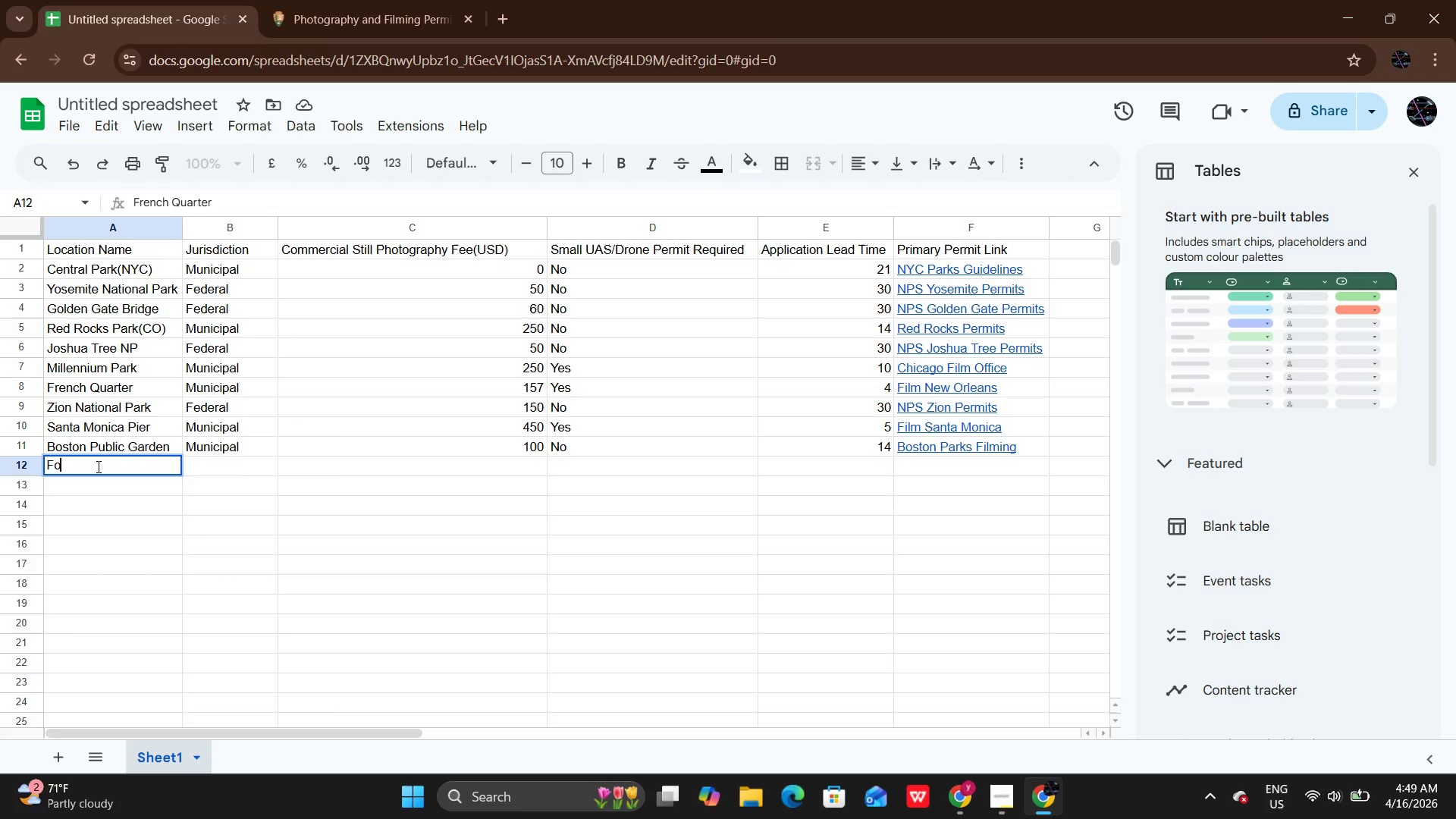 
key(O)
 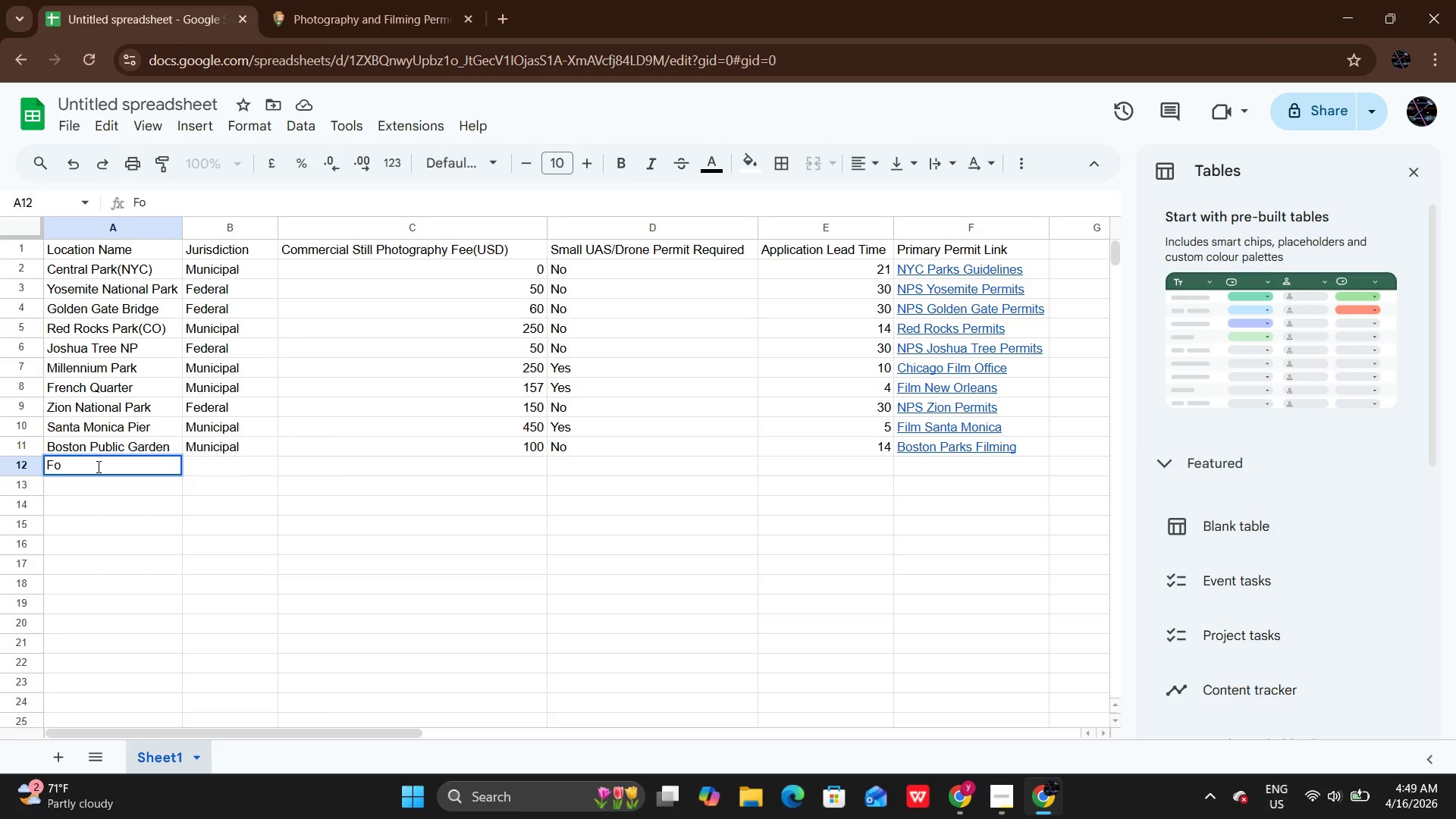 
type(rsyth park)
key(Backspace)
key(Backspace)
key(Backspace)
key(Backspace)
type(Park )
 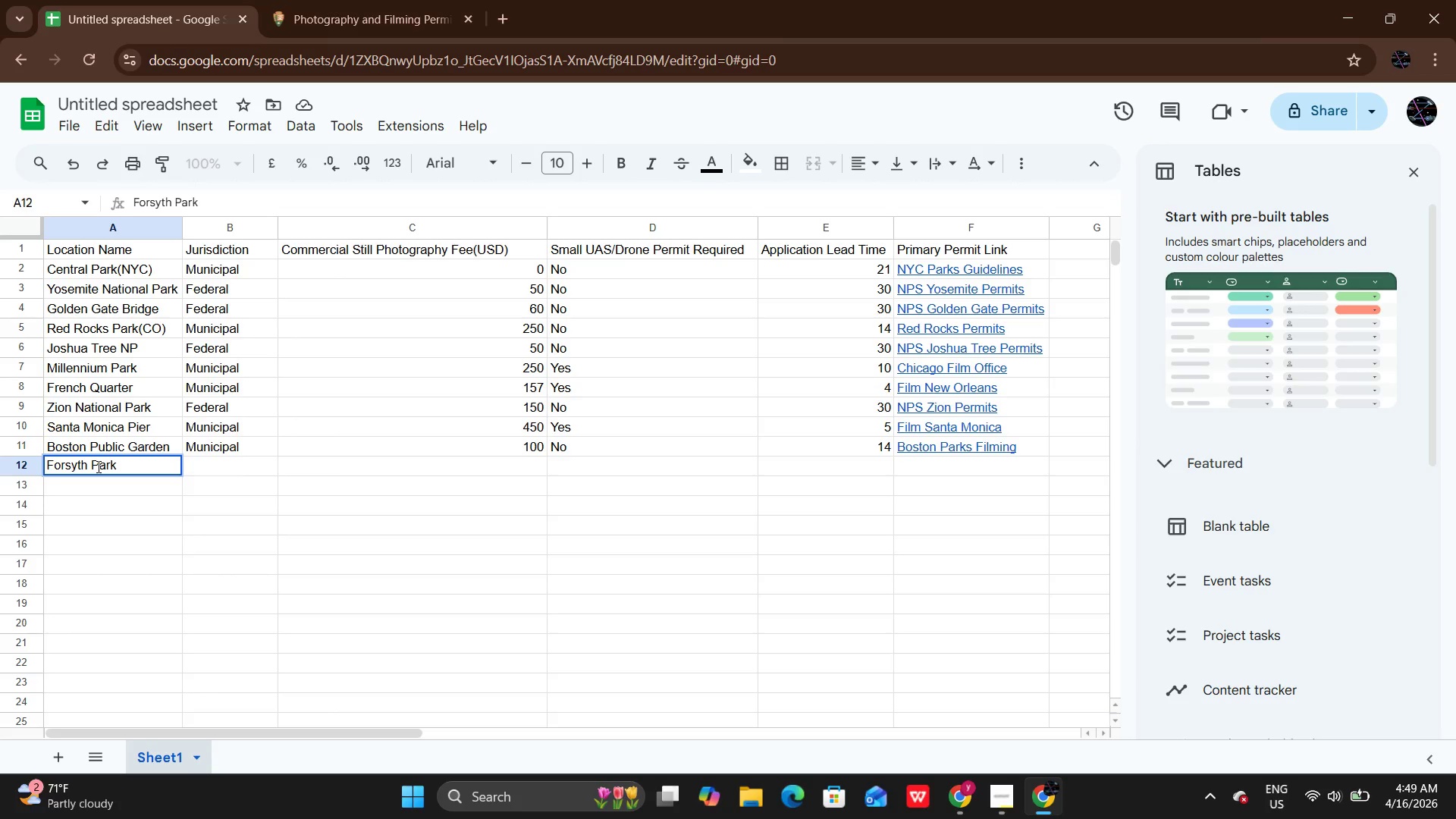 
key(ArrowRight)
 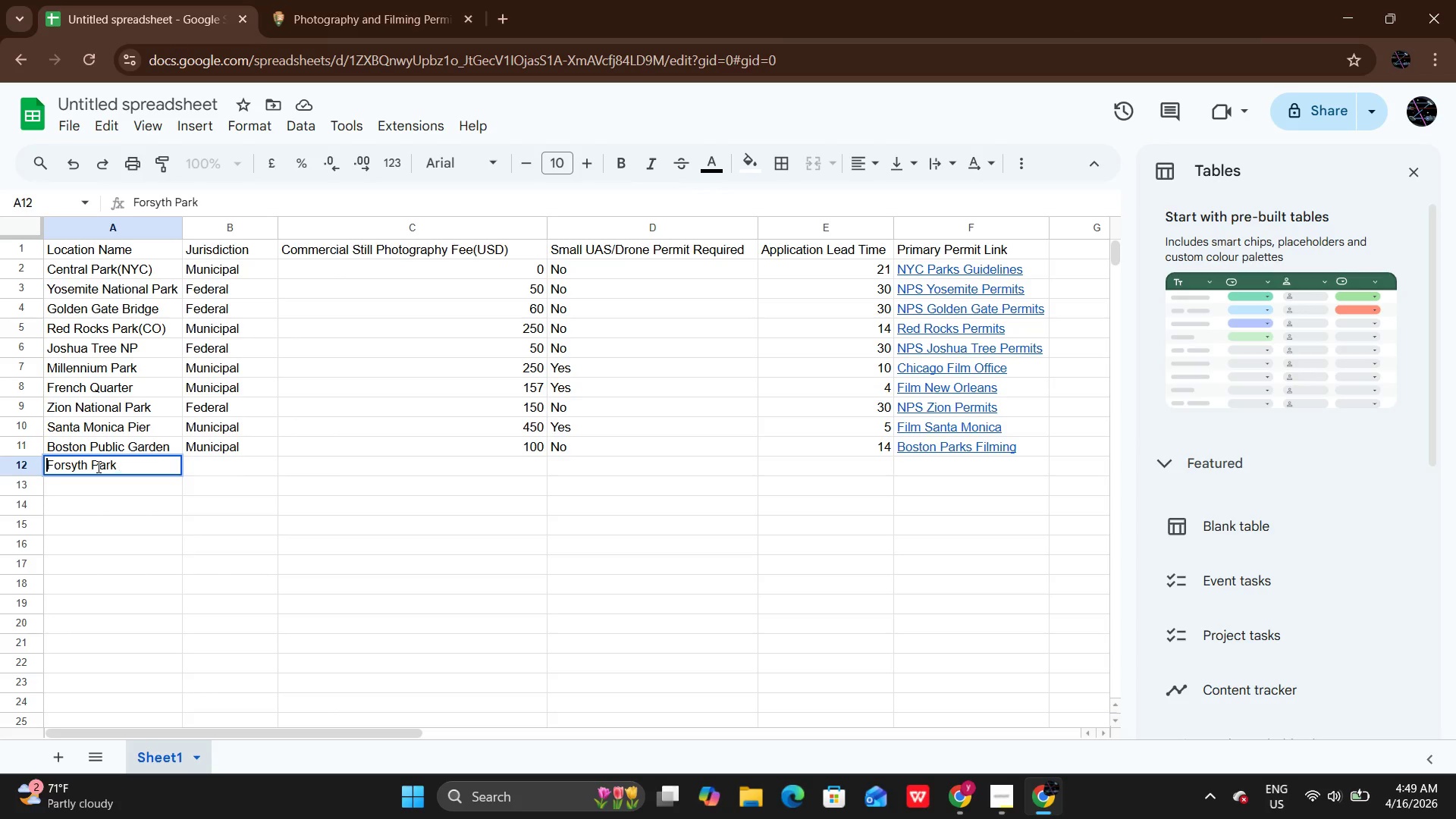 
key(ArrowUp)
 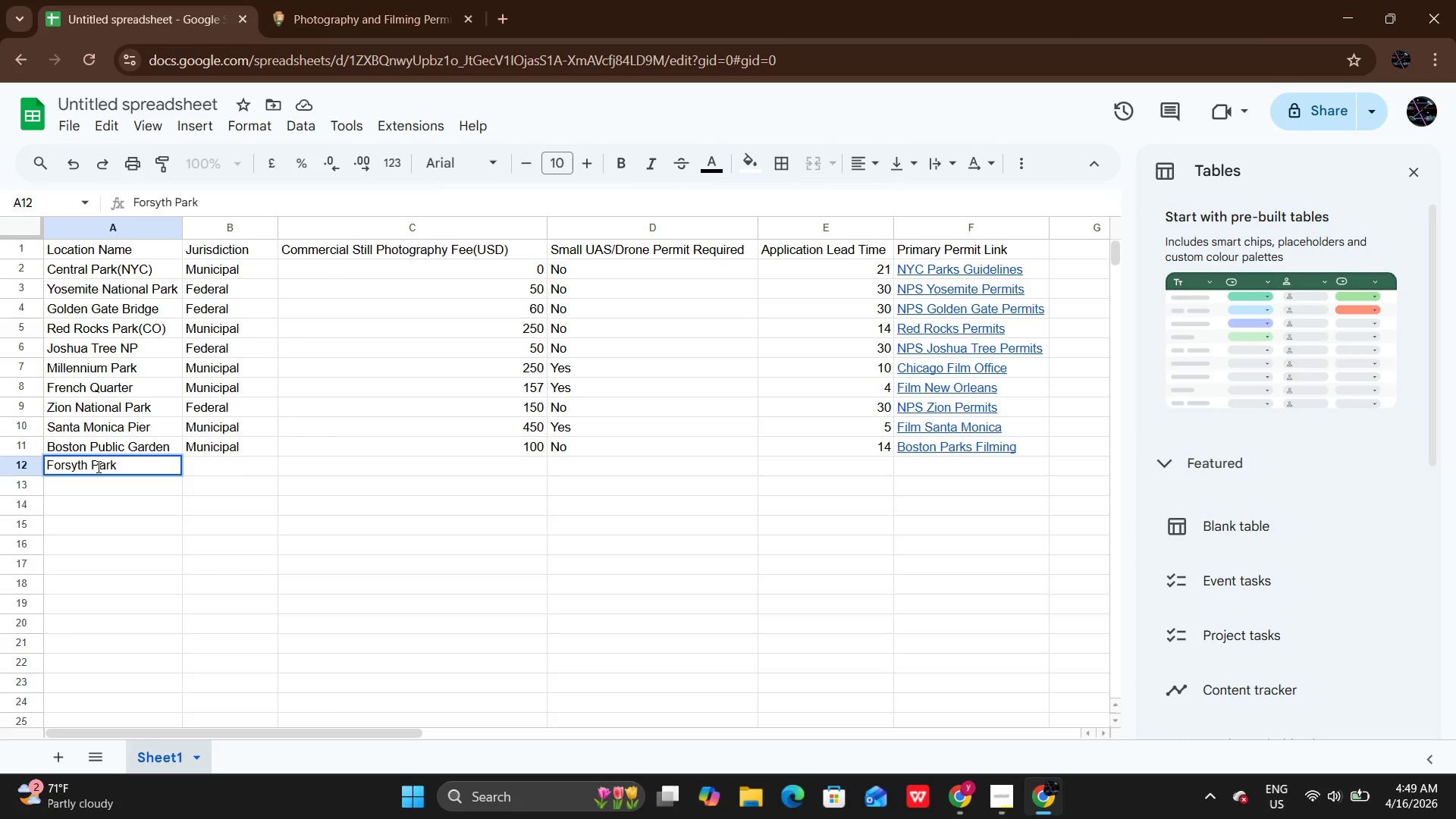 
key(ArrowRight)
 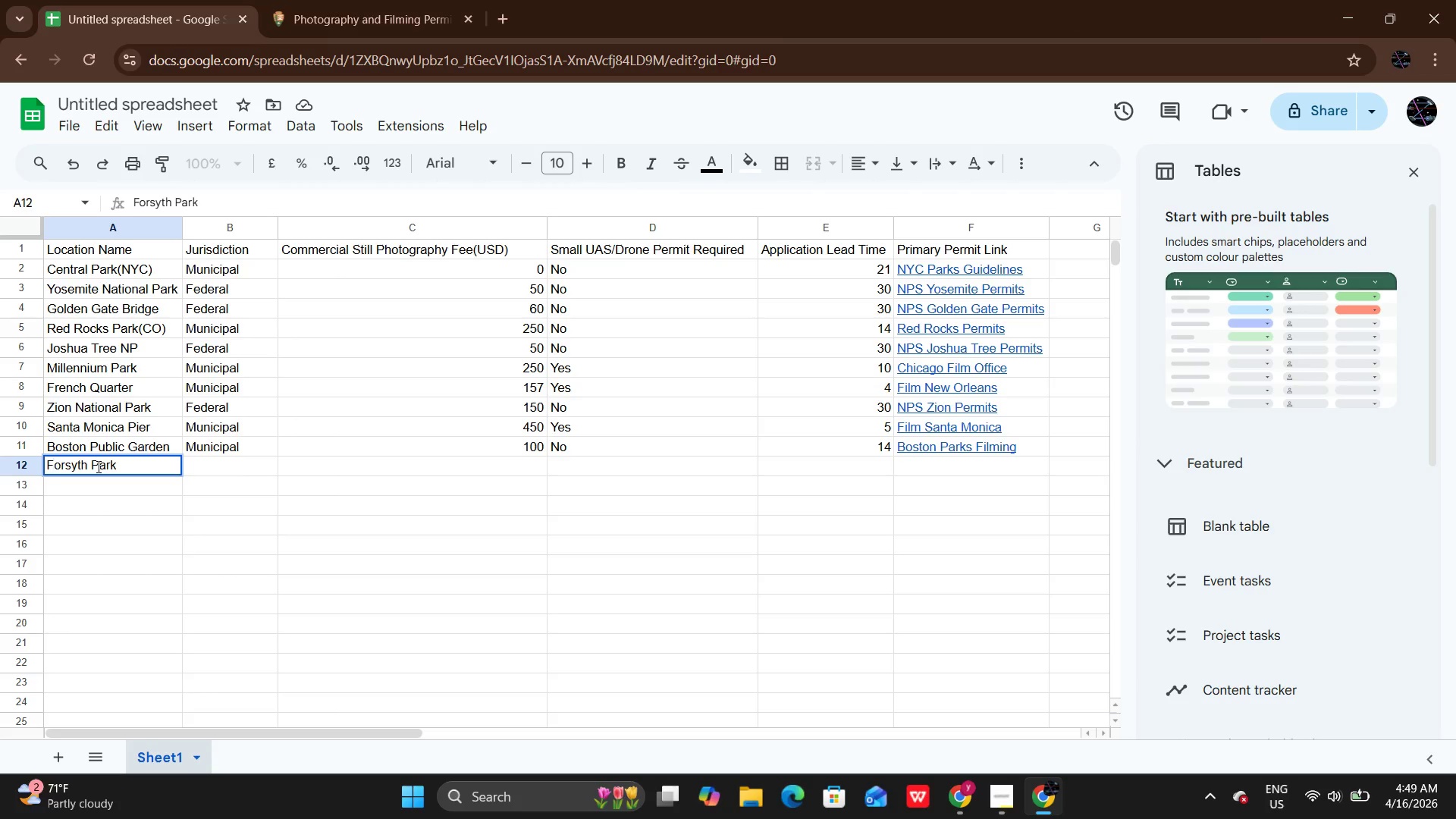 
key(Enter)
 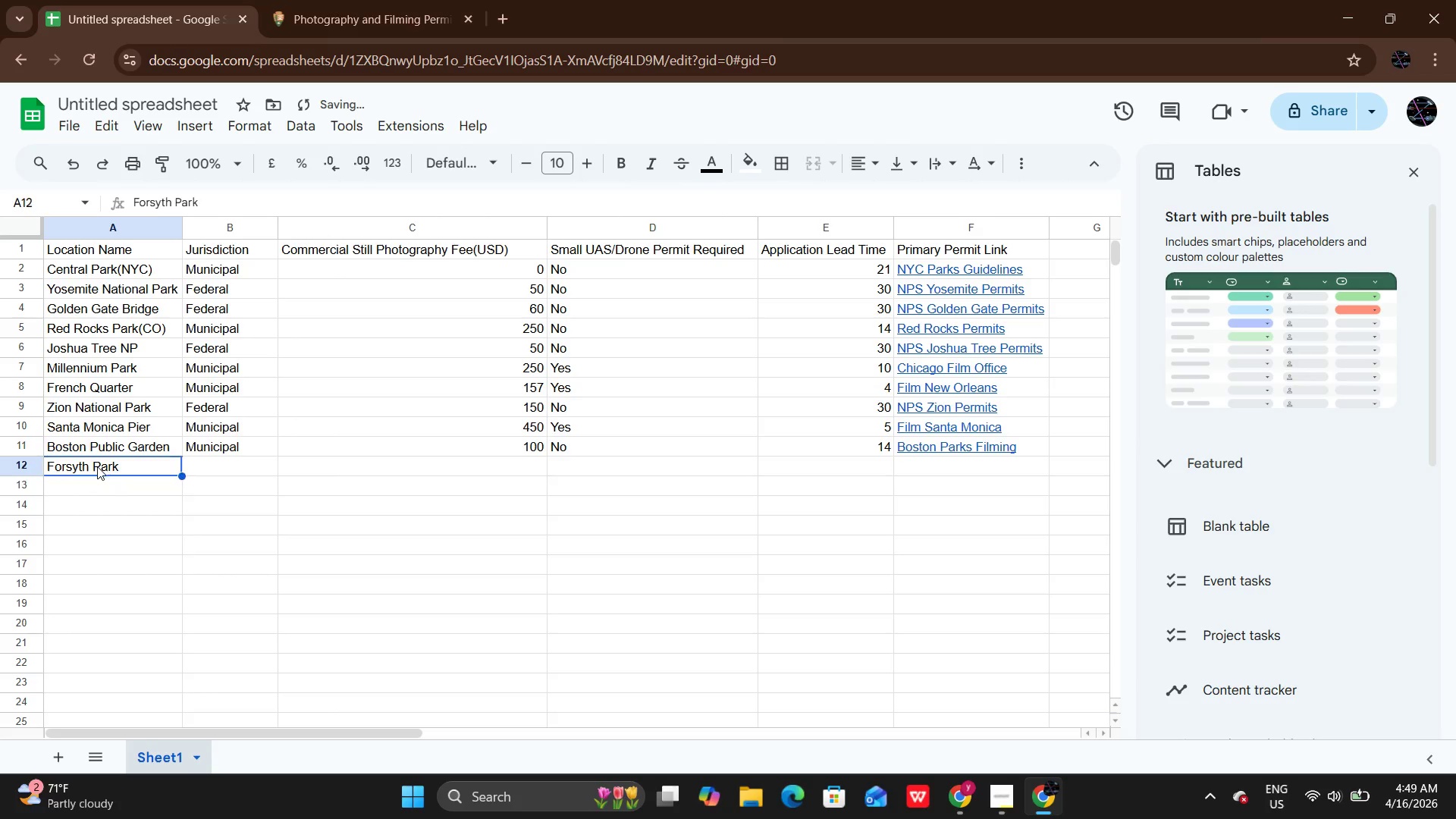 
key(ArrowUp)
 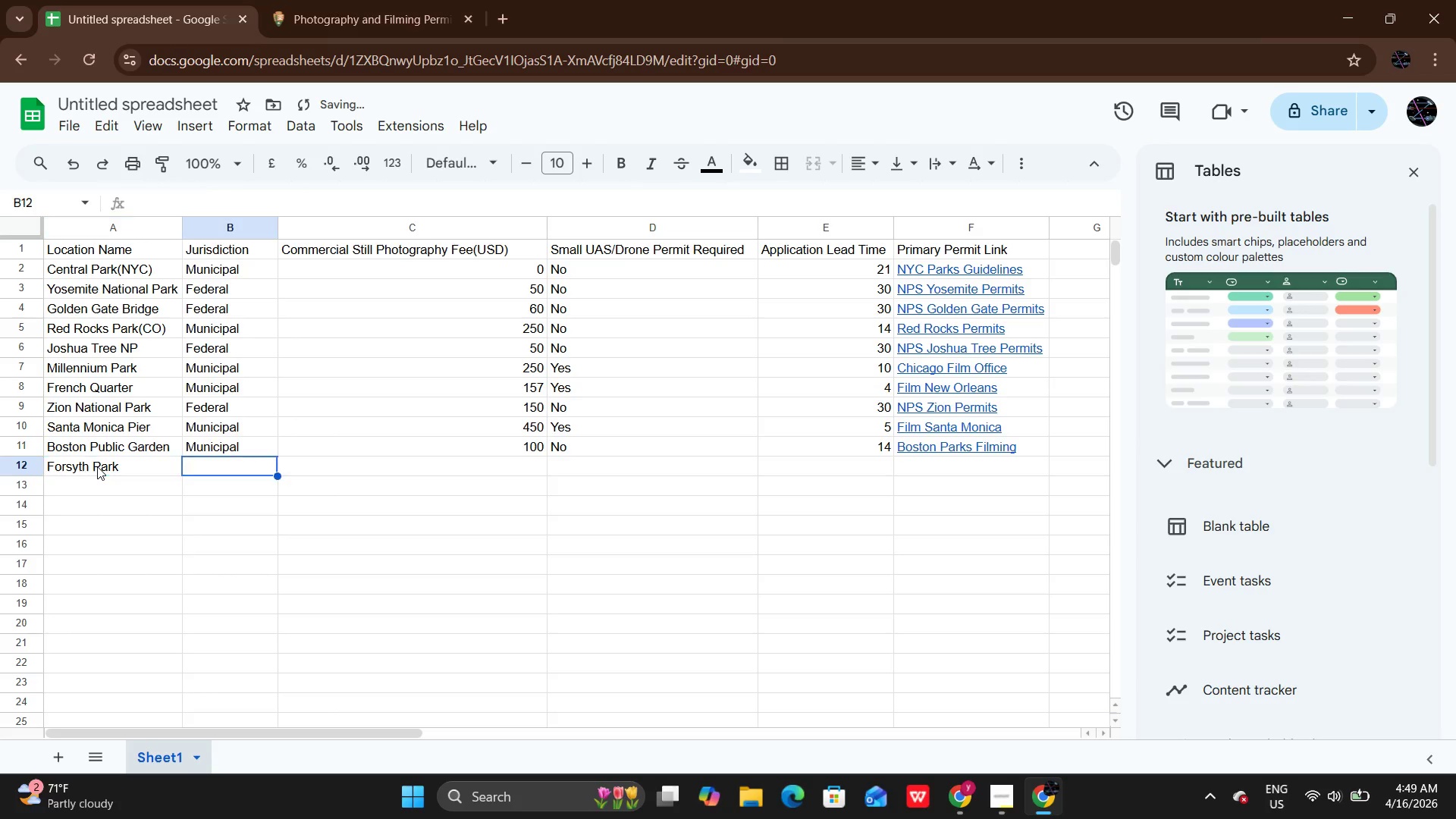 
key(ArrowRight)
 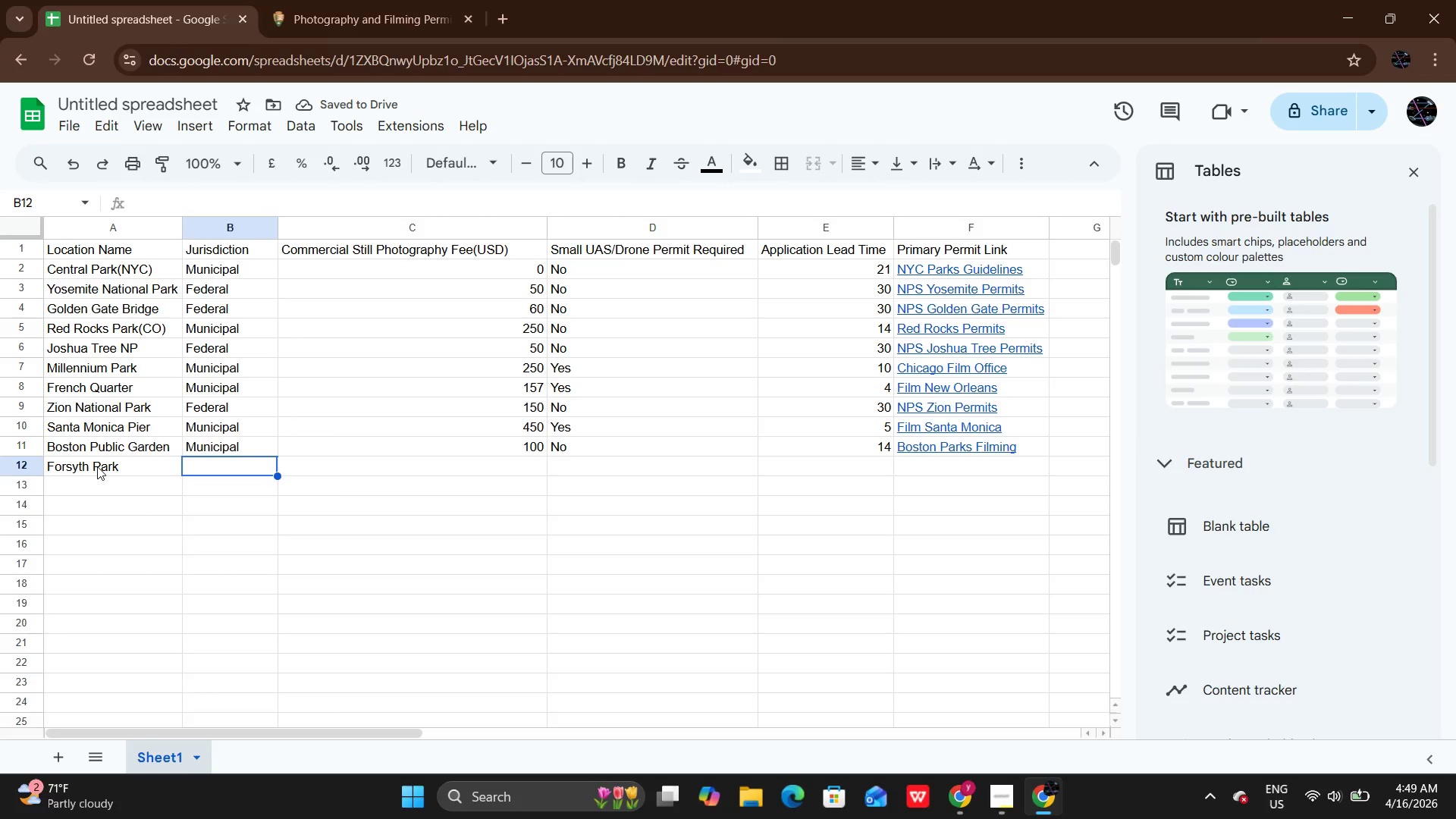 
key(CapsLock)
 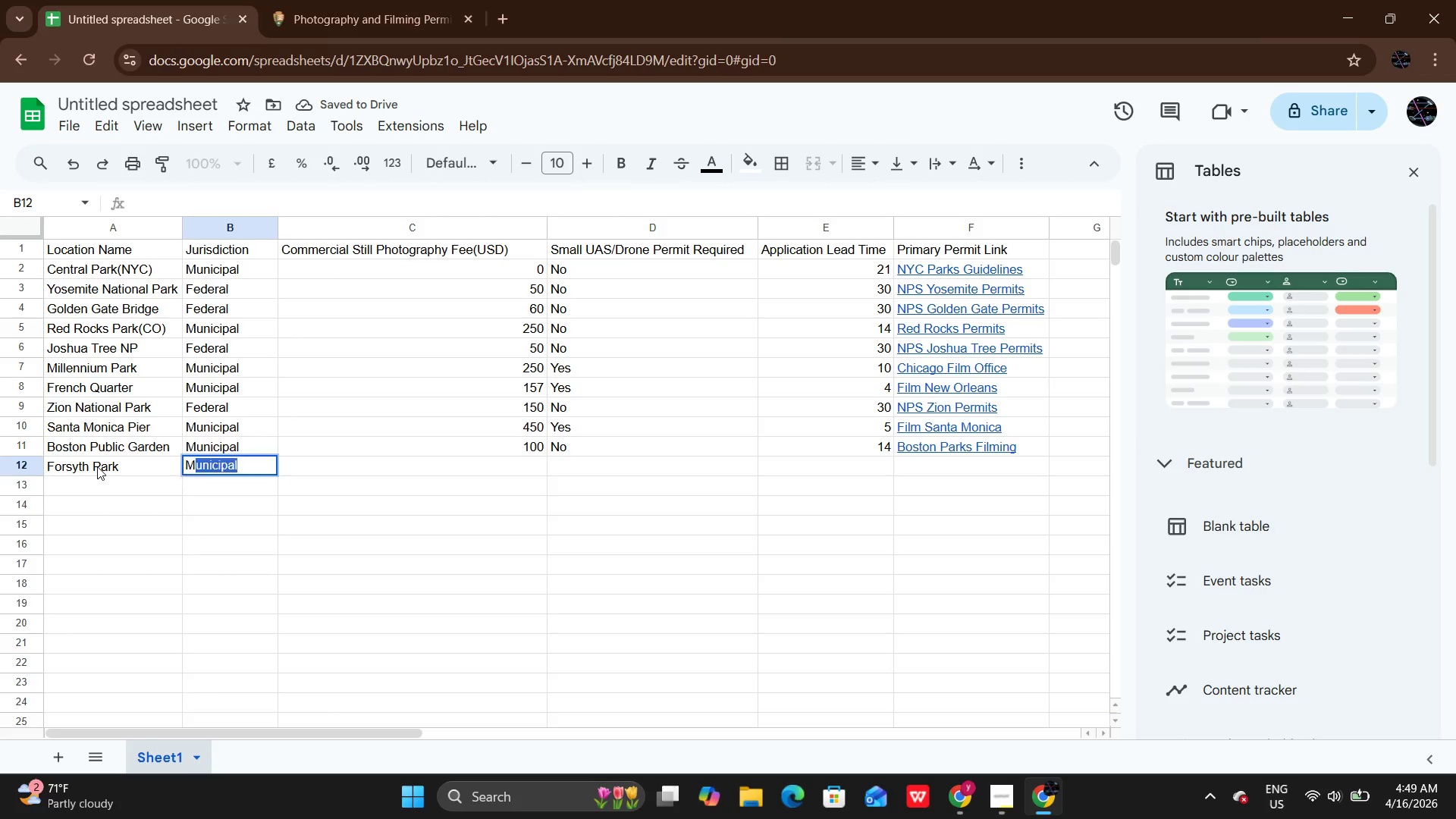 
key(M)
 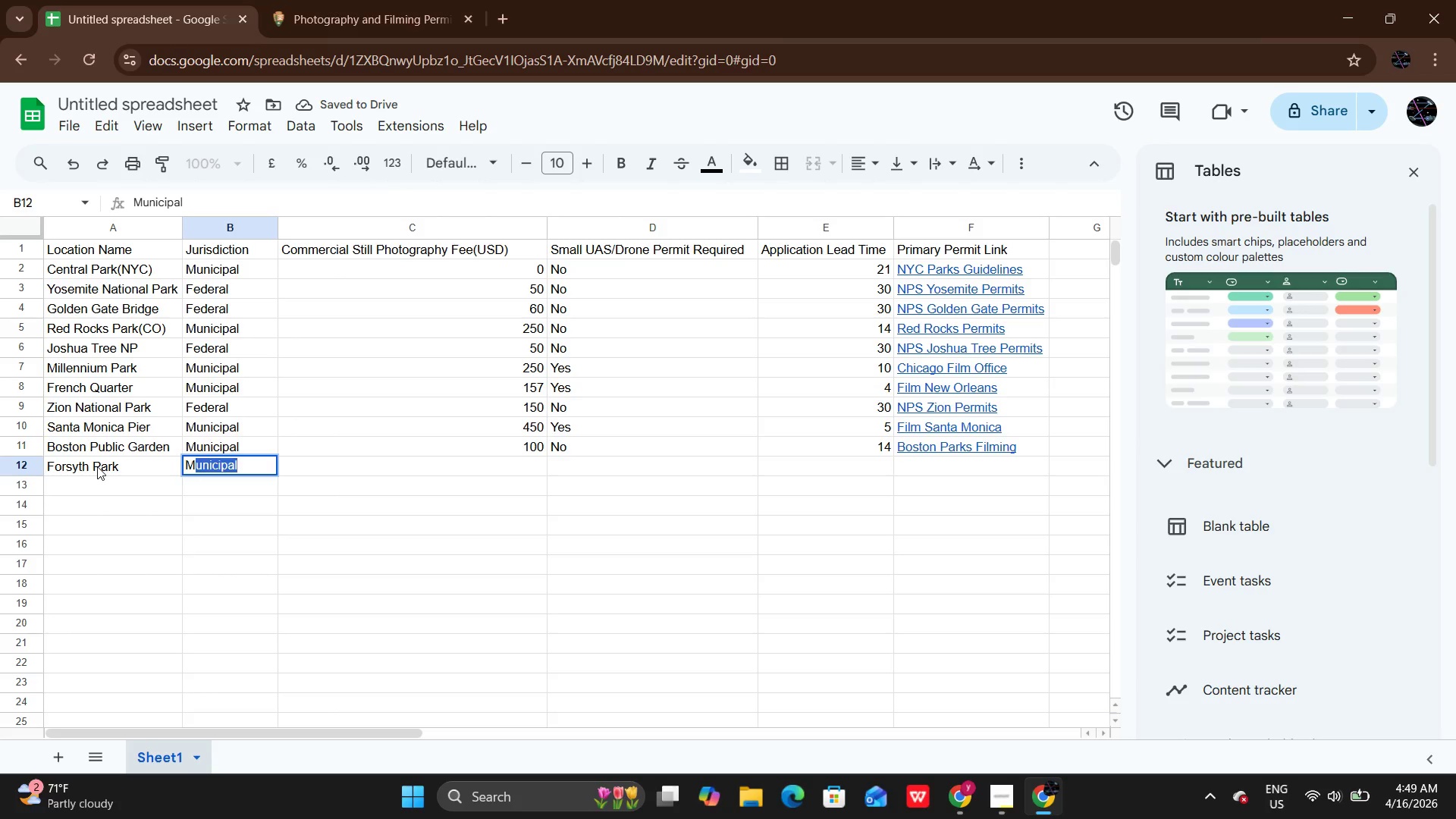 
key(CapsLock)
 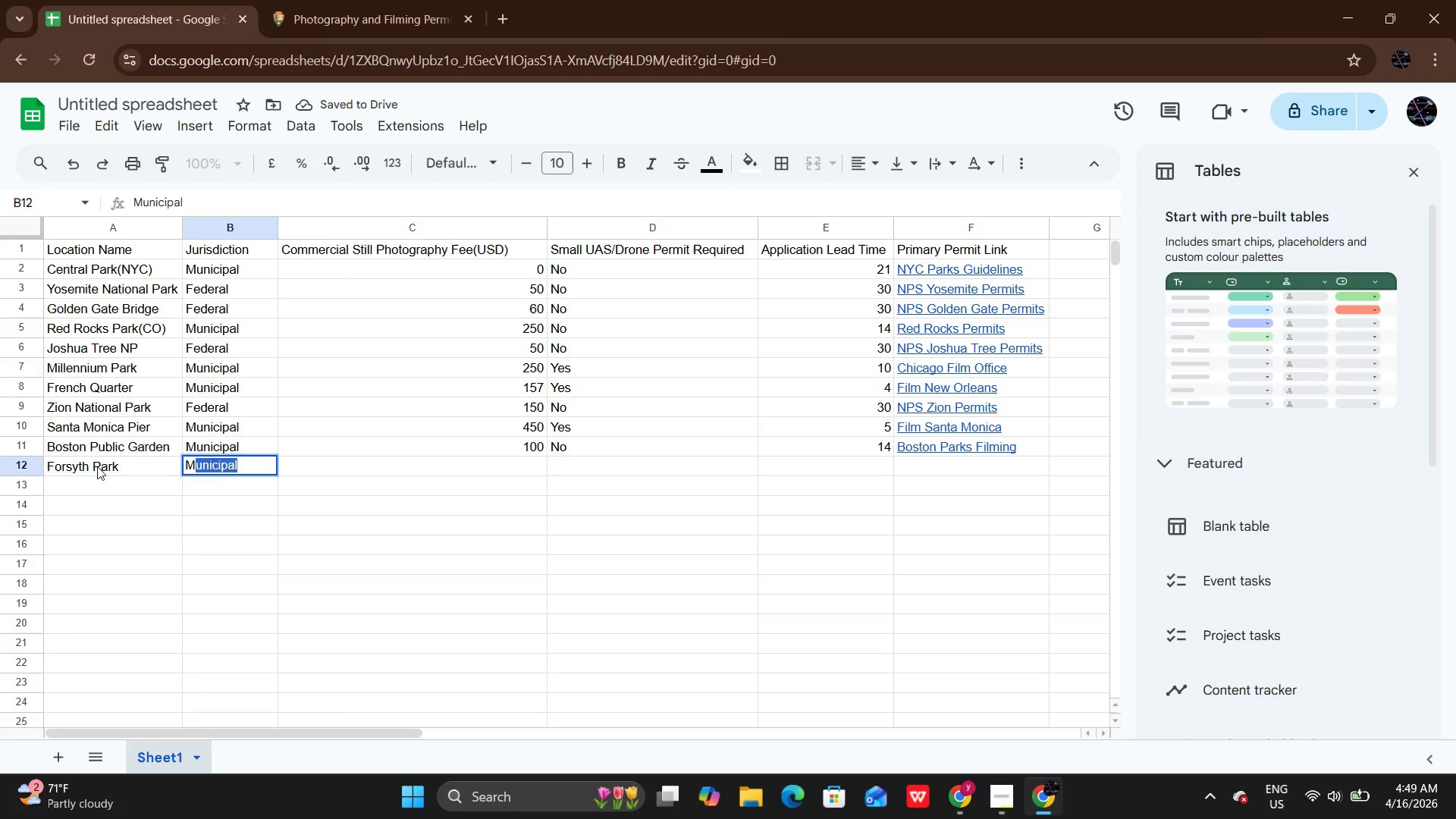 
key(Enter)
 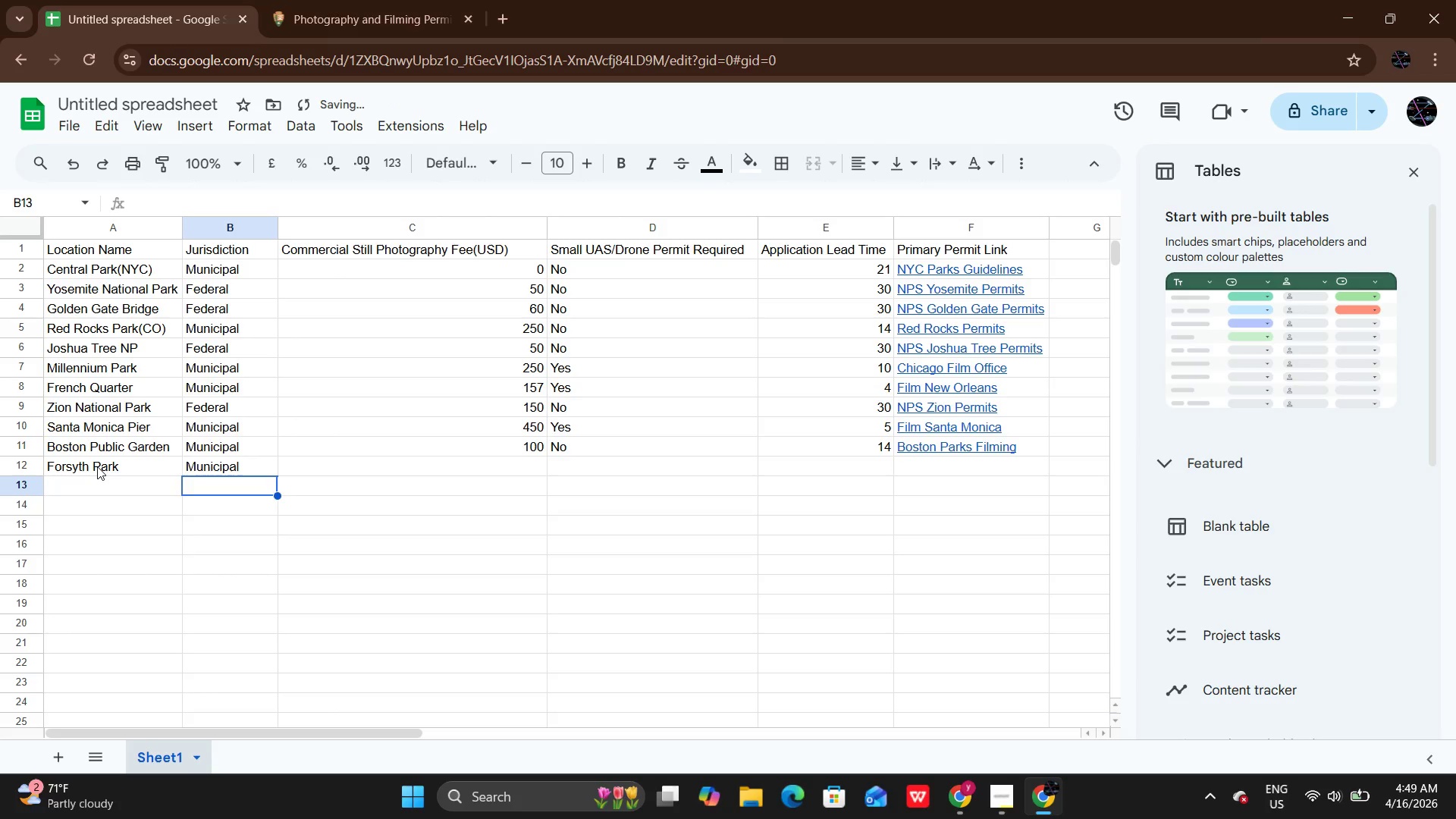 
key(ArrowUp)
 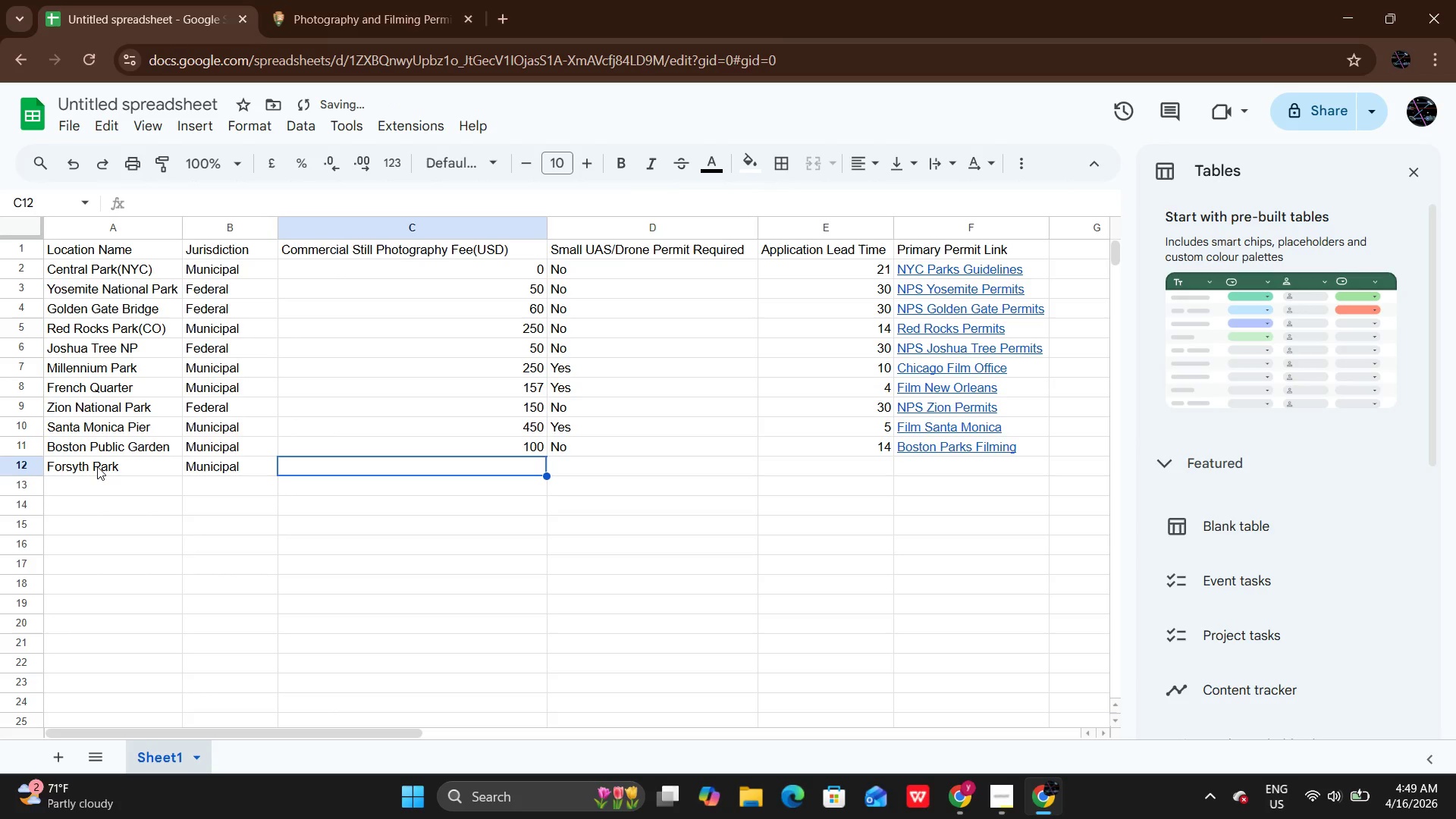 
key(ArrowRight)
 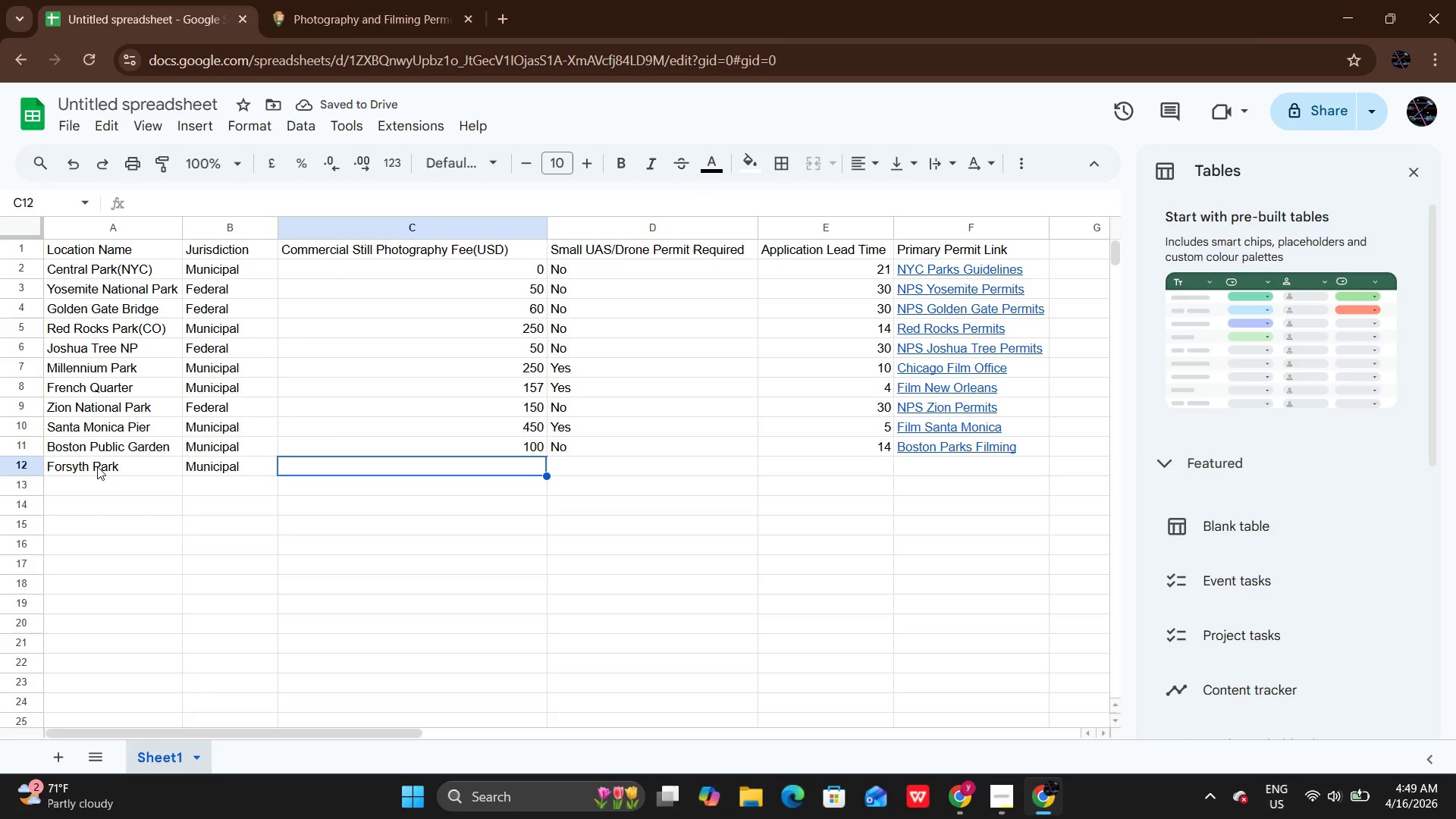 
key(Enter)
 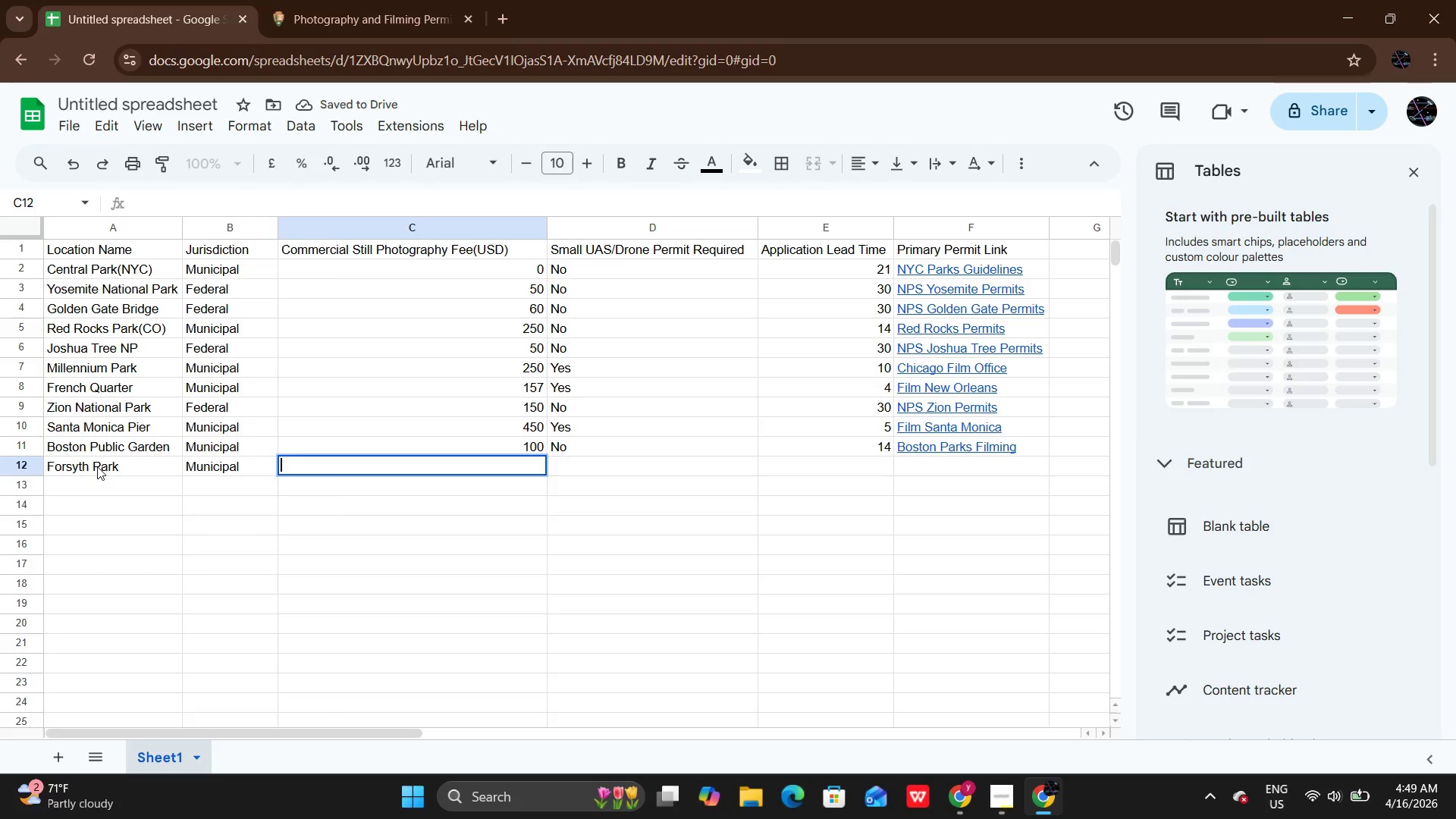 
type(55)
 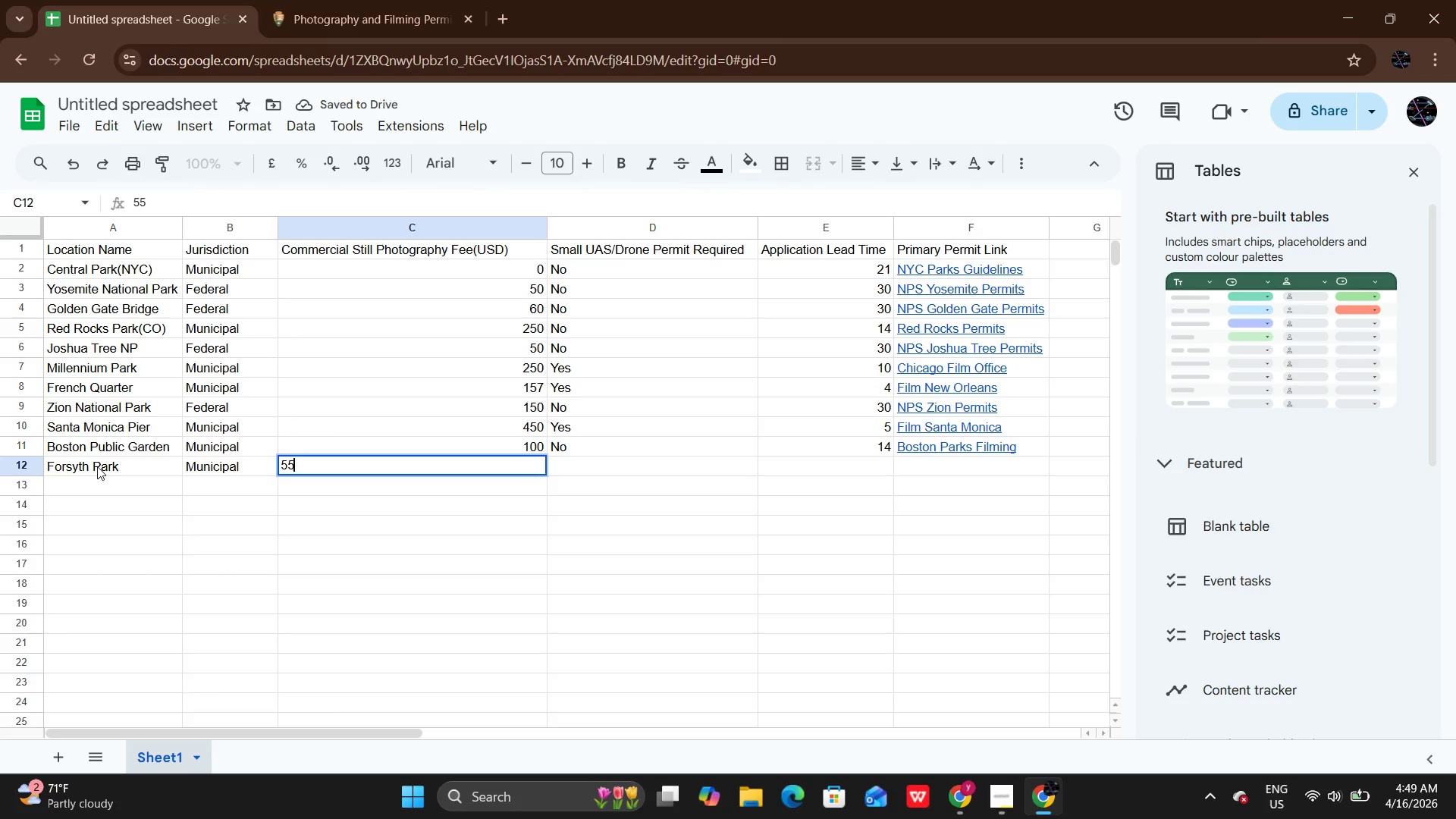 
key(Enter)
 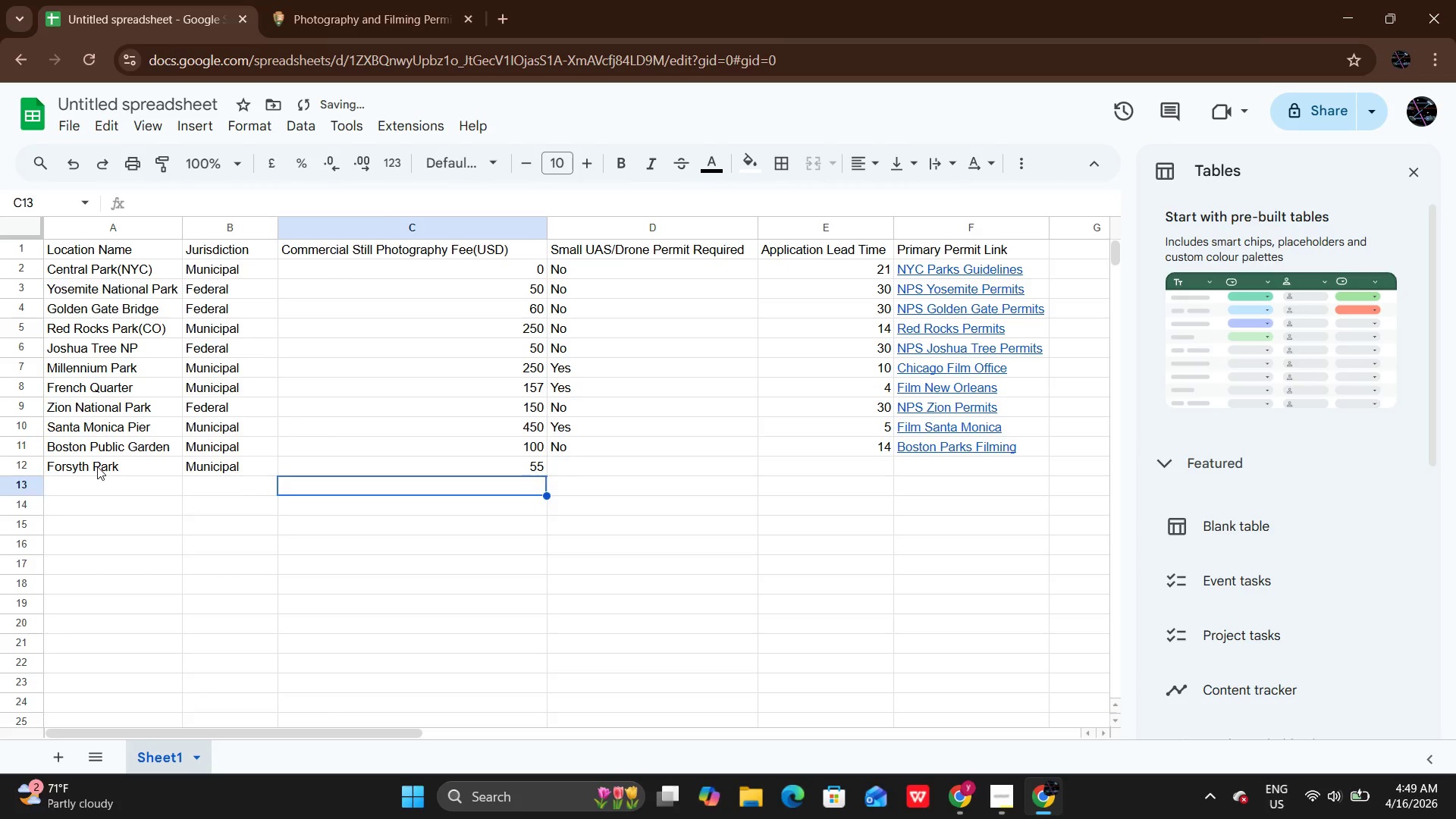 
key(ArrowUp)
 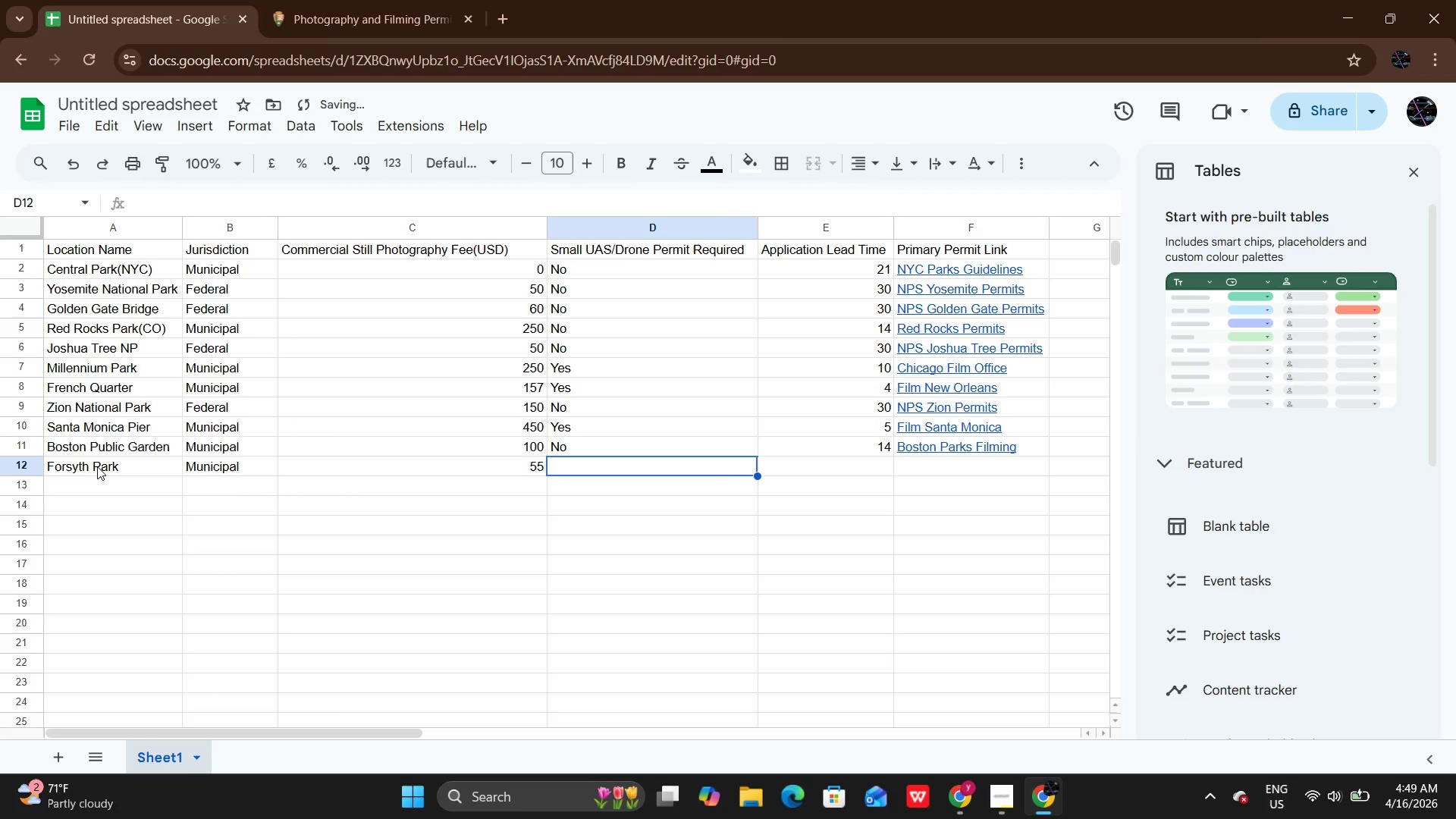 
key(ArrowRight)
 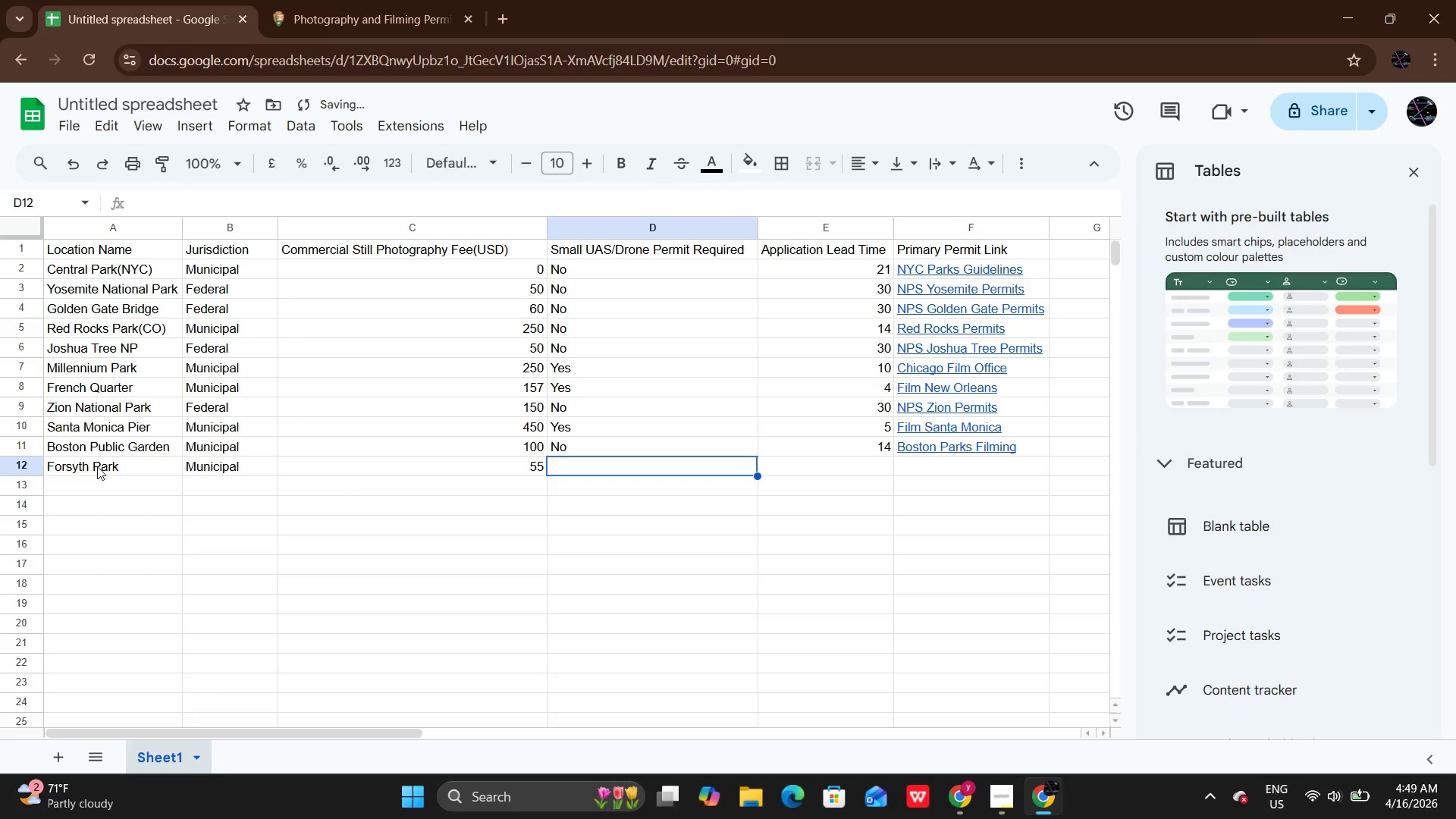 
key(Enter)
 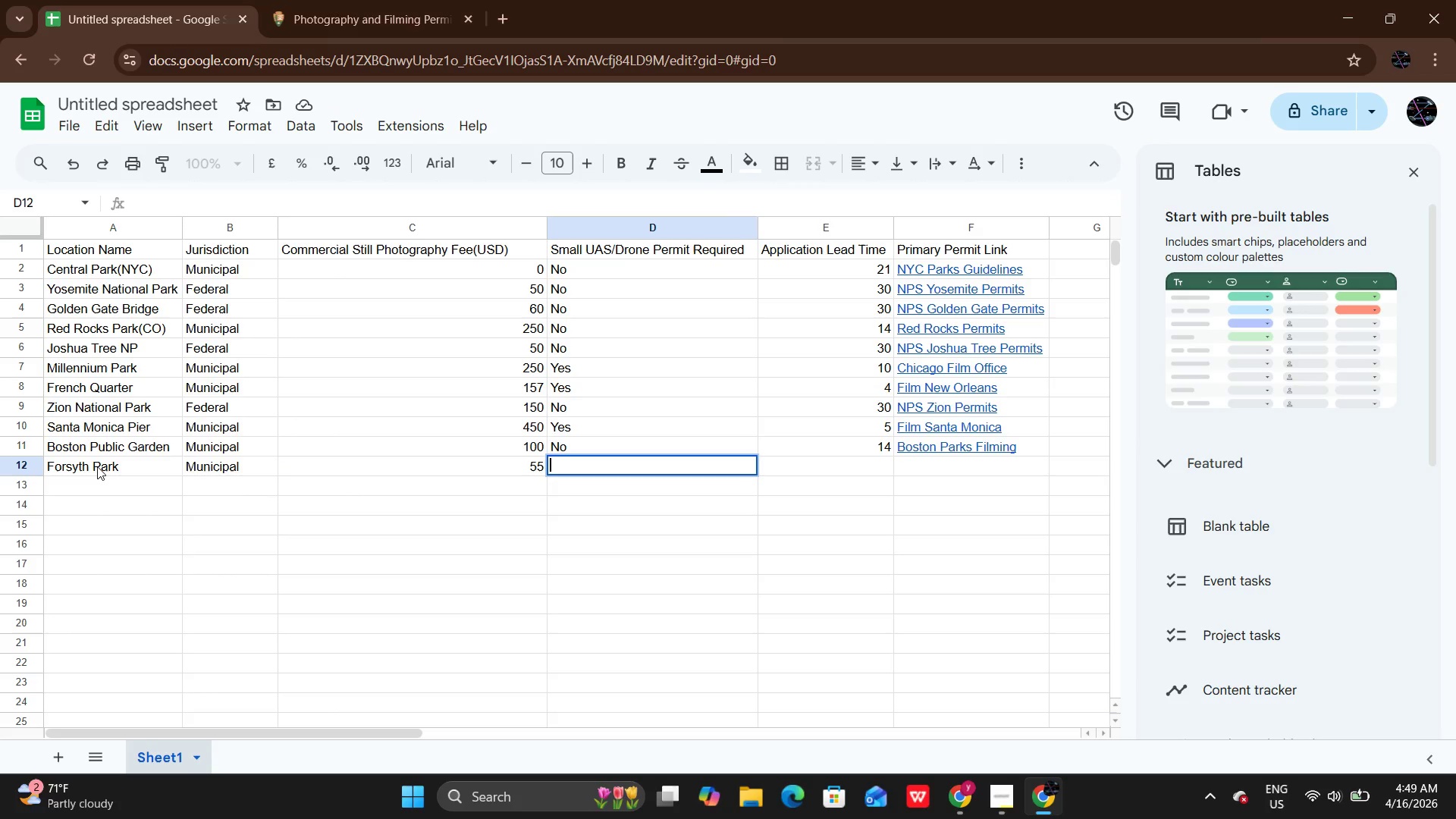 
wait(5.72)
 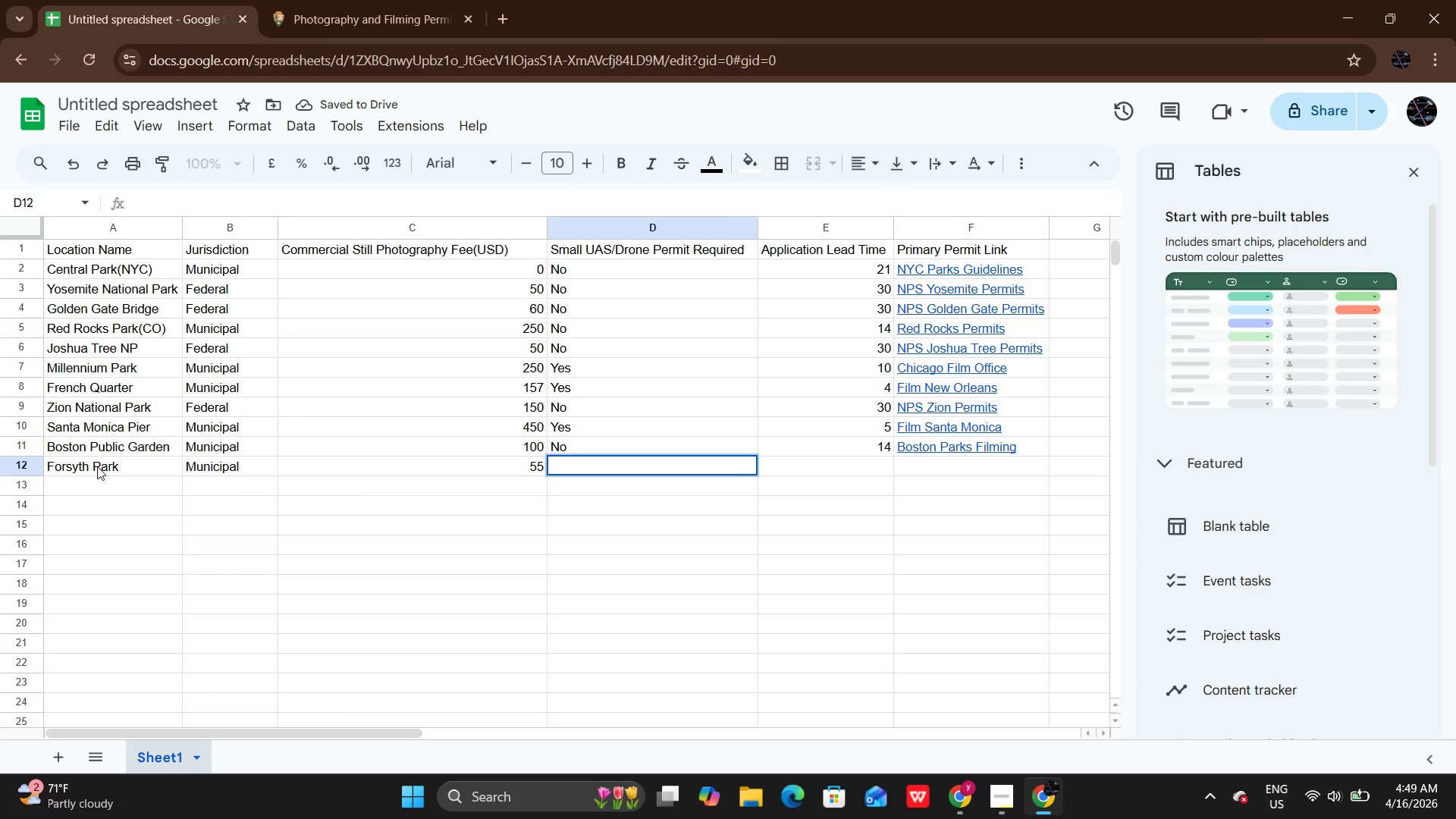 
key(CapsLock)
 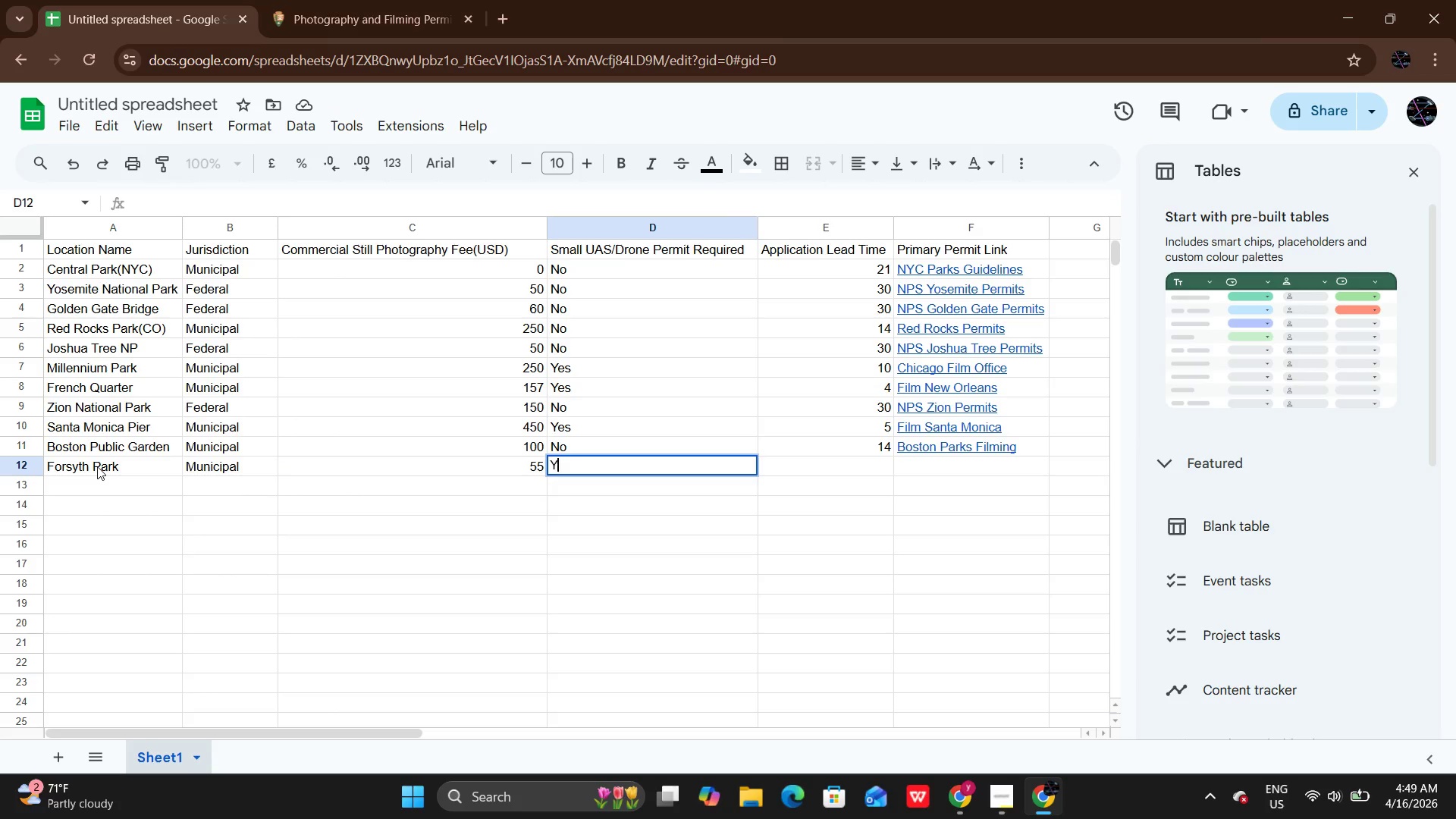 
key(Y)
 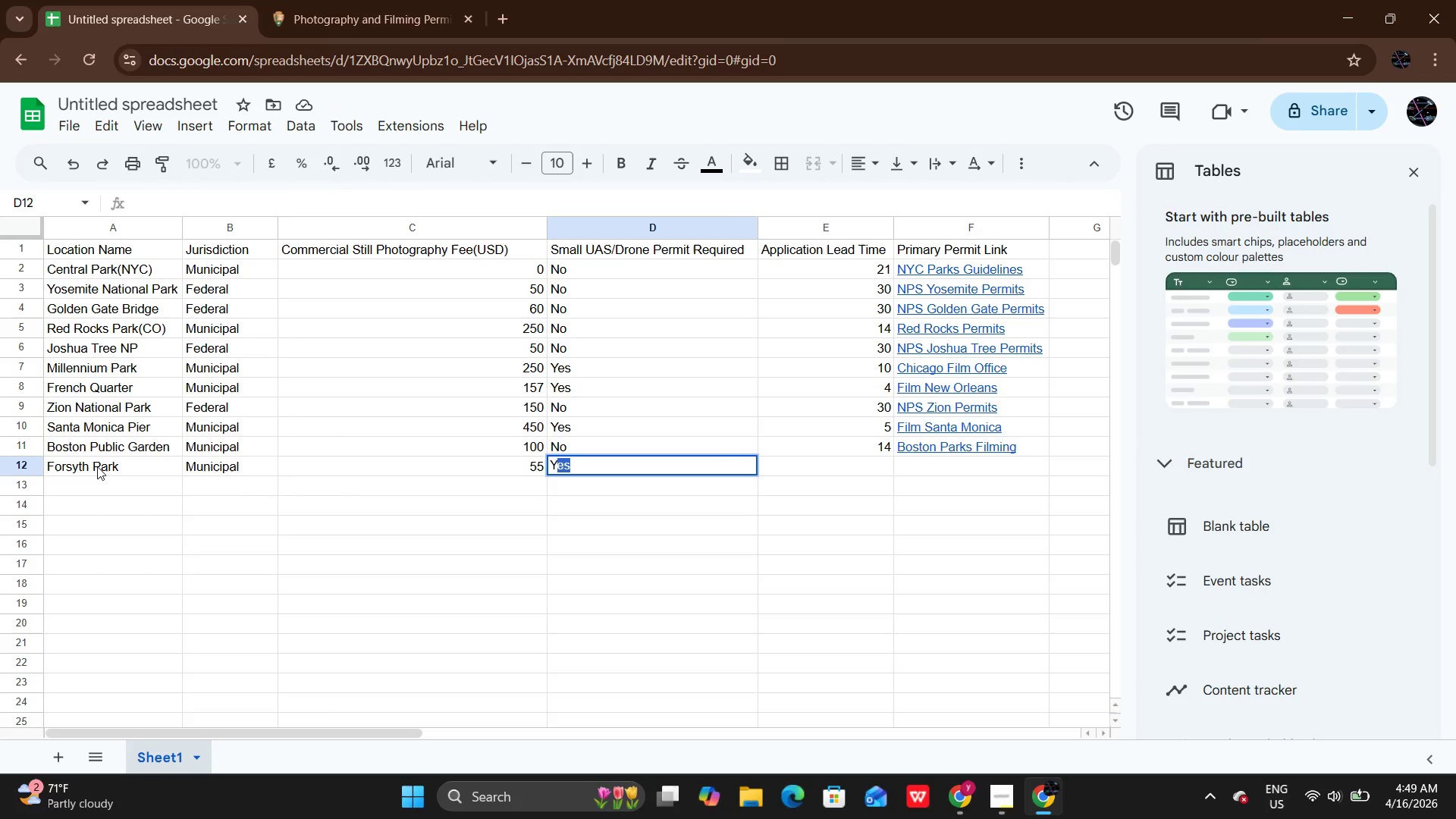 
key(CapsLock)
 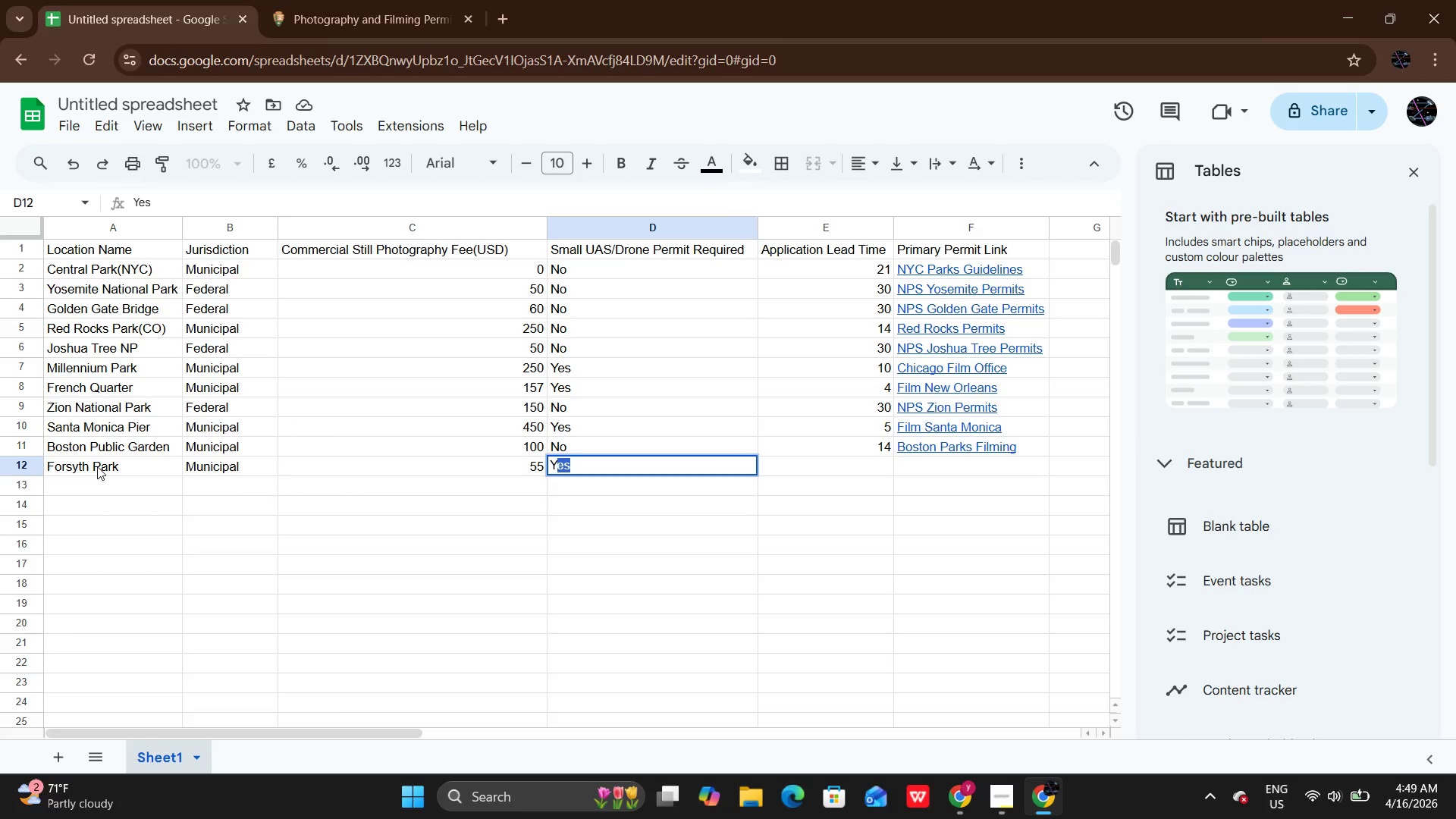 
key(Enter)
 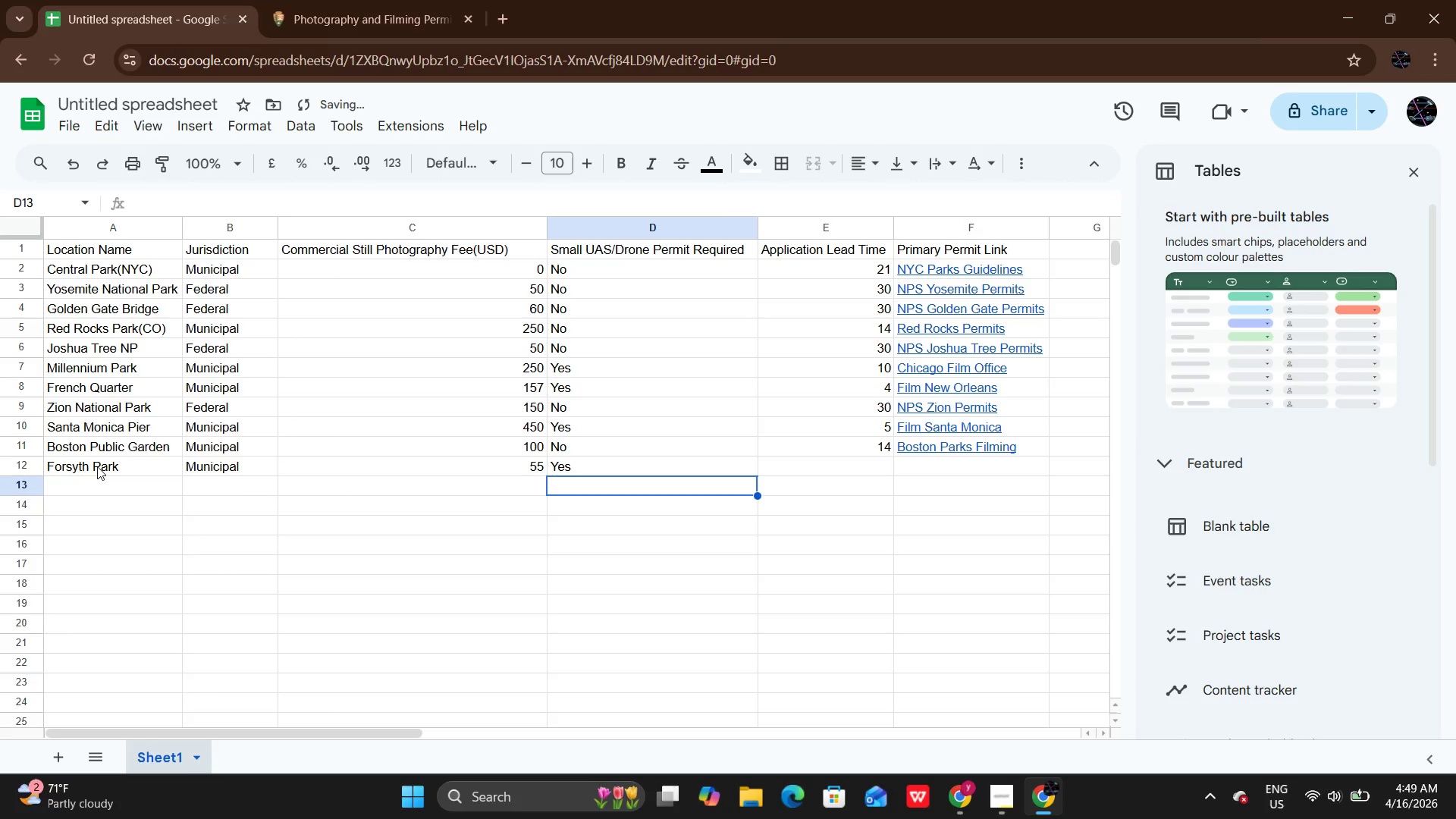 
key(ArrowUp)
 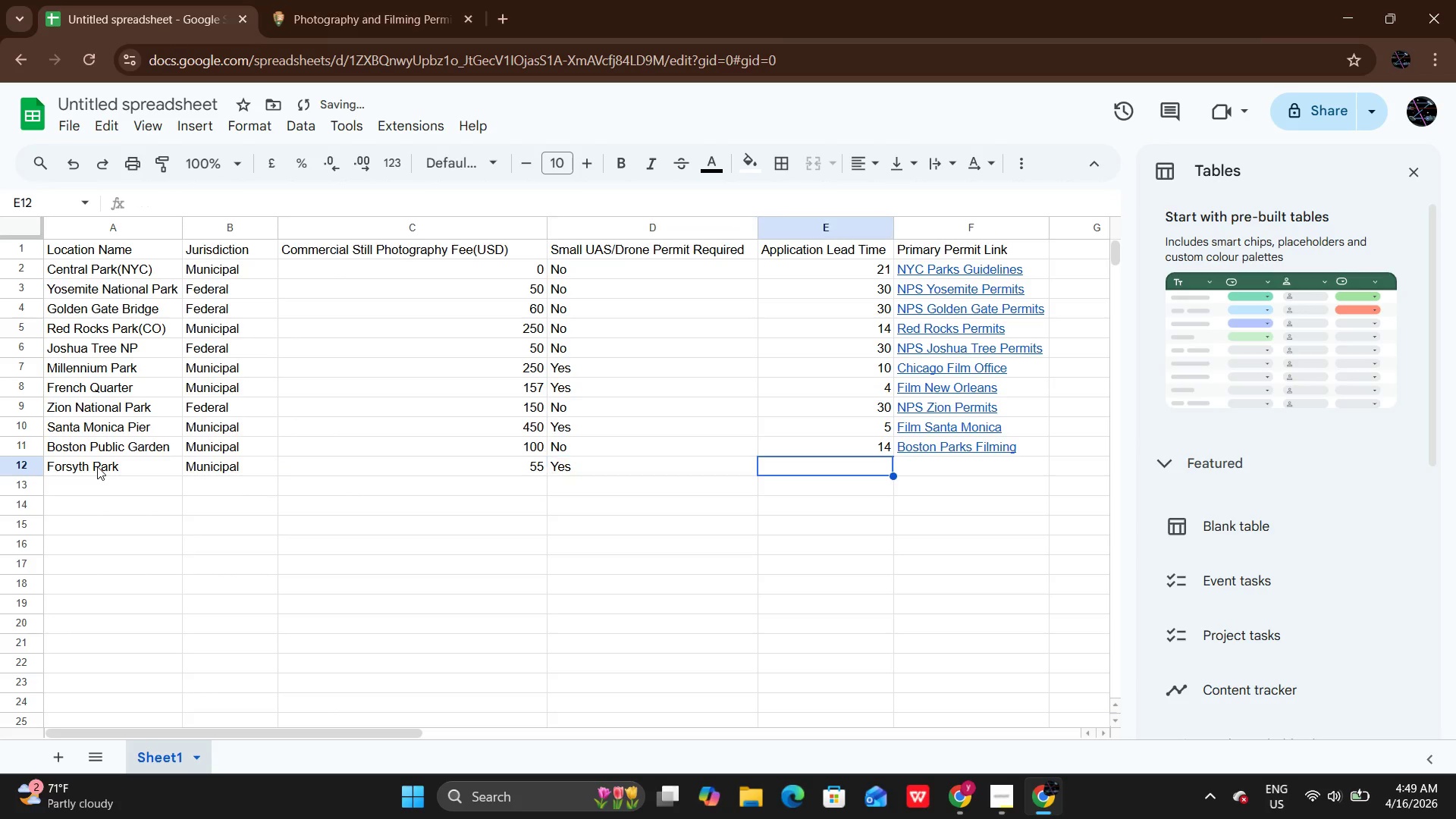 
key(ArrowRight)
 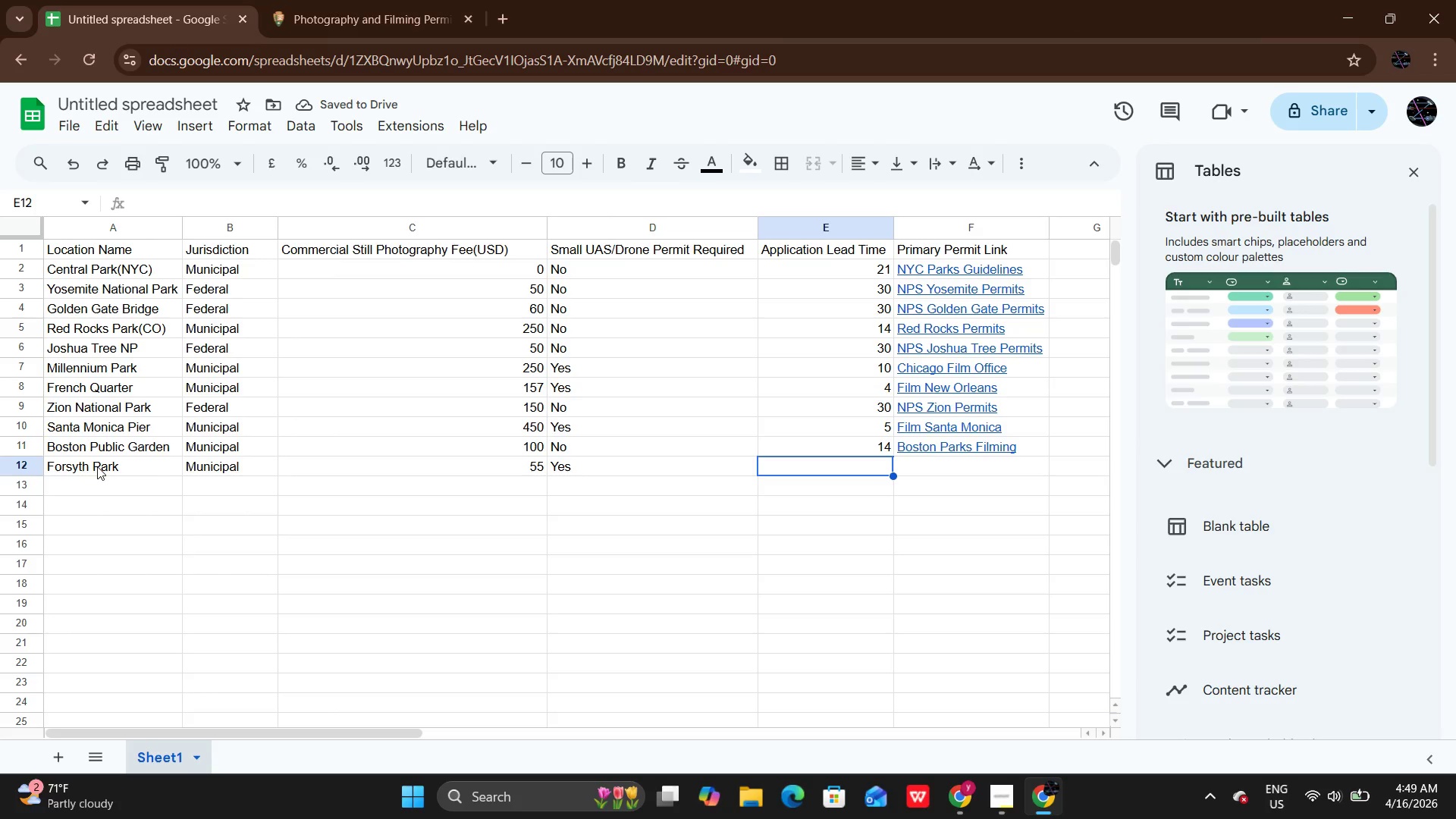 
key(7)
 